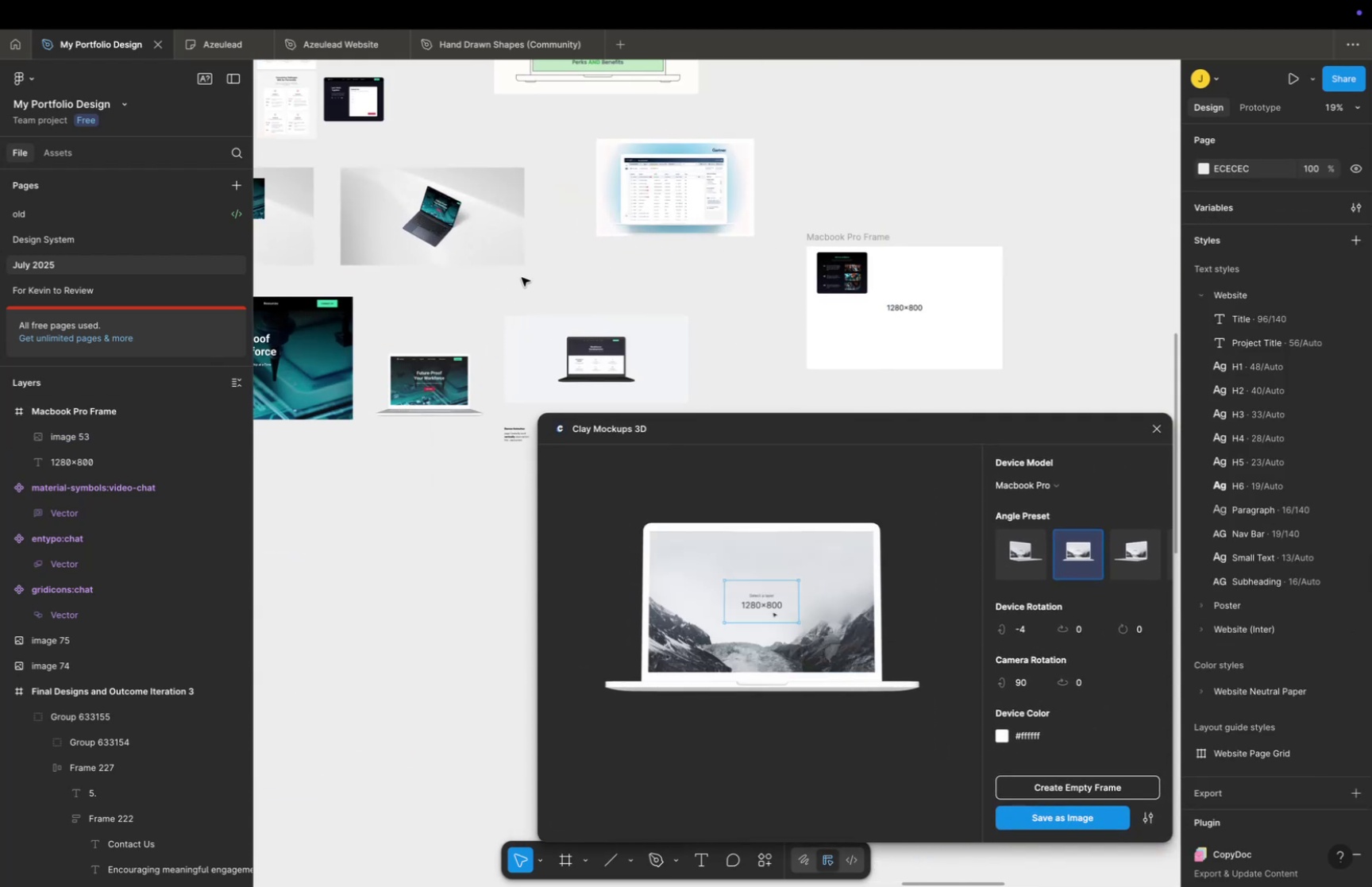 
hold_key(key=Space, duration=1.43)
 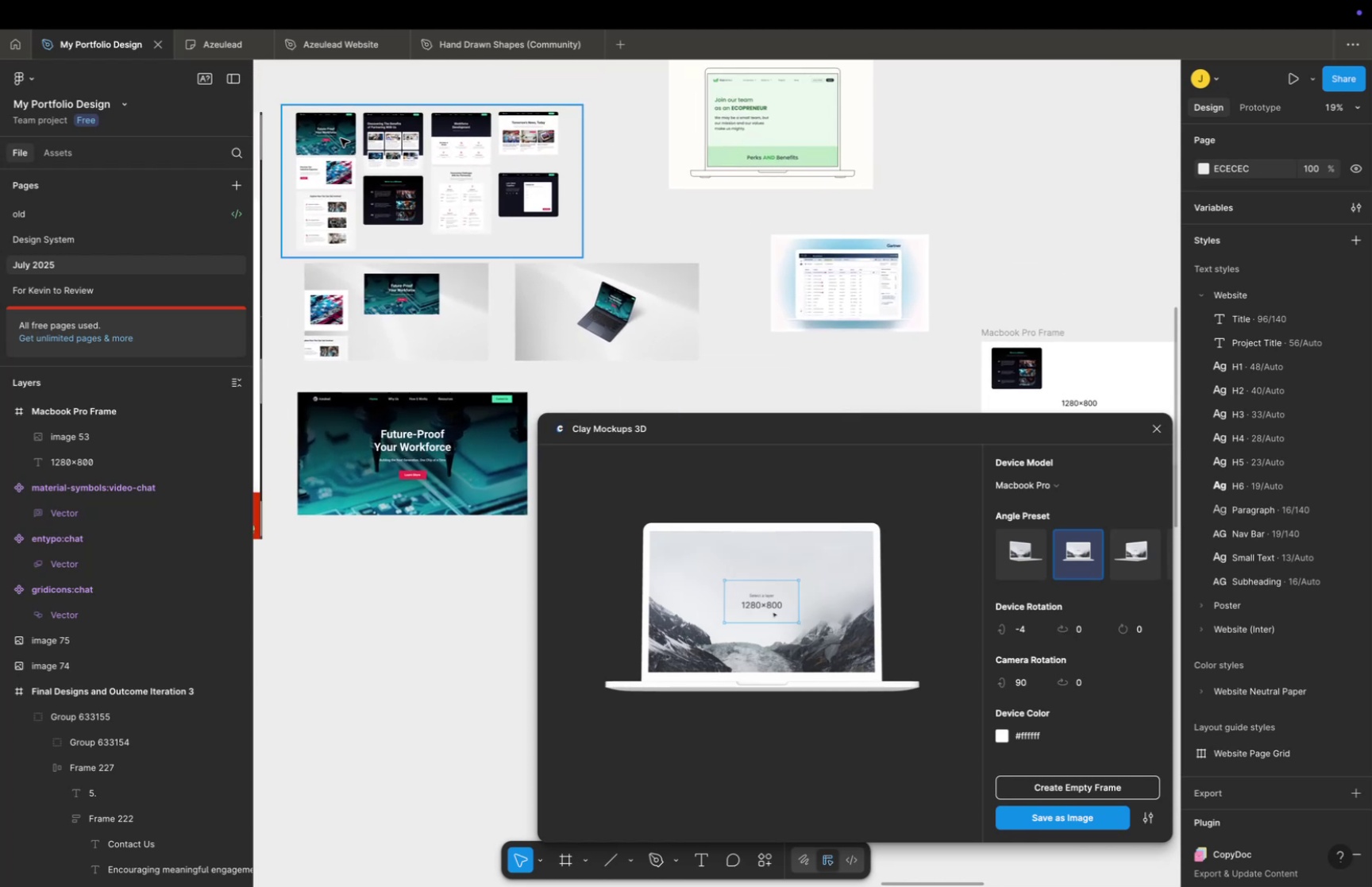 
left_click_drag(start_coordinate=[497, 271], to_coordinate=[672, 366])
 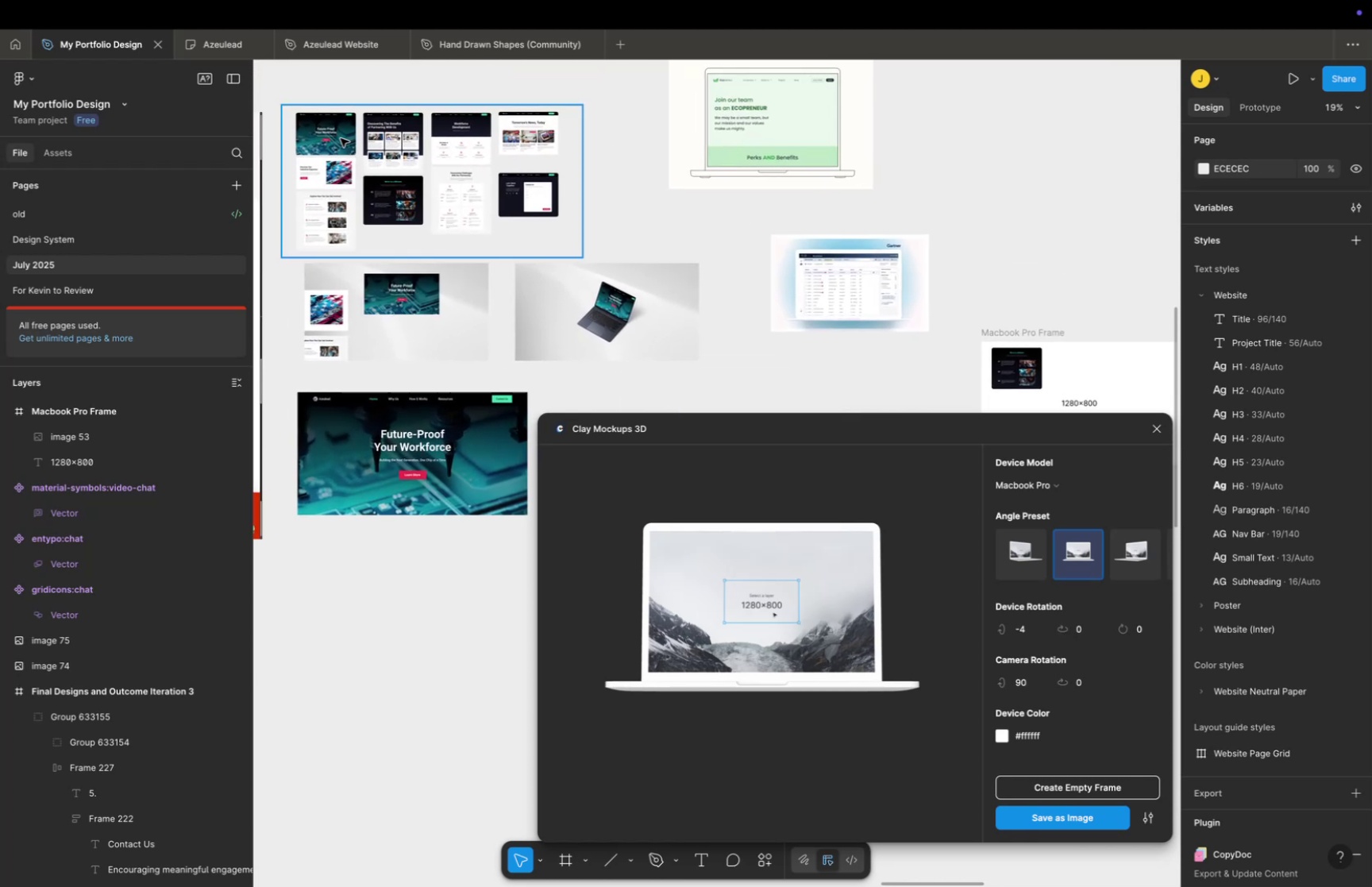 
double_click([341, 138])
 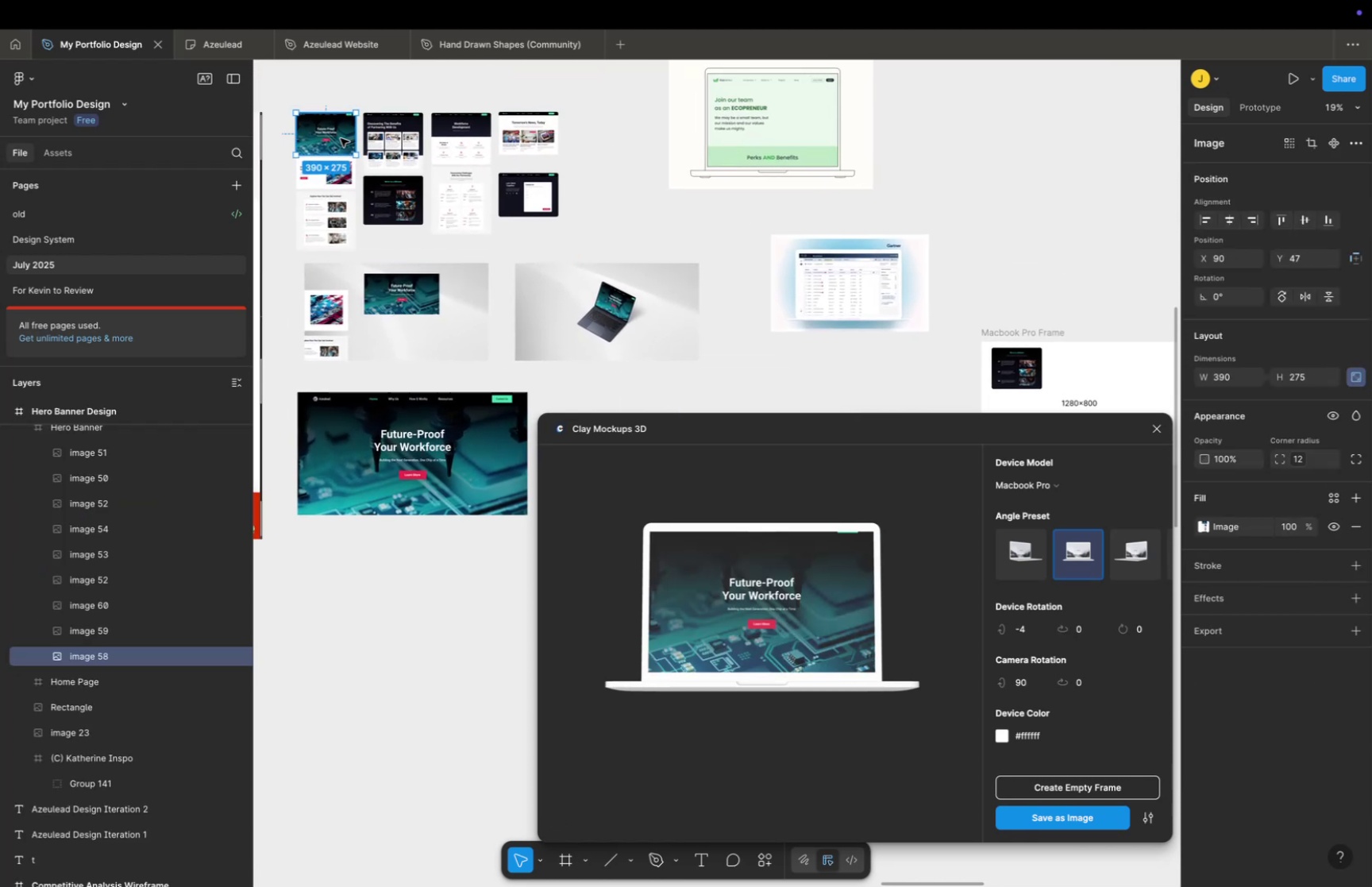 
left_click([327, 205])
 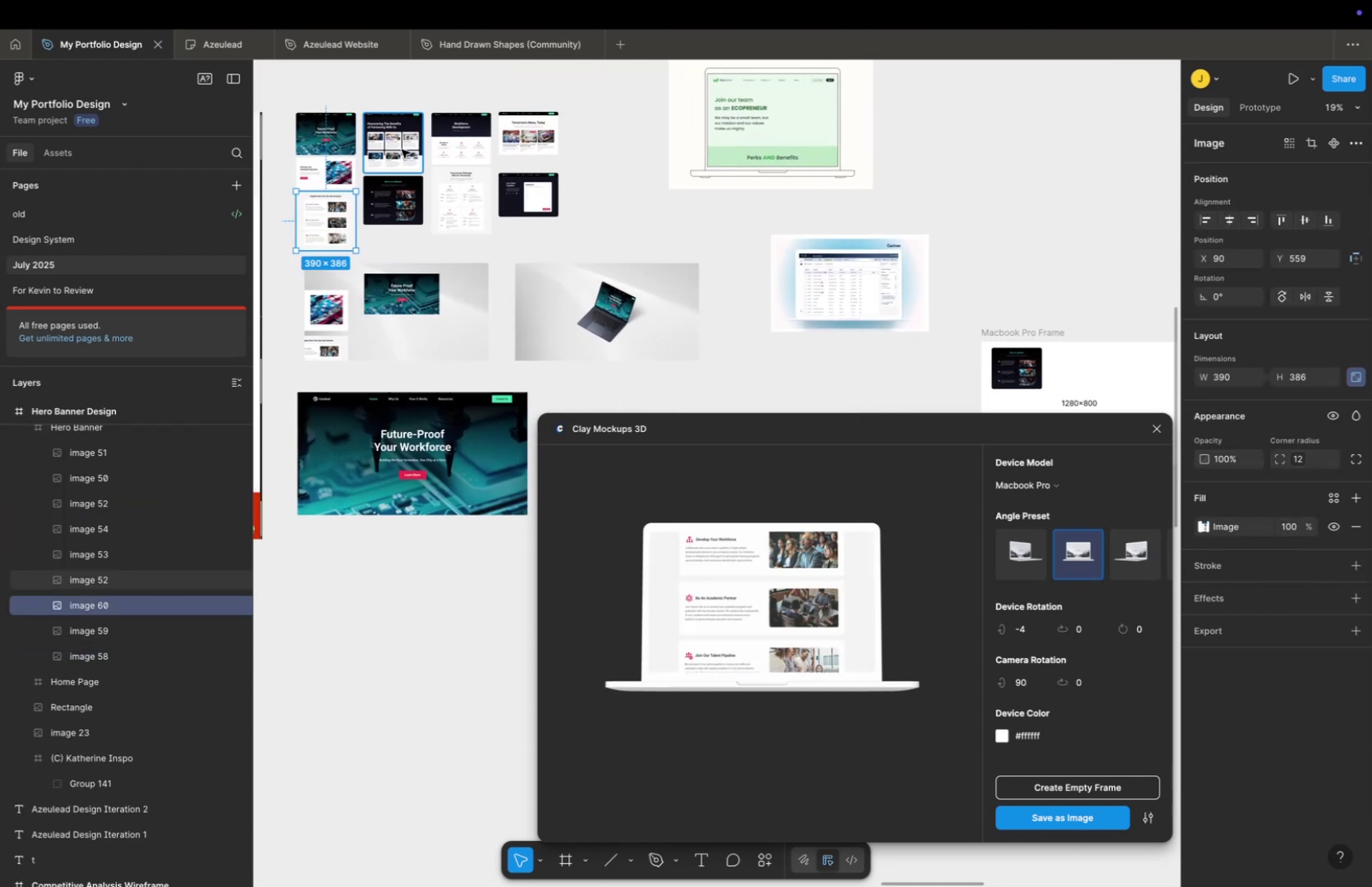 
left_click([402, 149])
 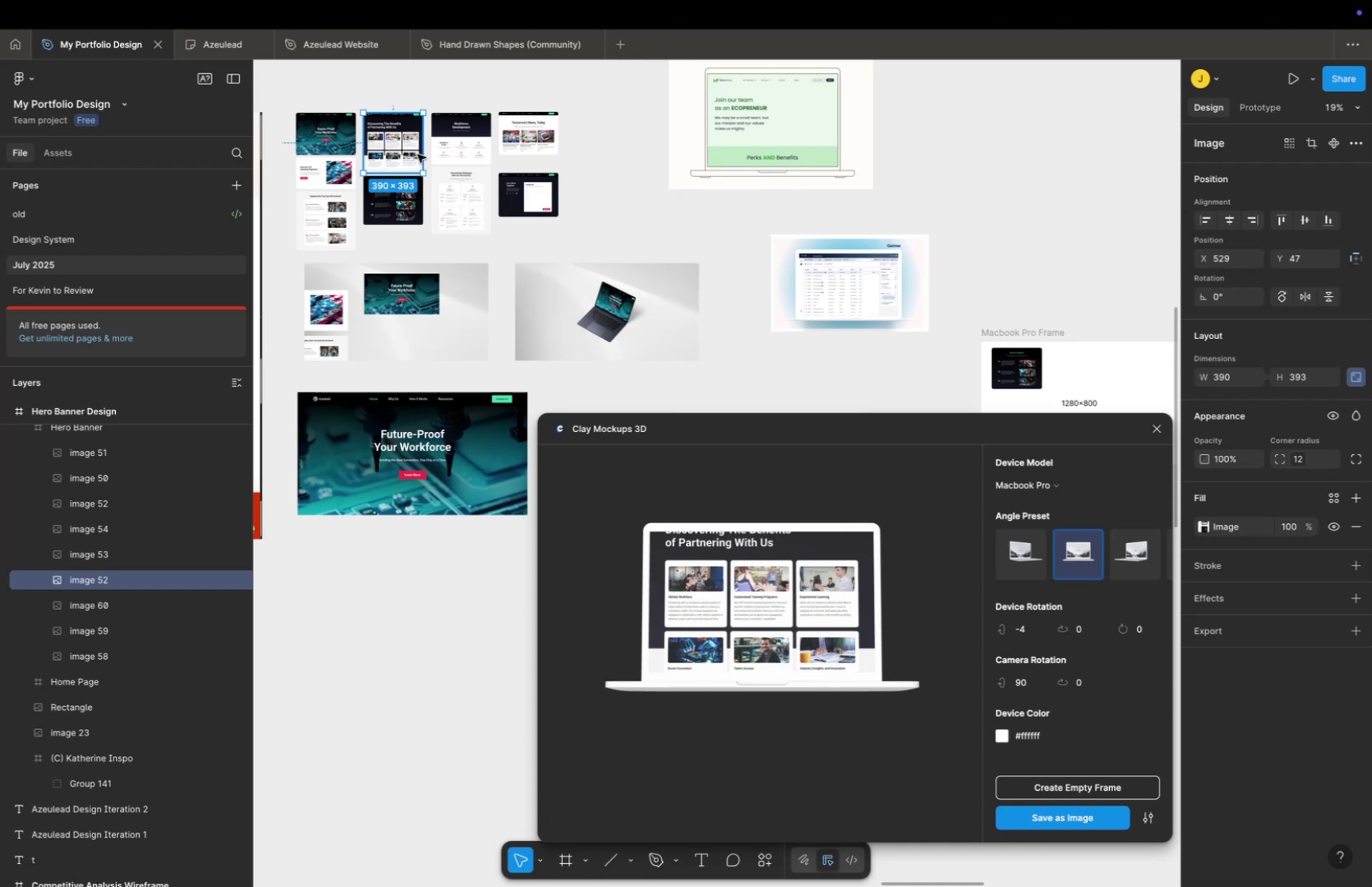 
left_click([471, 152])
 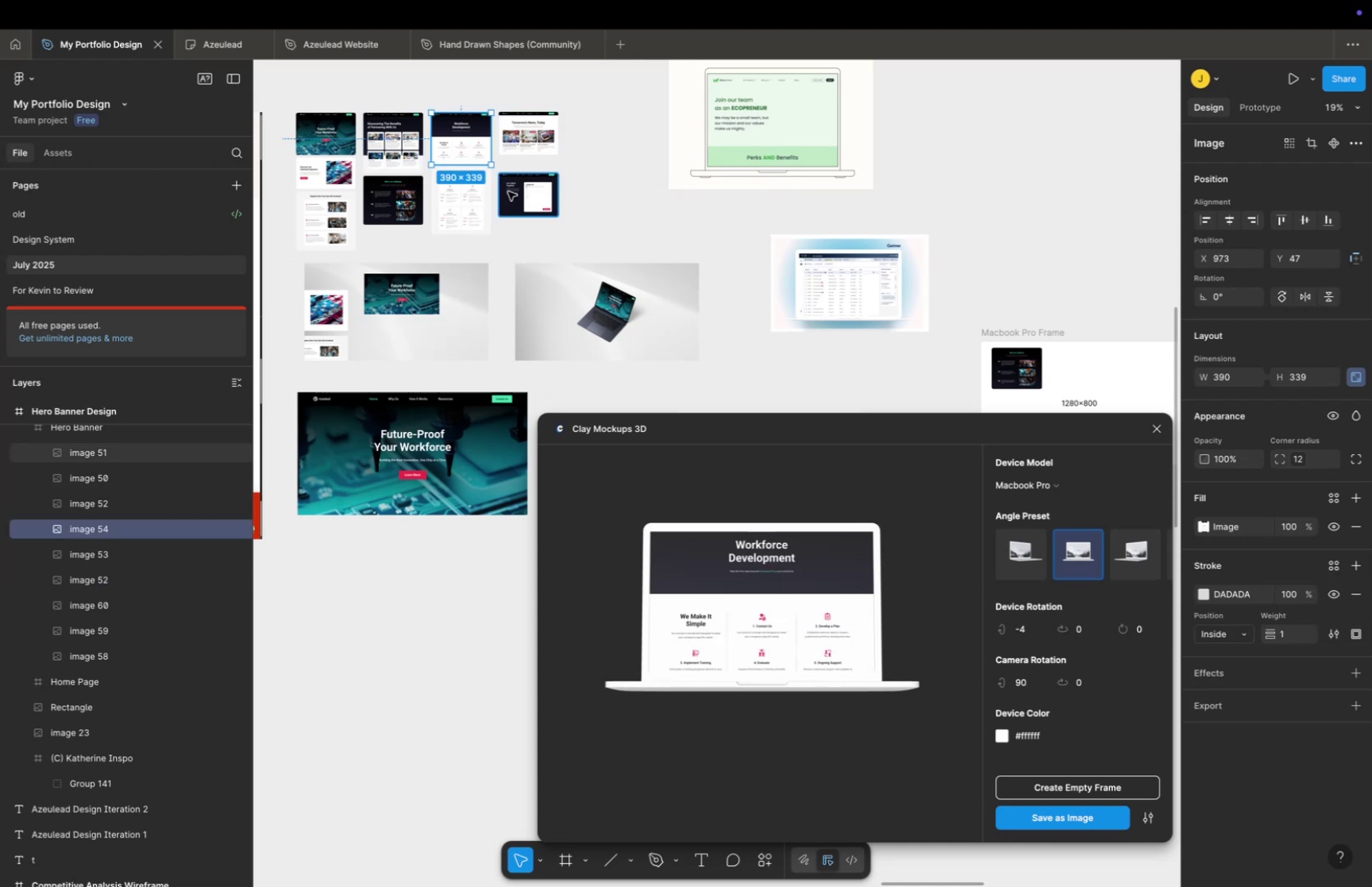 
wait(5.0)
 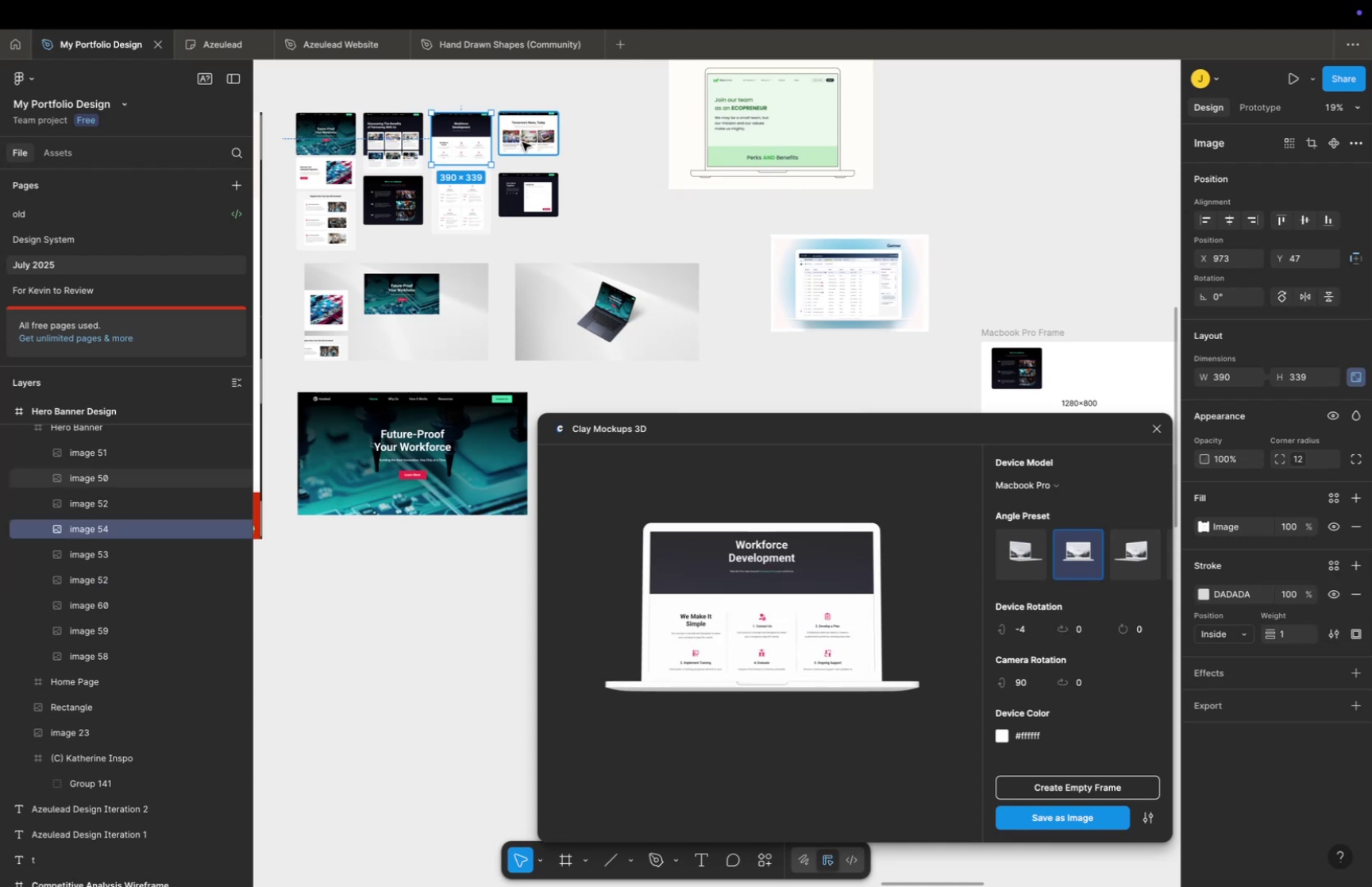 
left_click([349, 178])
 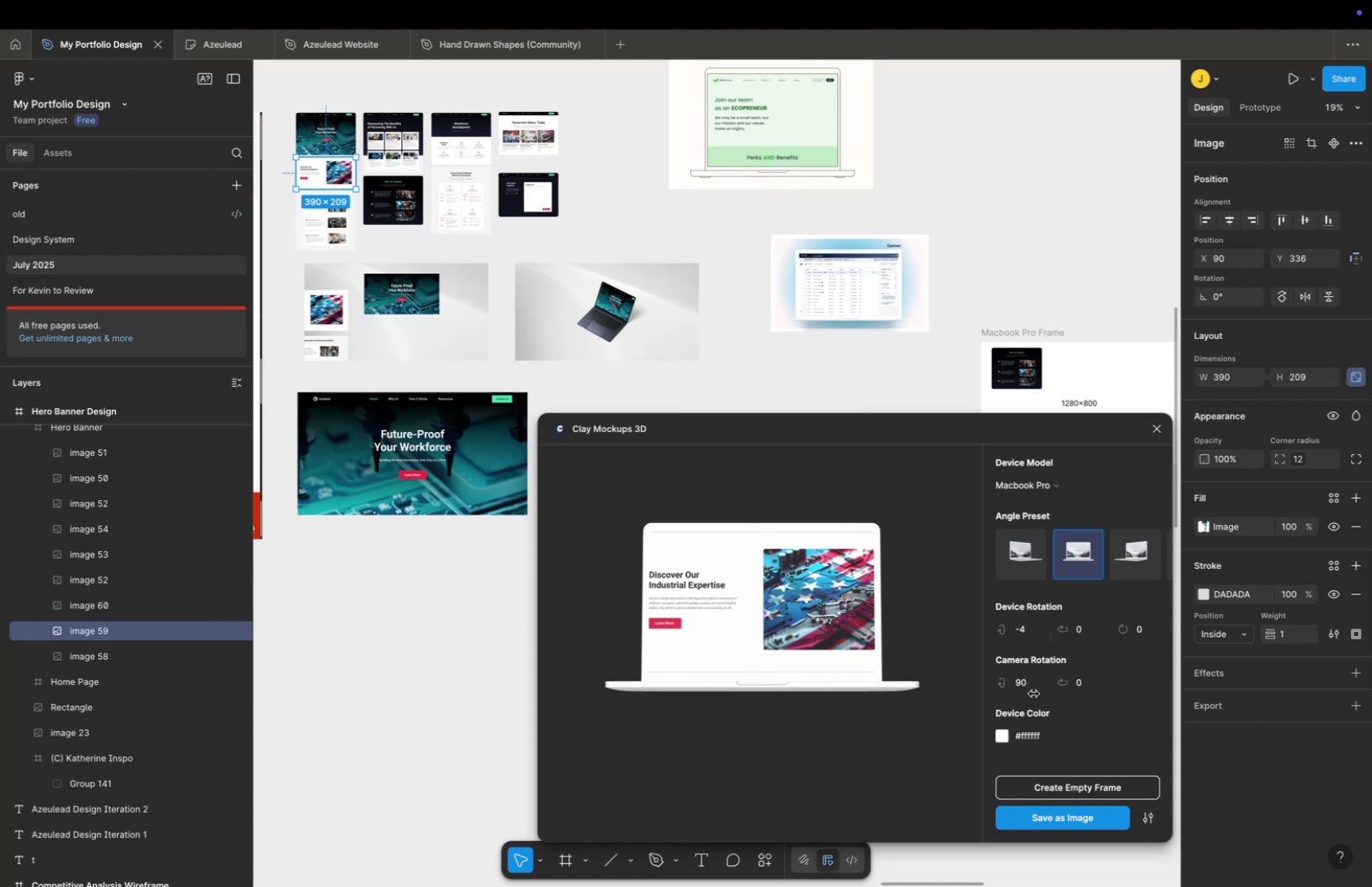 
wait(6.31)
 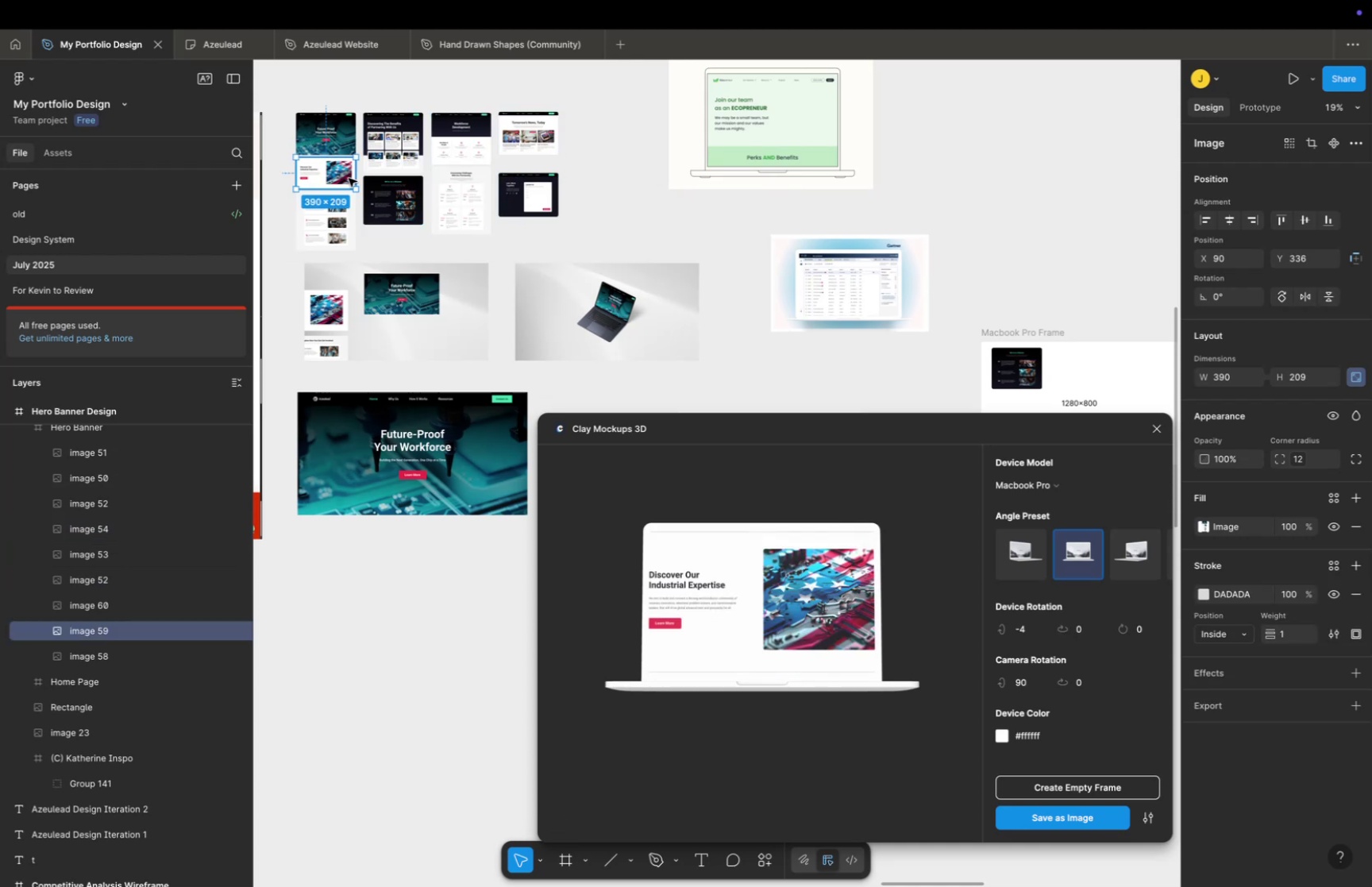 
left_click([1000, 736])
 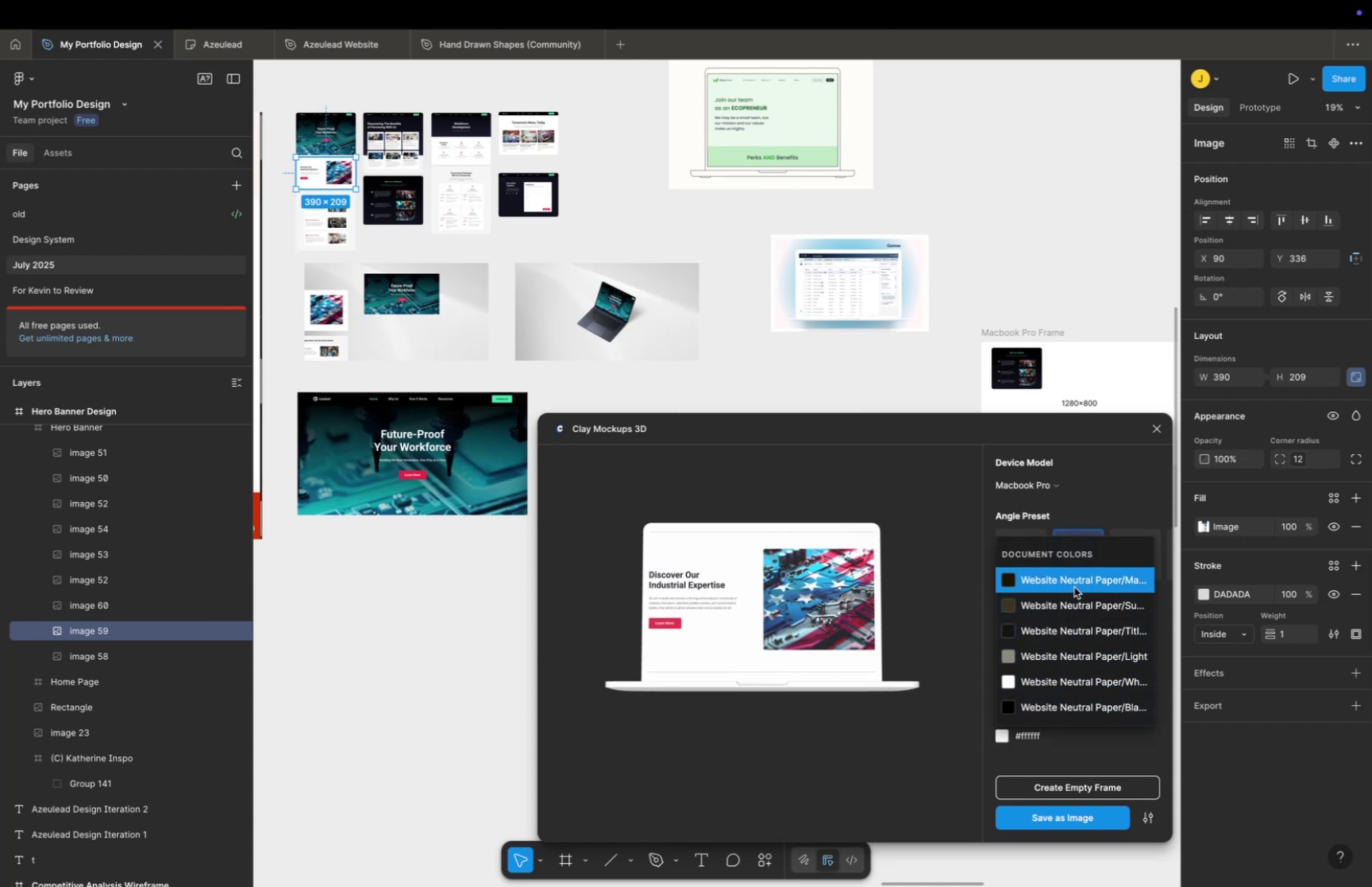 
left_click([1062, 596])
 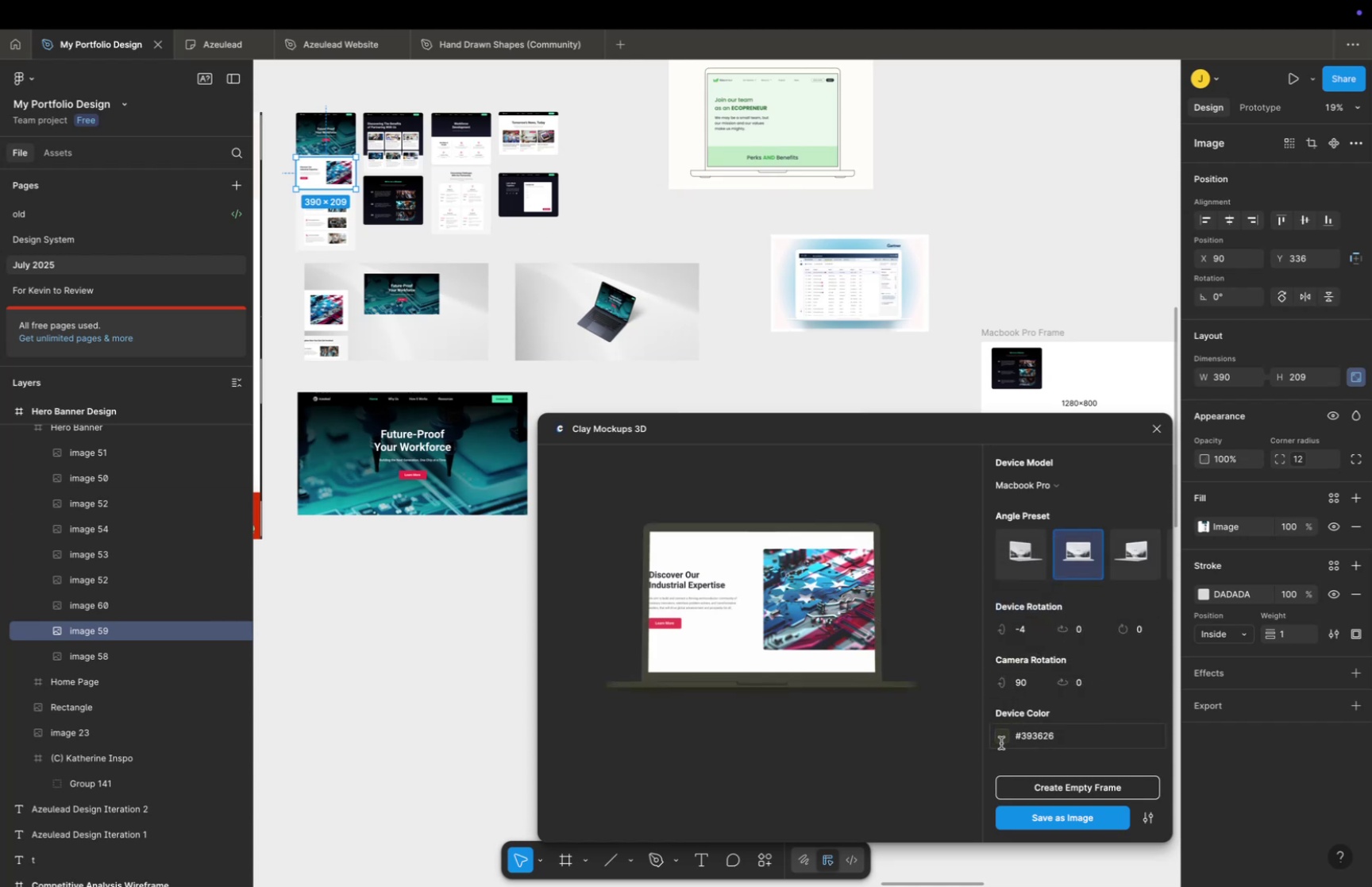 
left_click([1000, 739])
 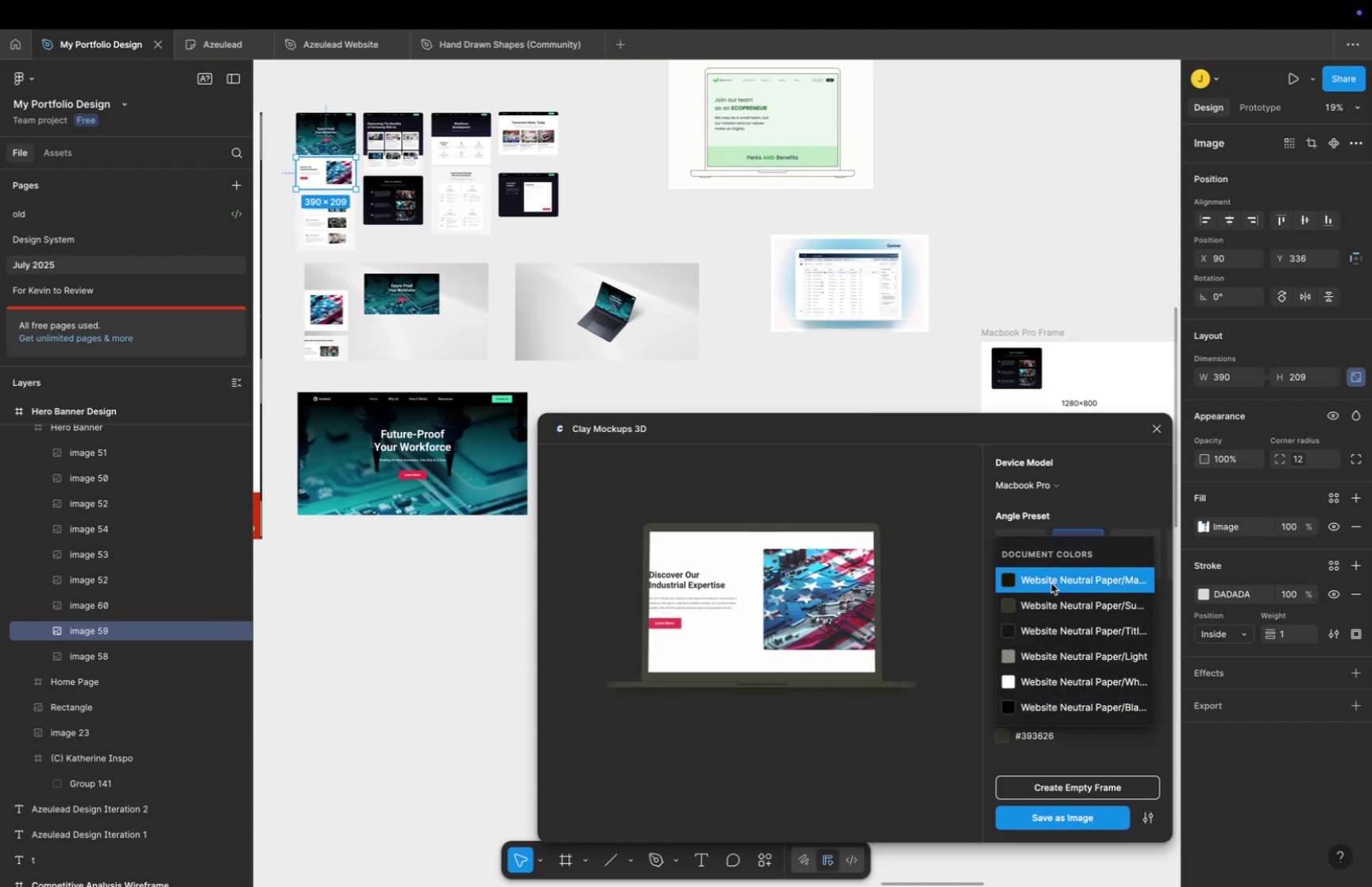 
left_click([1052, 574])
 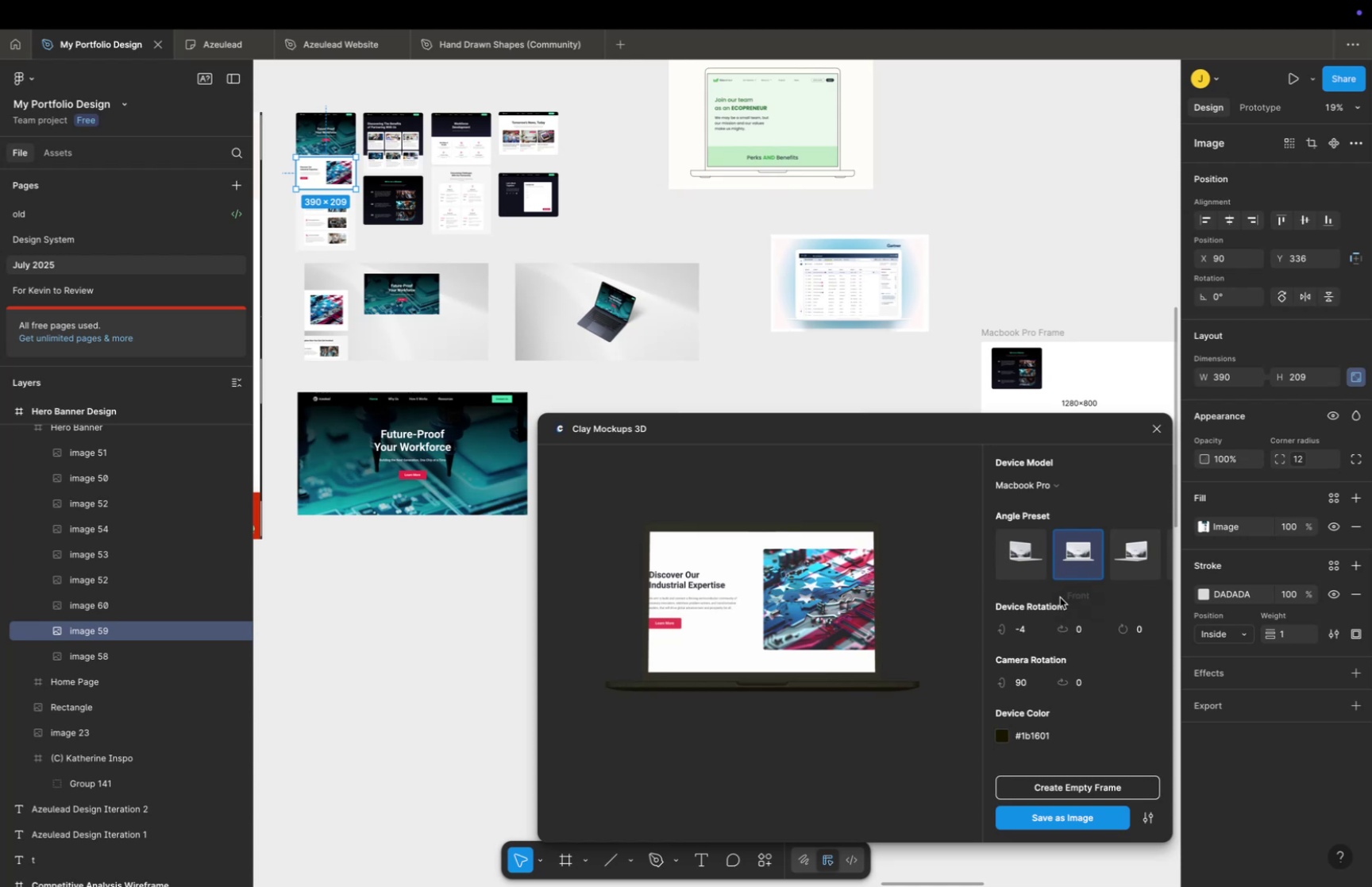 
left_click([1008, 740])
 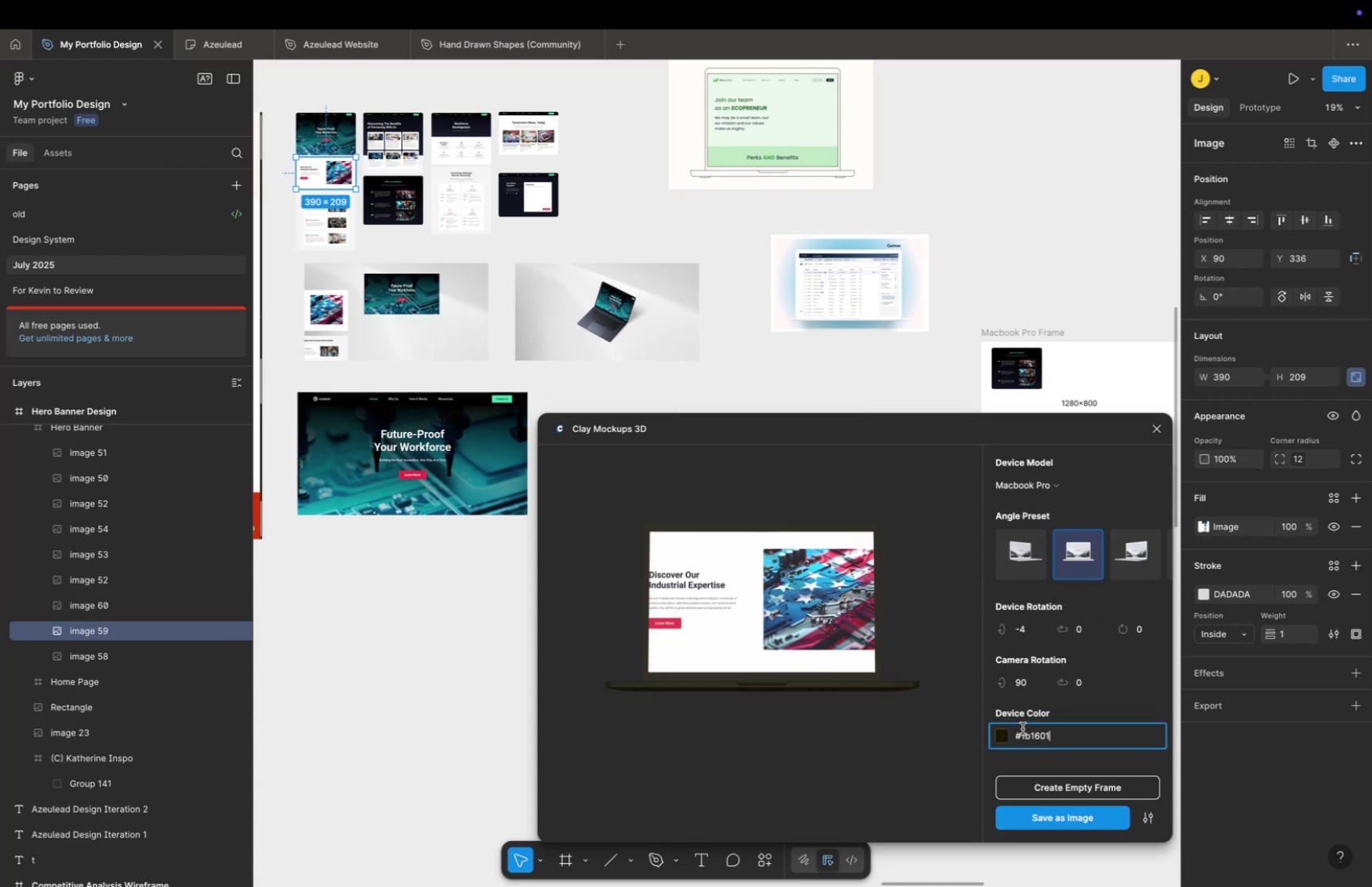 
left_click([999, 736])
 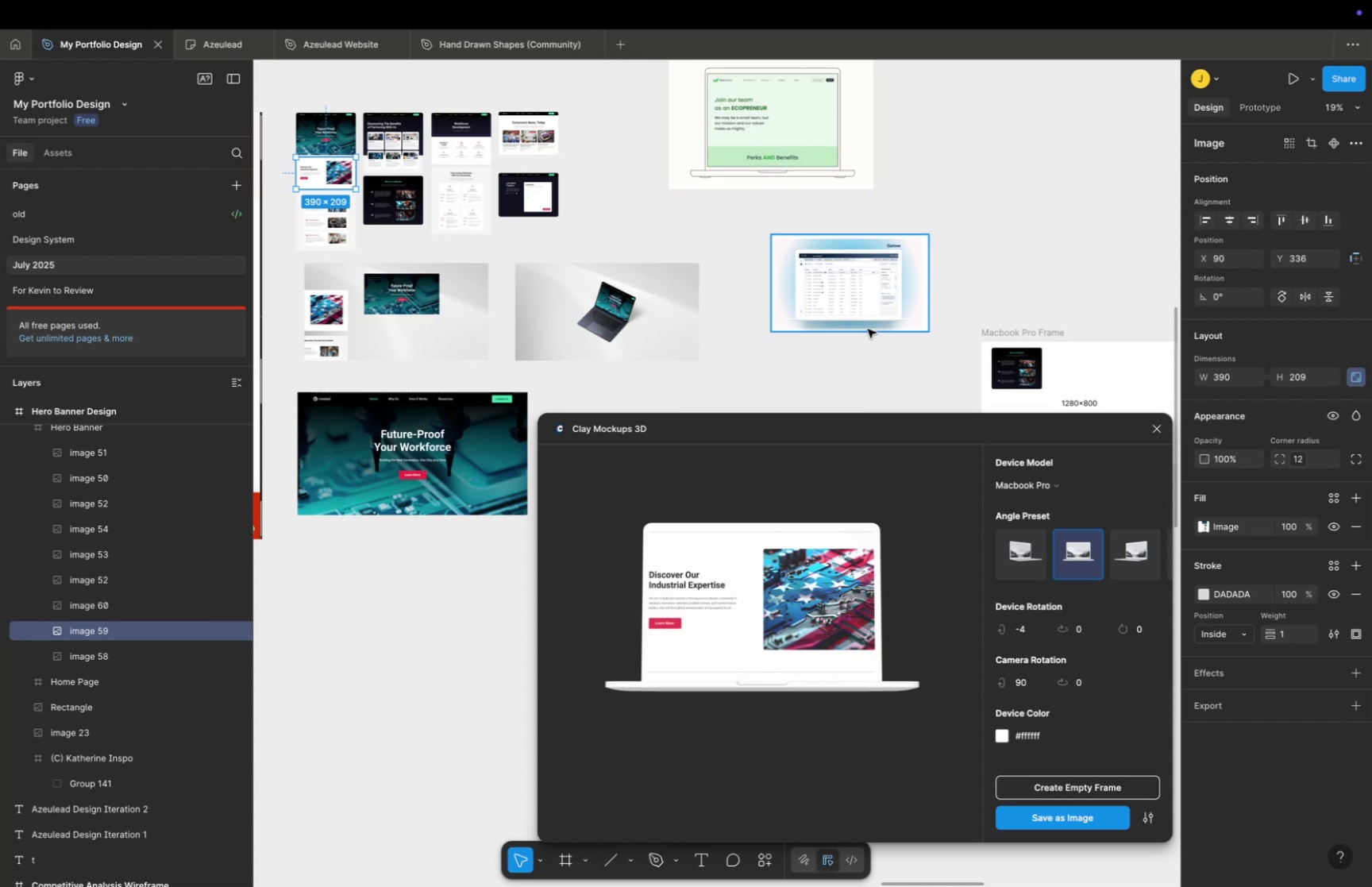 
wait(11.55)
 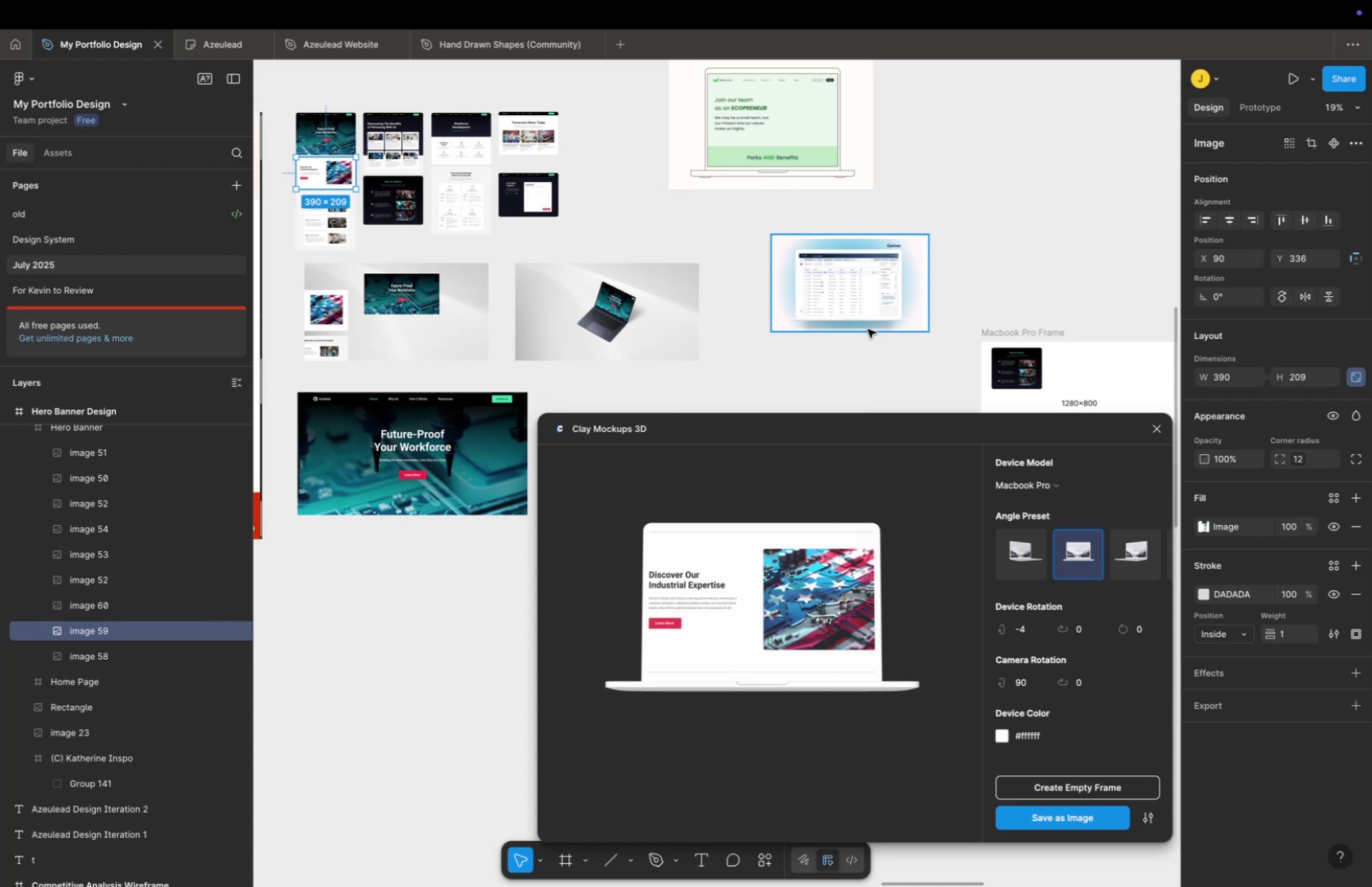 
left_click([482, 202])
 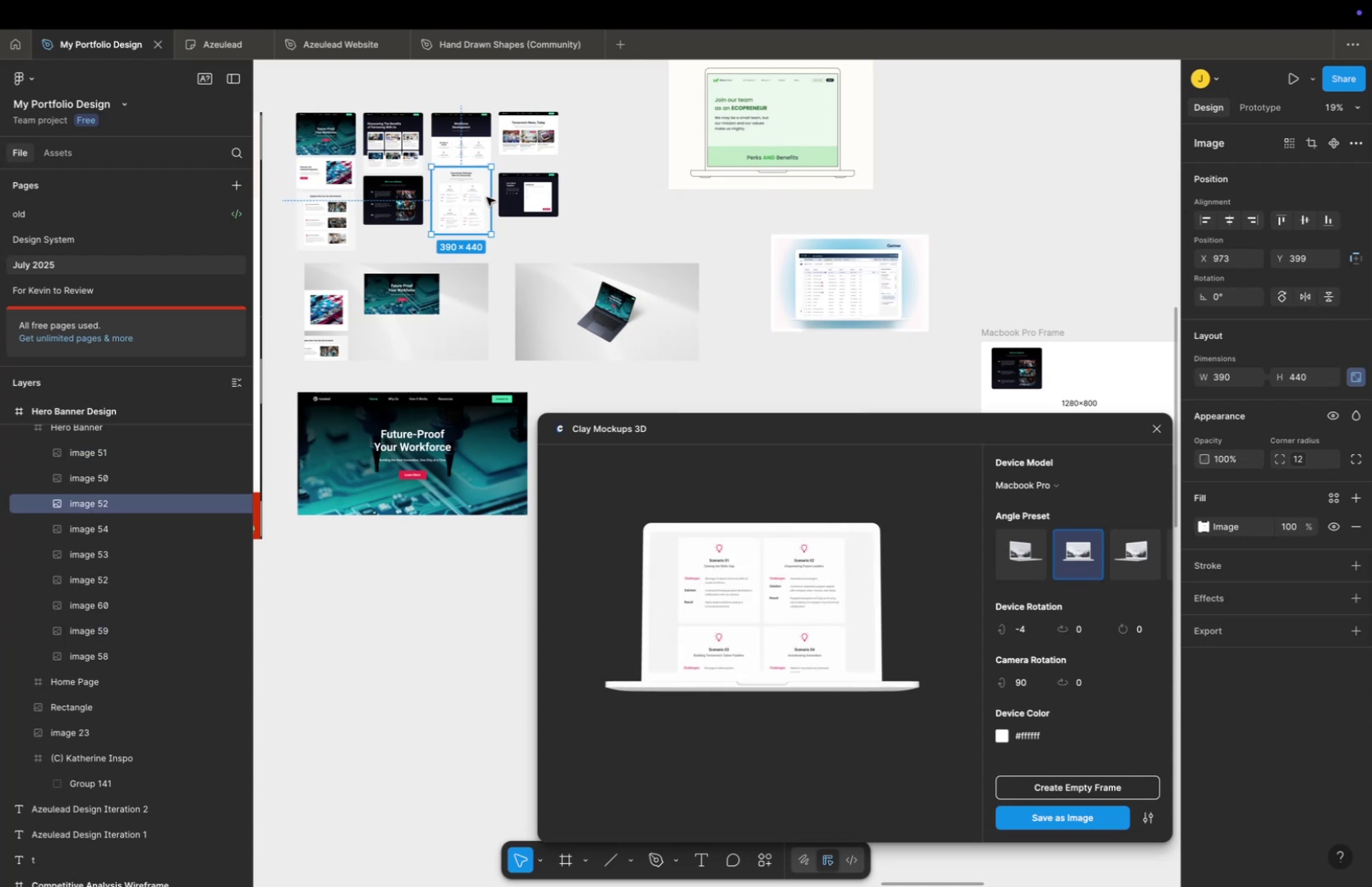 
left_click([472, 149])
 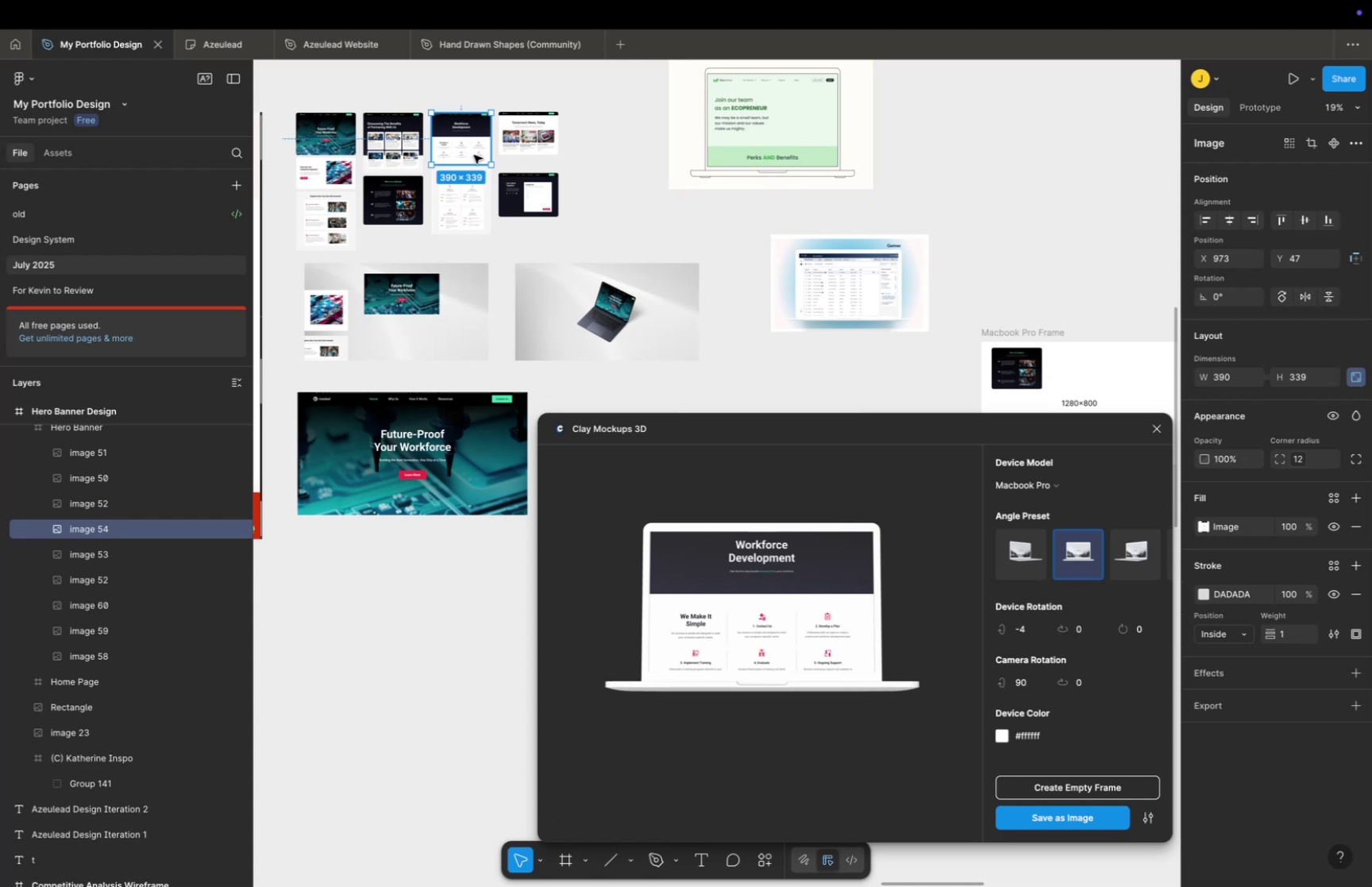 
left_click([526, 139])
 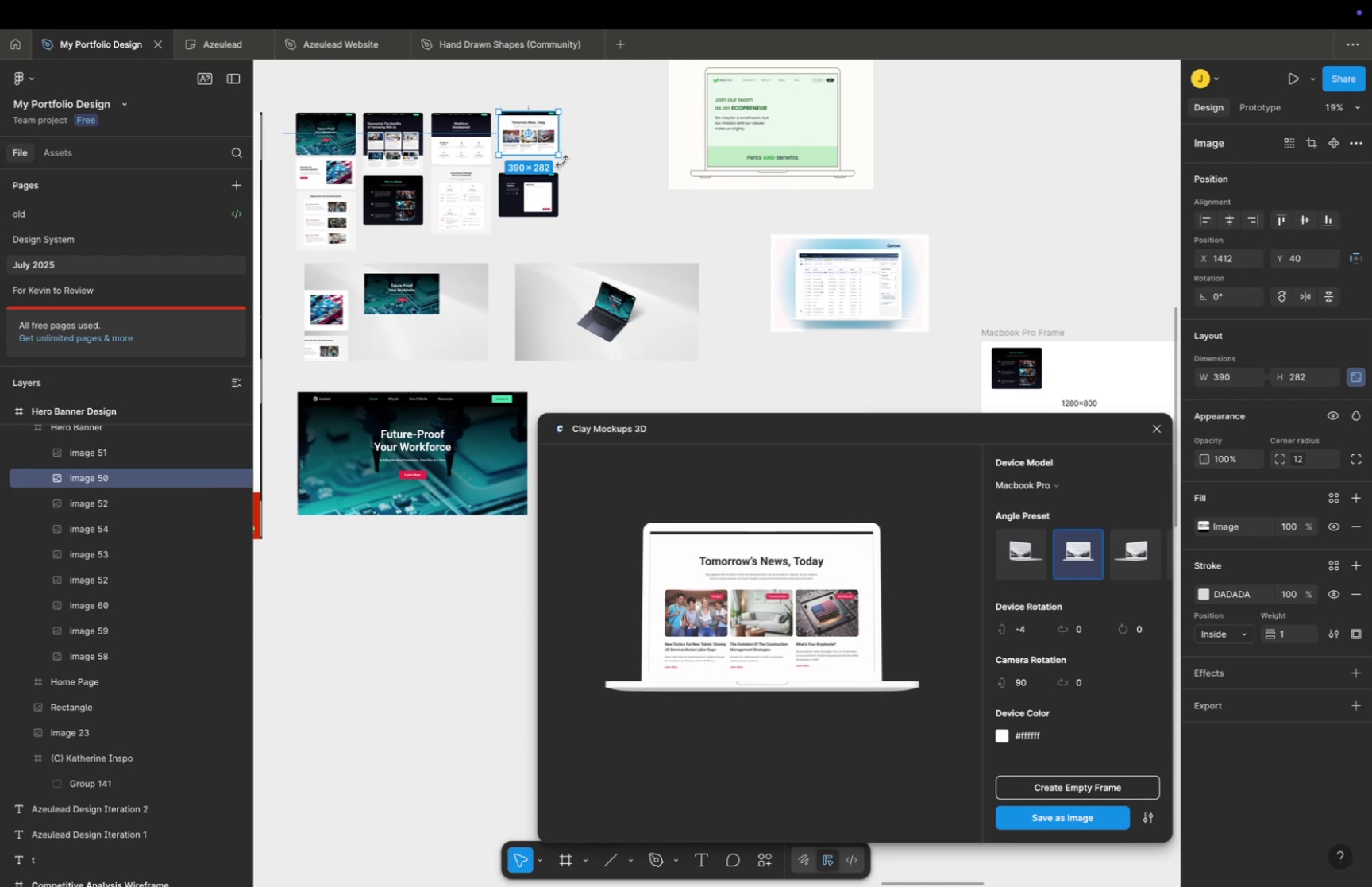 
wait(19.81)
 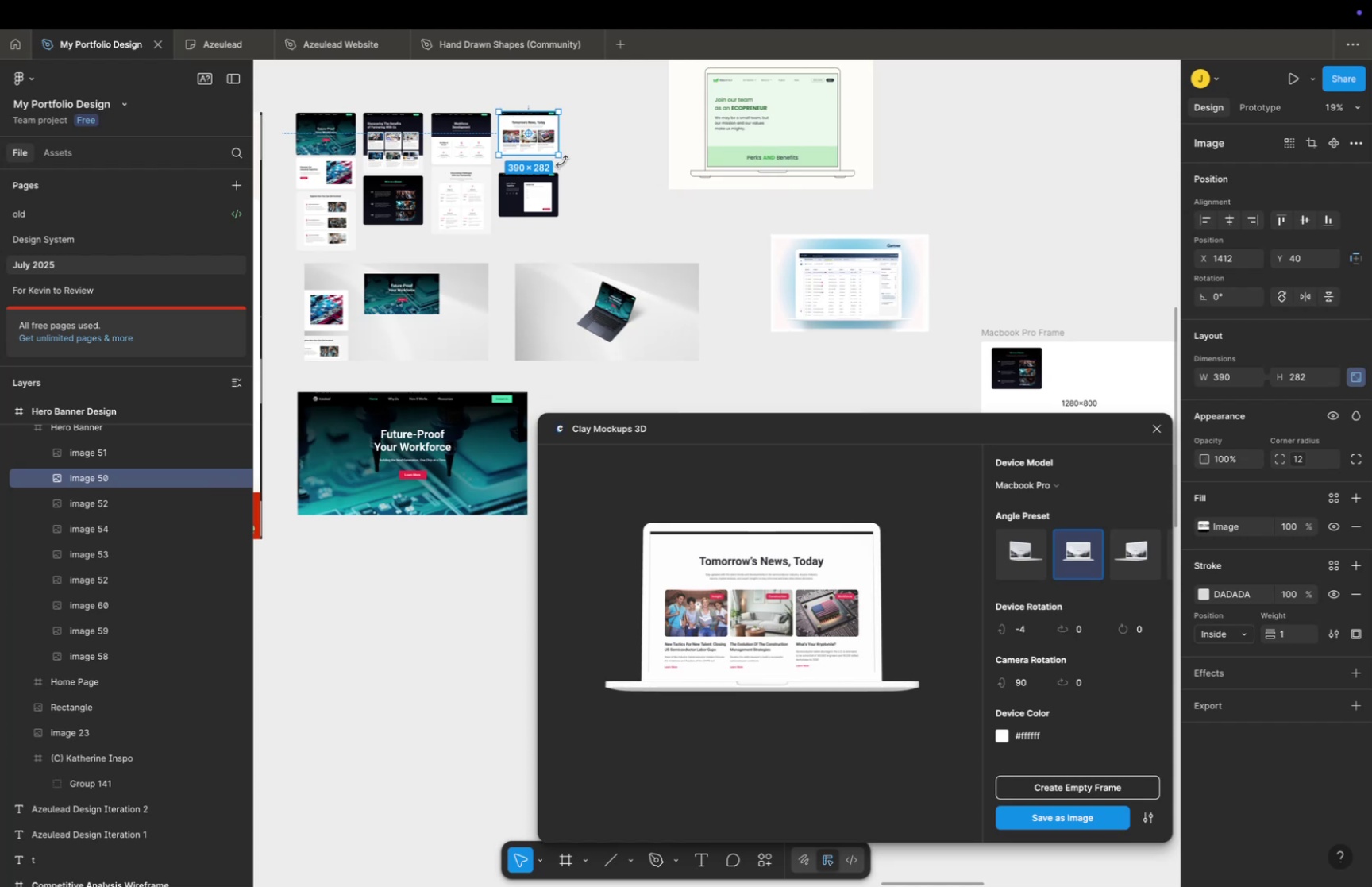 
left_click([335, 147])
 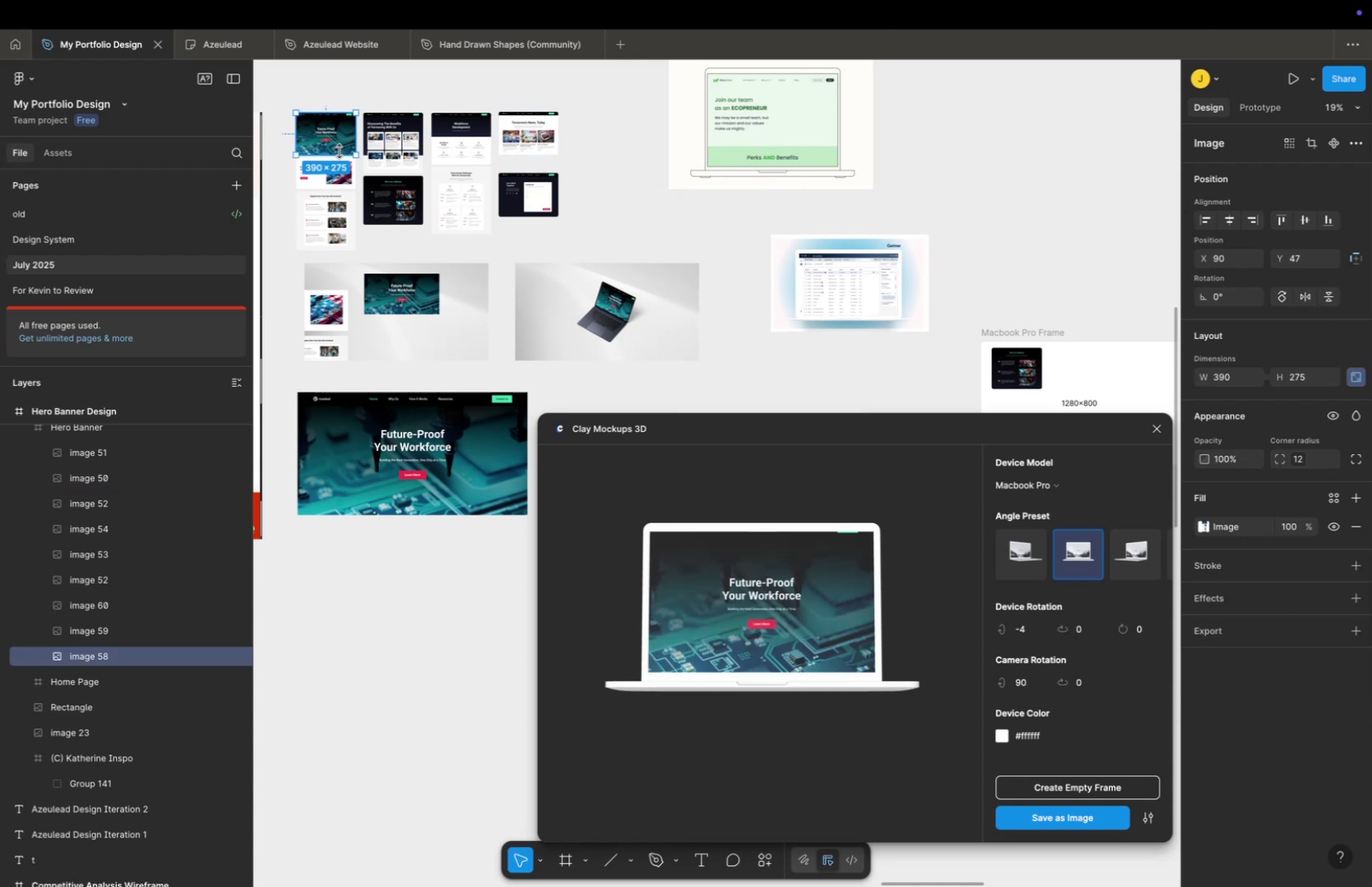 
left_click([401, 426])
 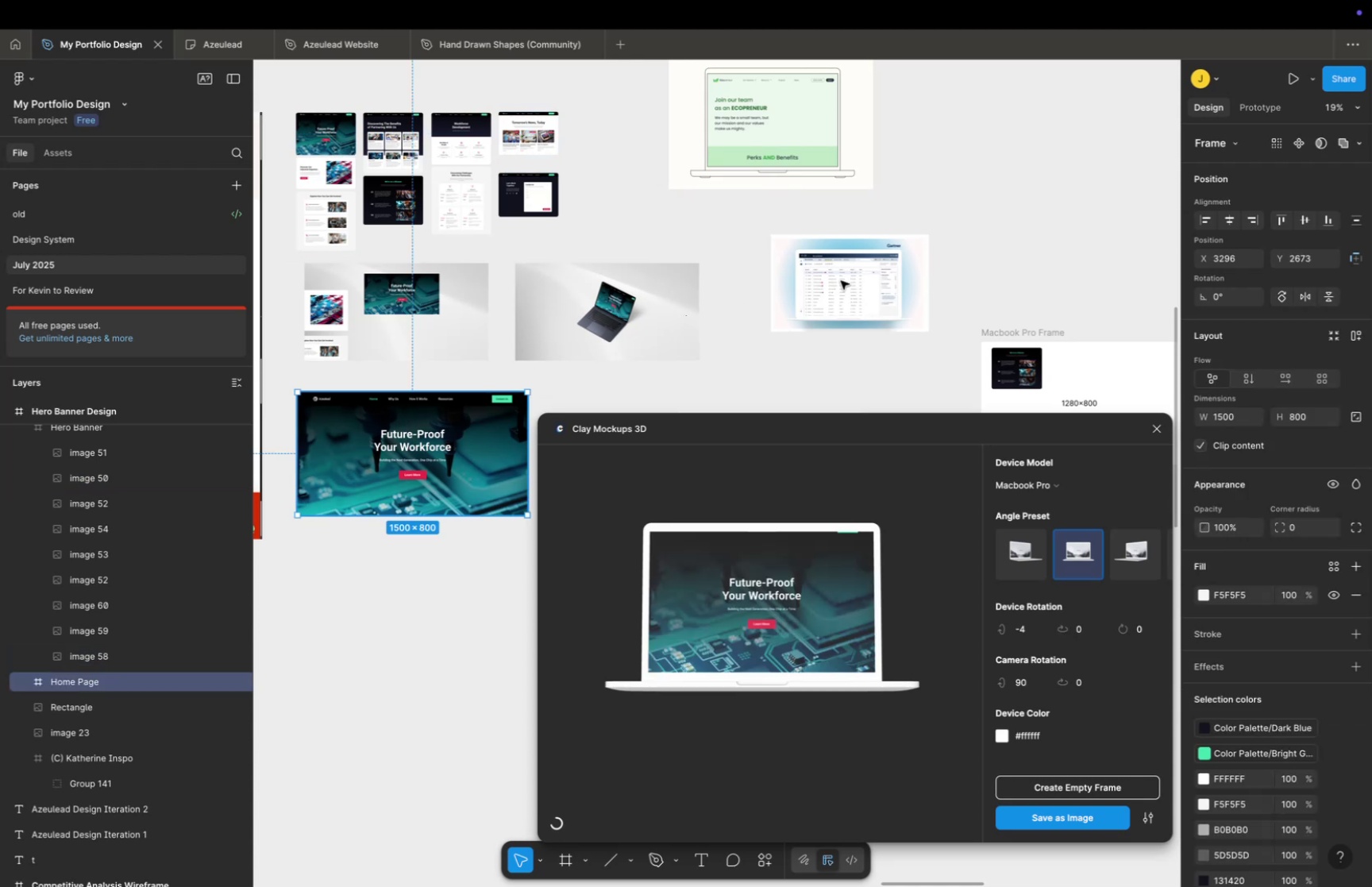 
wait(5.82)
 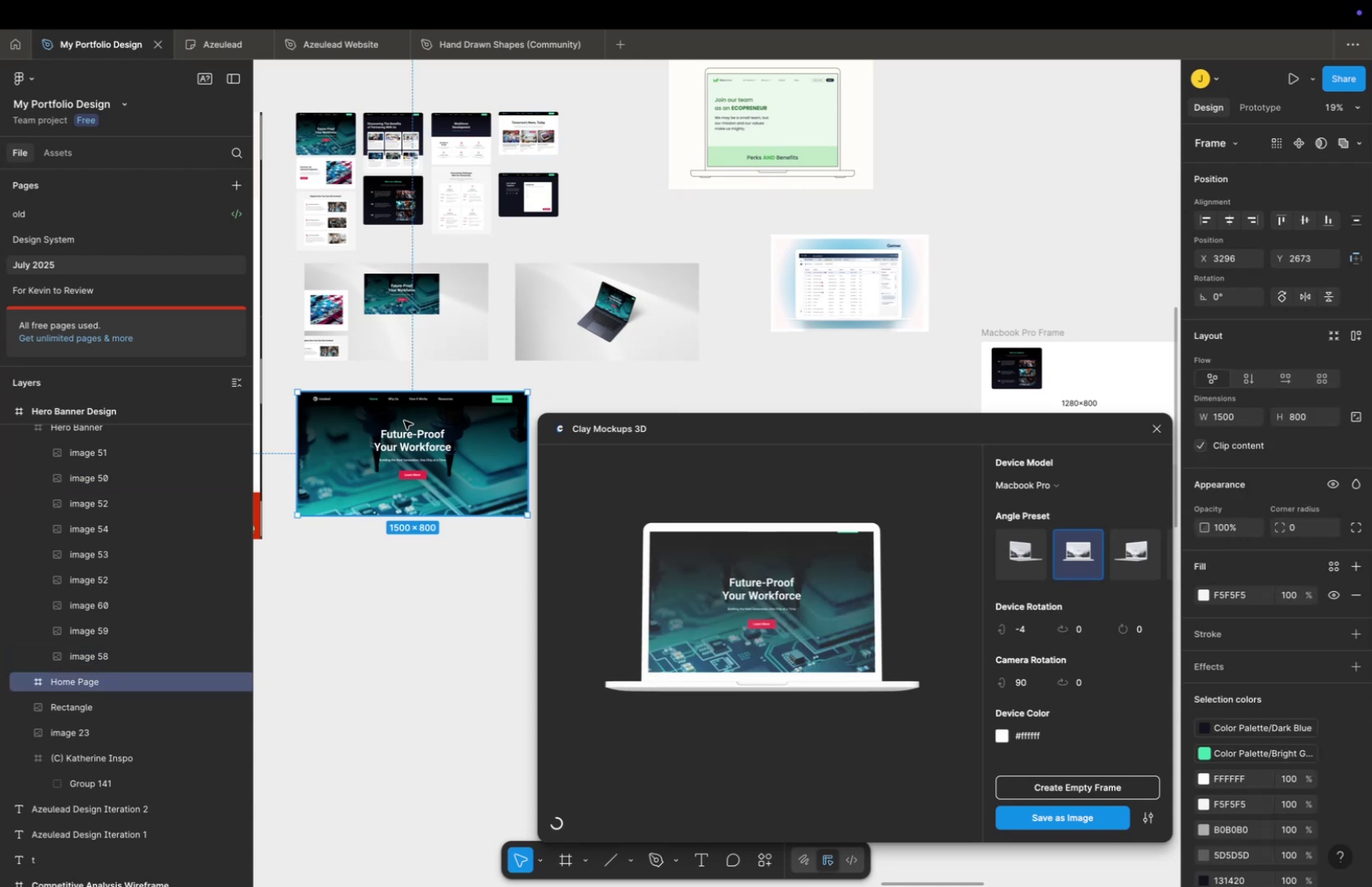 
scroll: coordinate [846, 280], scroll_direction: down, amount: 3.0
 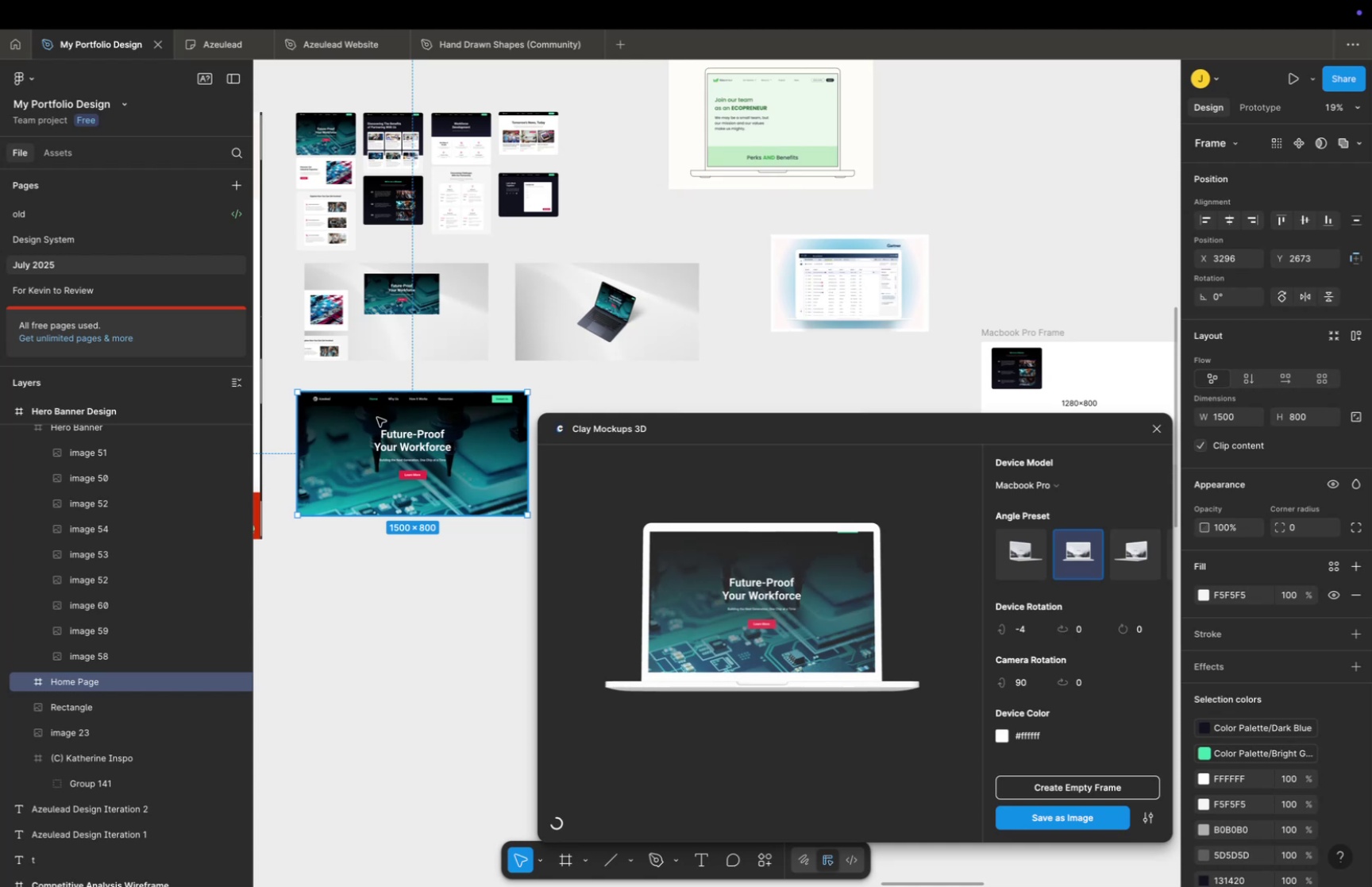 
left_click([377, 417])
 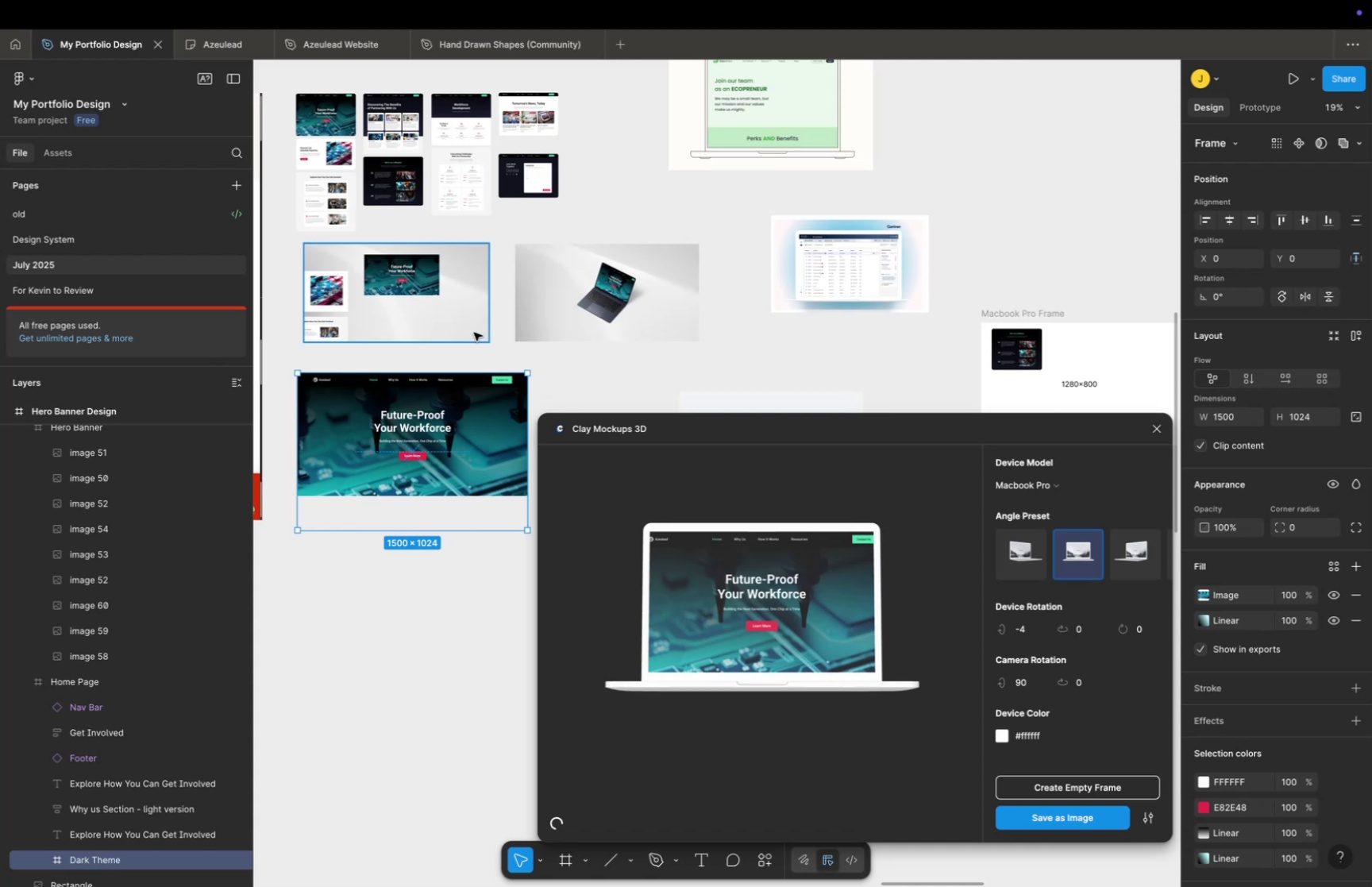 
wait(15.59)
 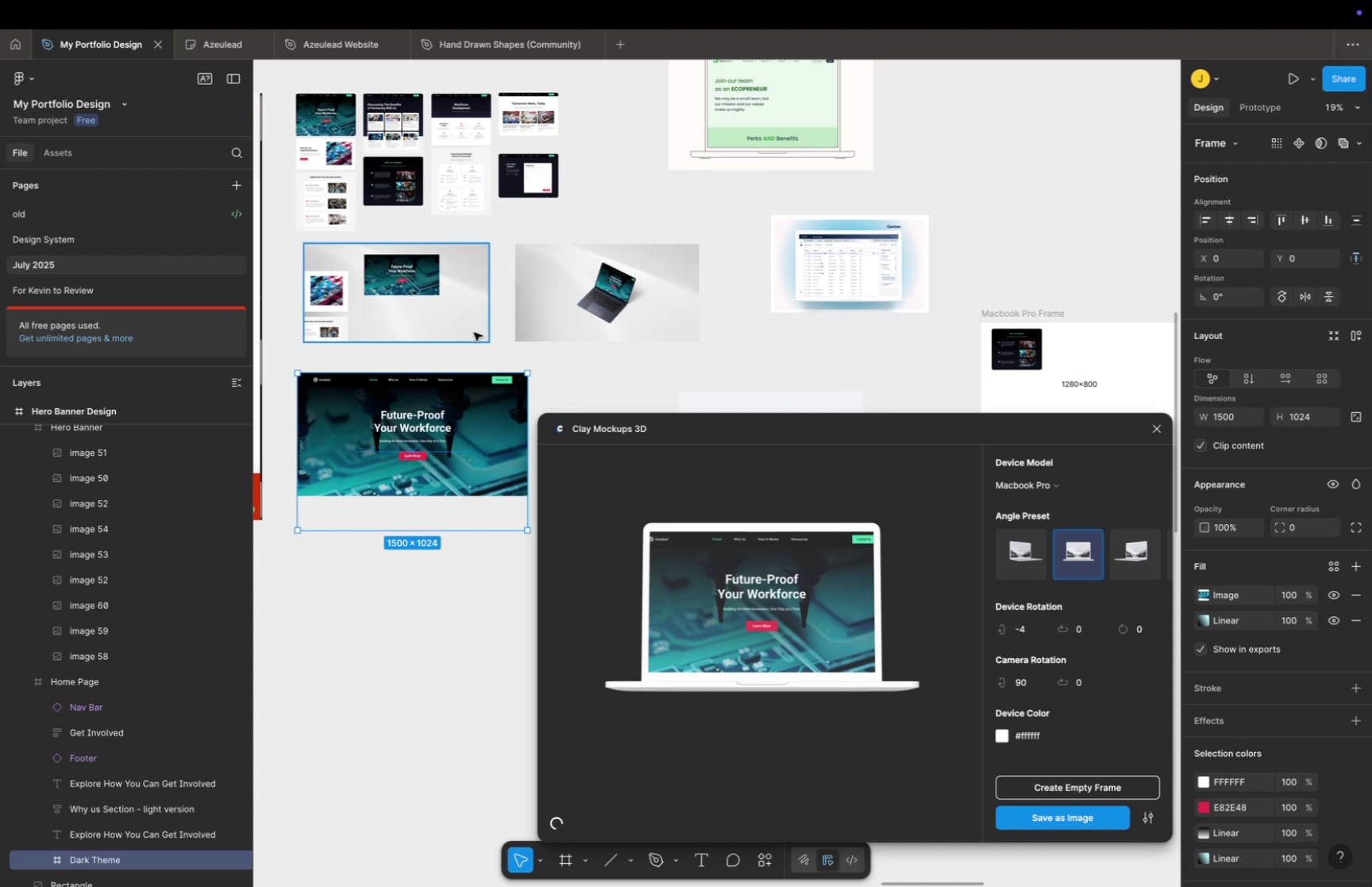 
left_click([1355, 623])
 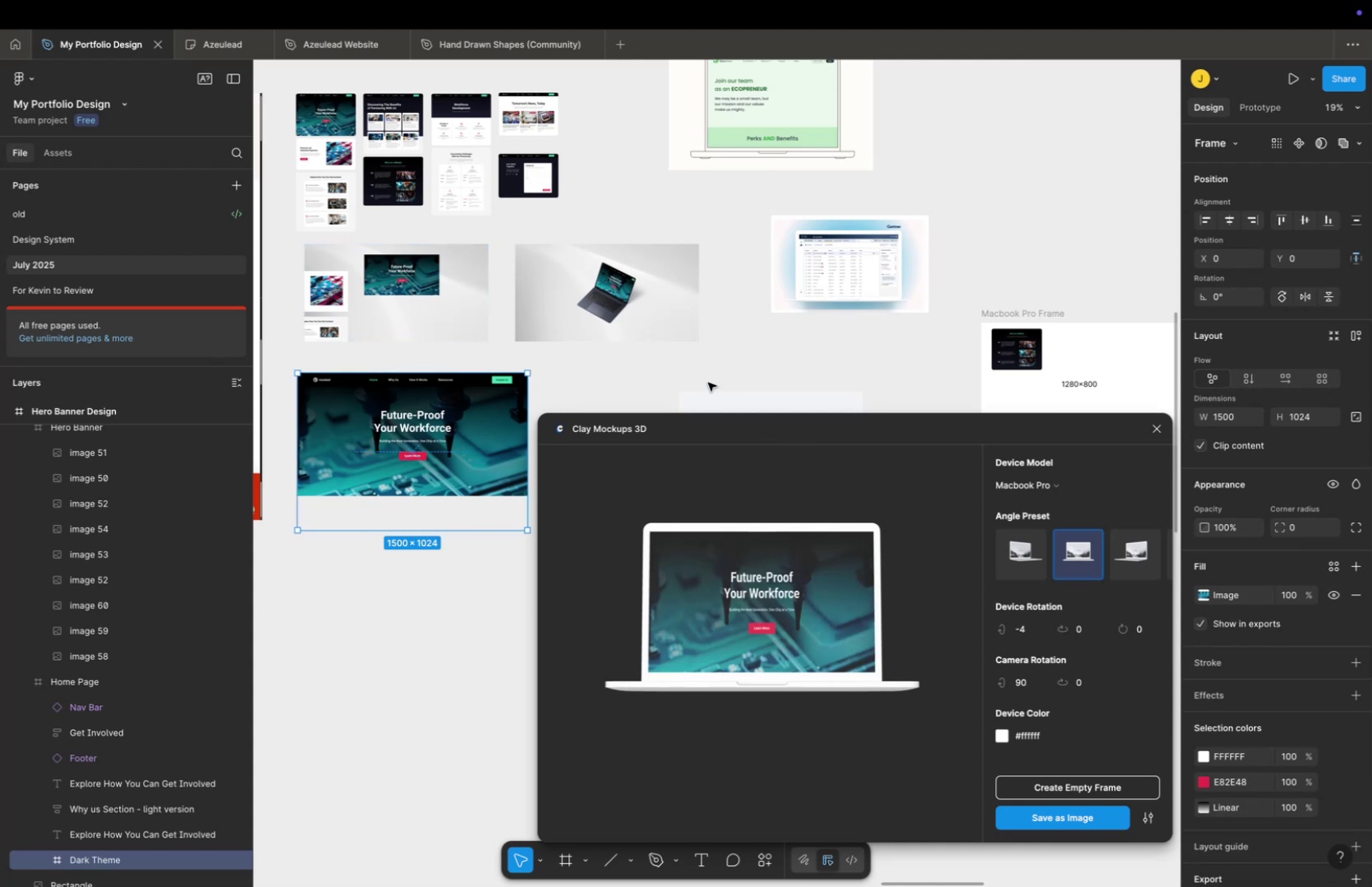 
key(Meta+Z)
 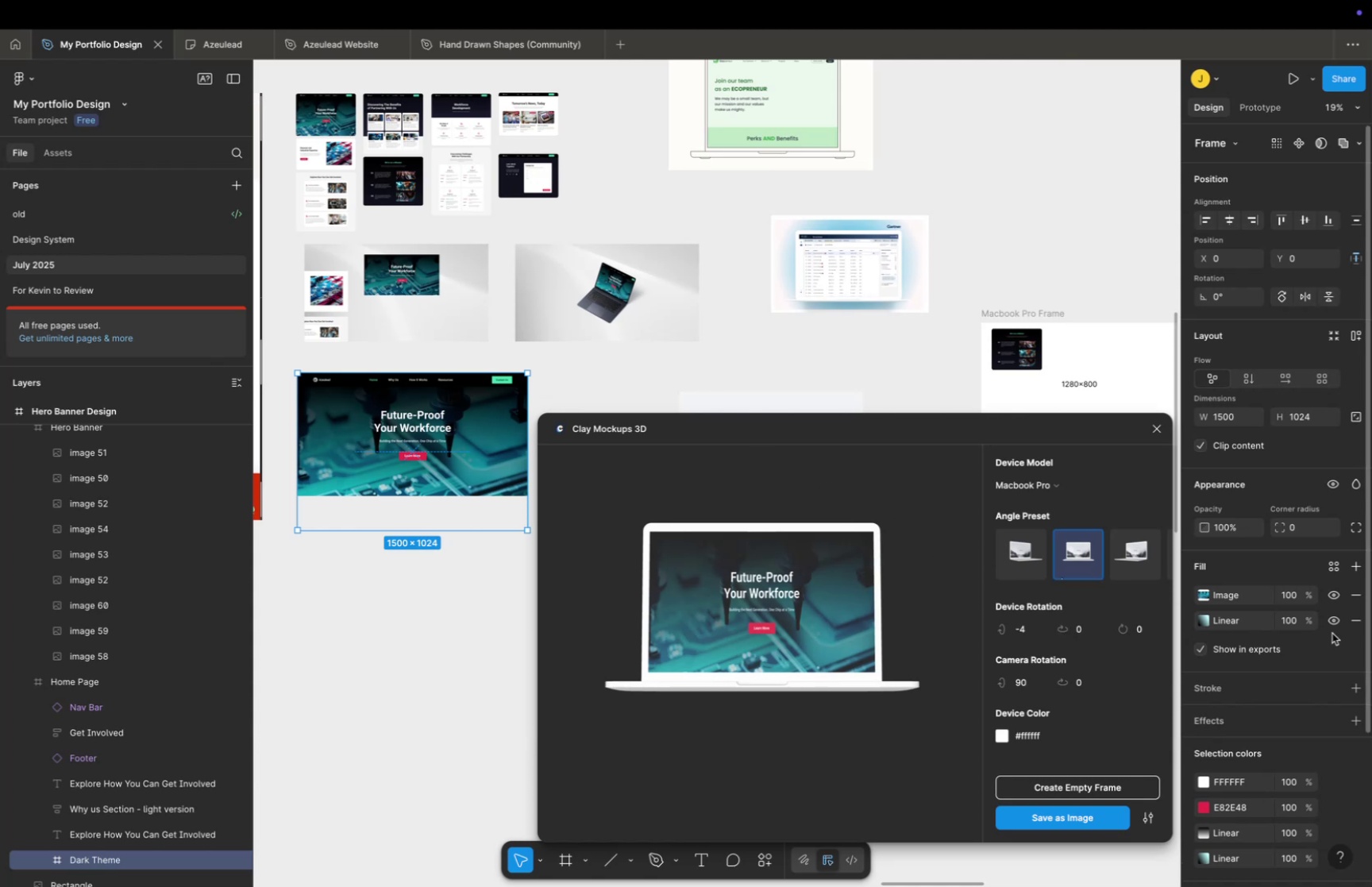 
left_click([1360, 619])
 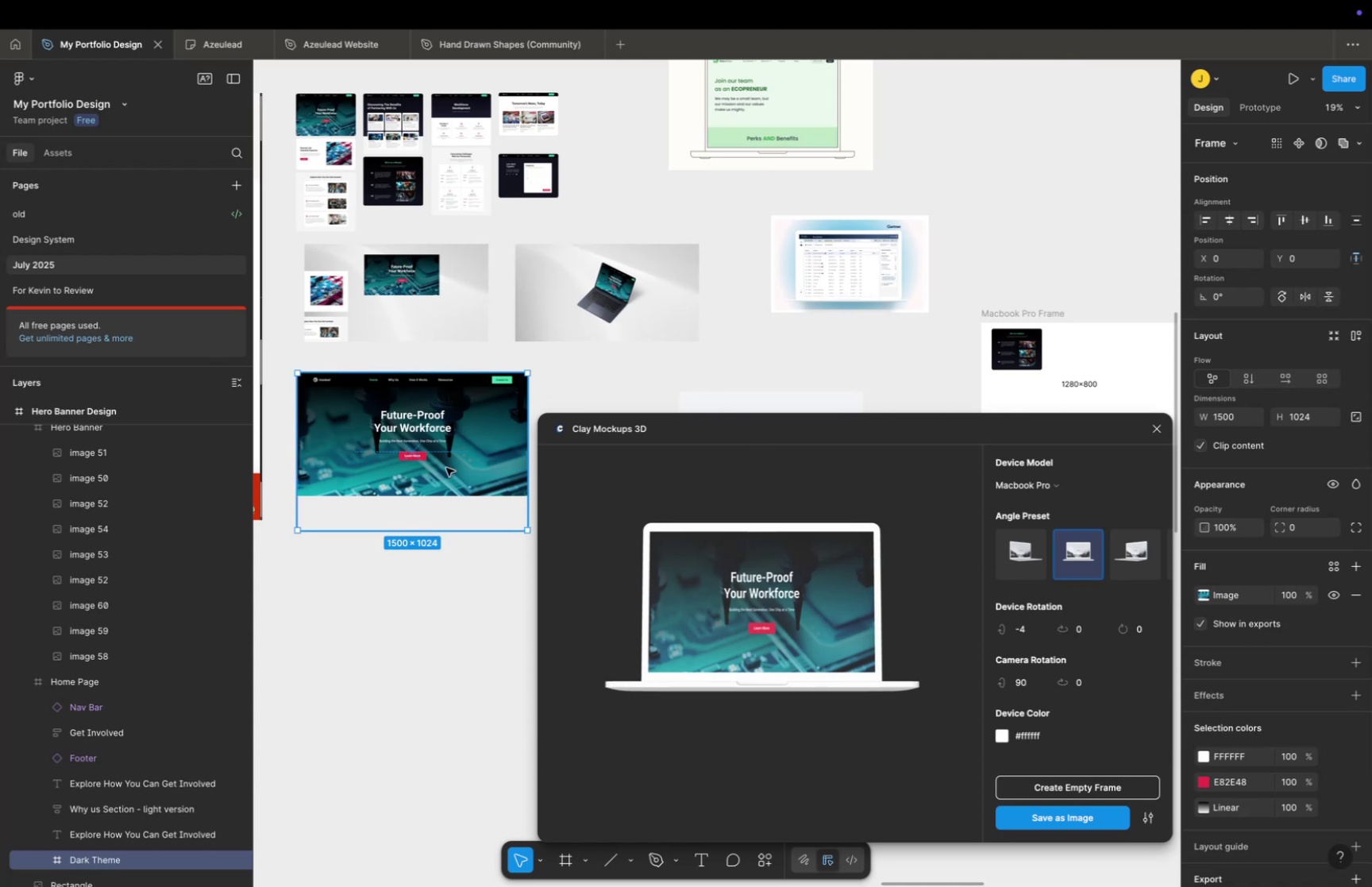 
left_click([432, 457])
 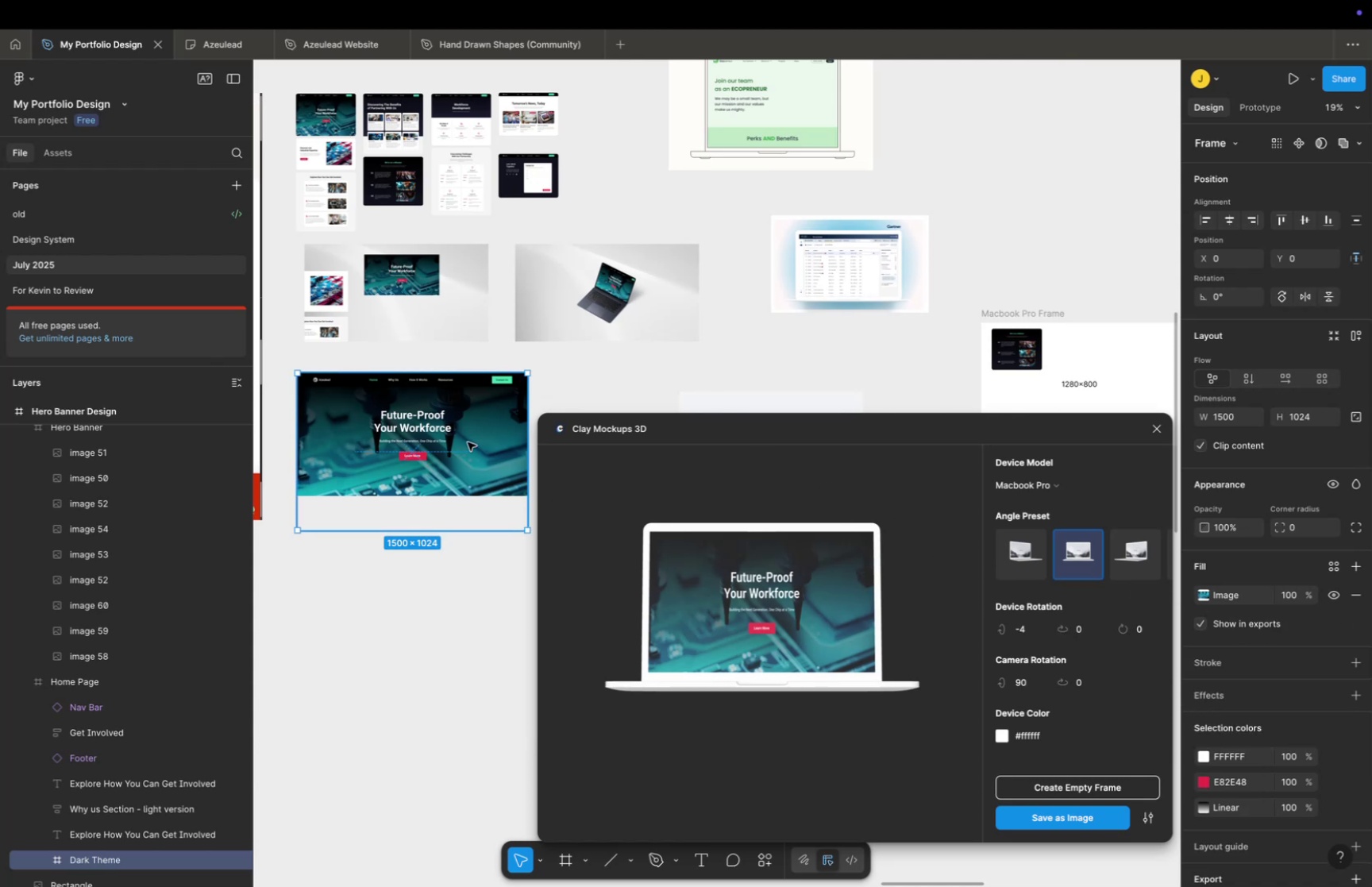 
double_click([468, 442])
 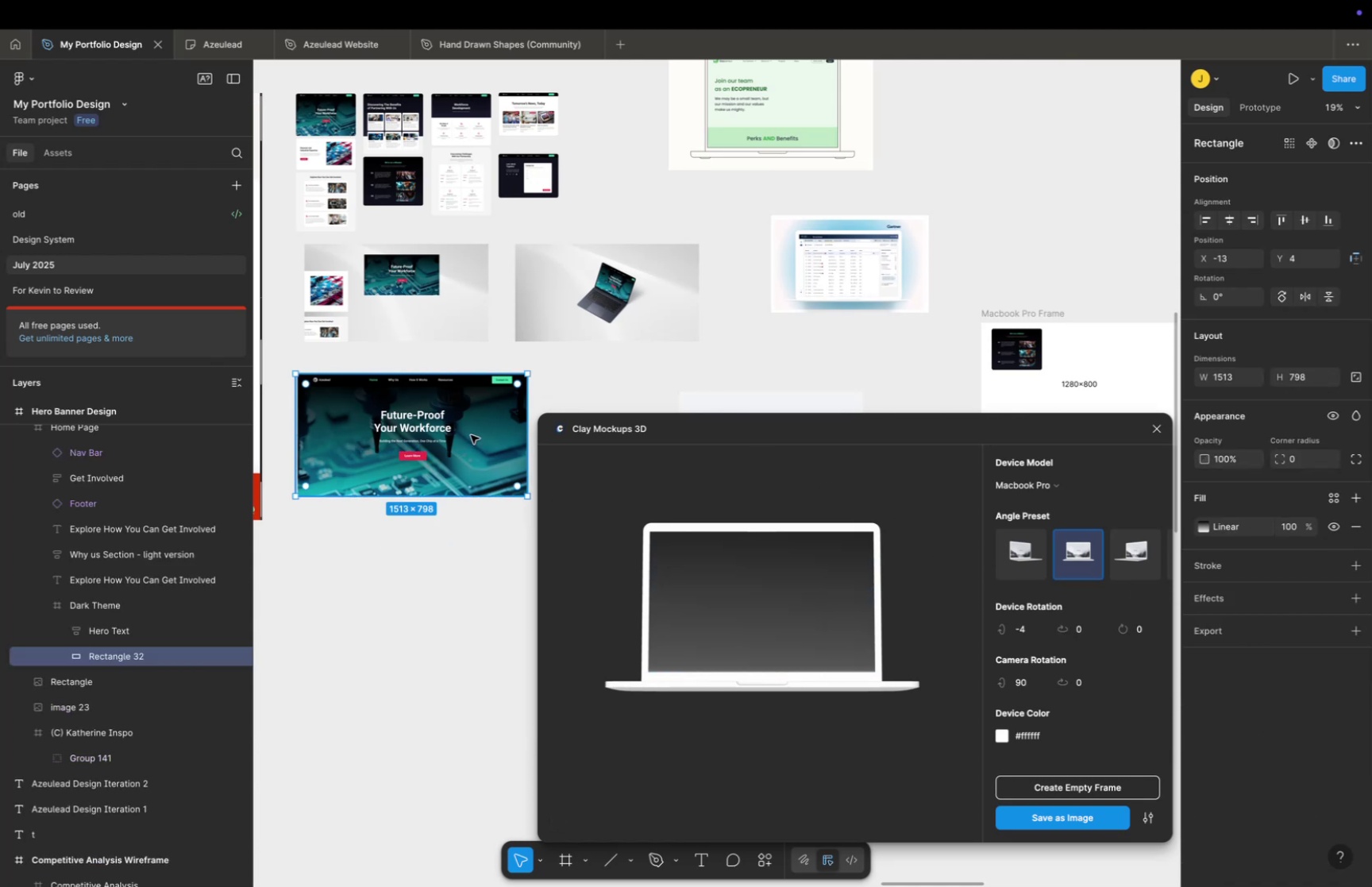 
key(Meta+Z)
 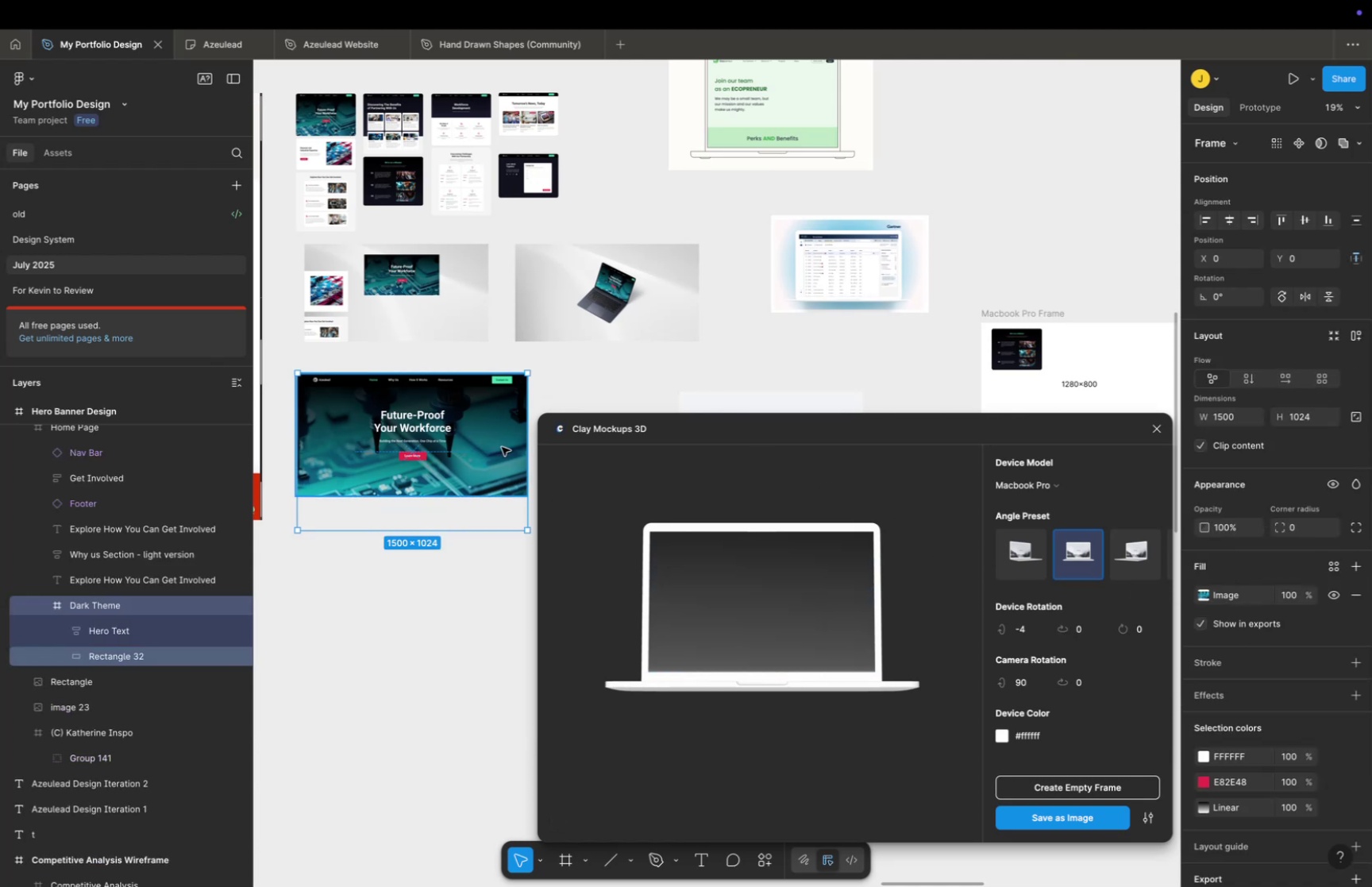 
hold_key(key=Z, duration=0.42)
 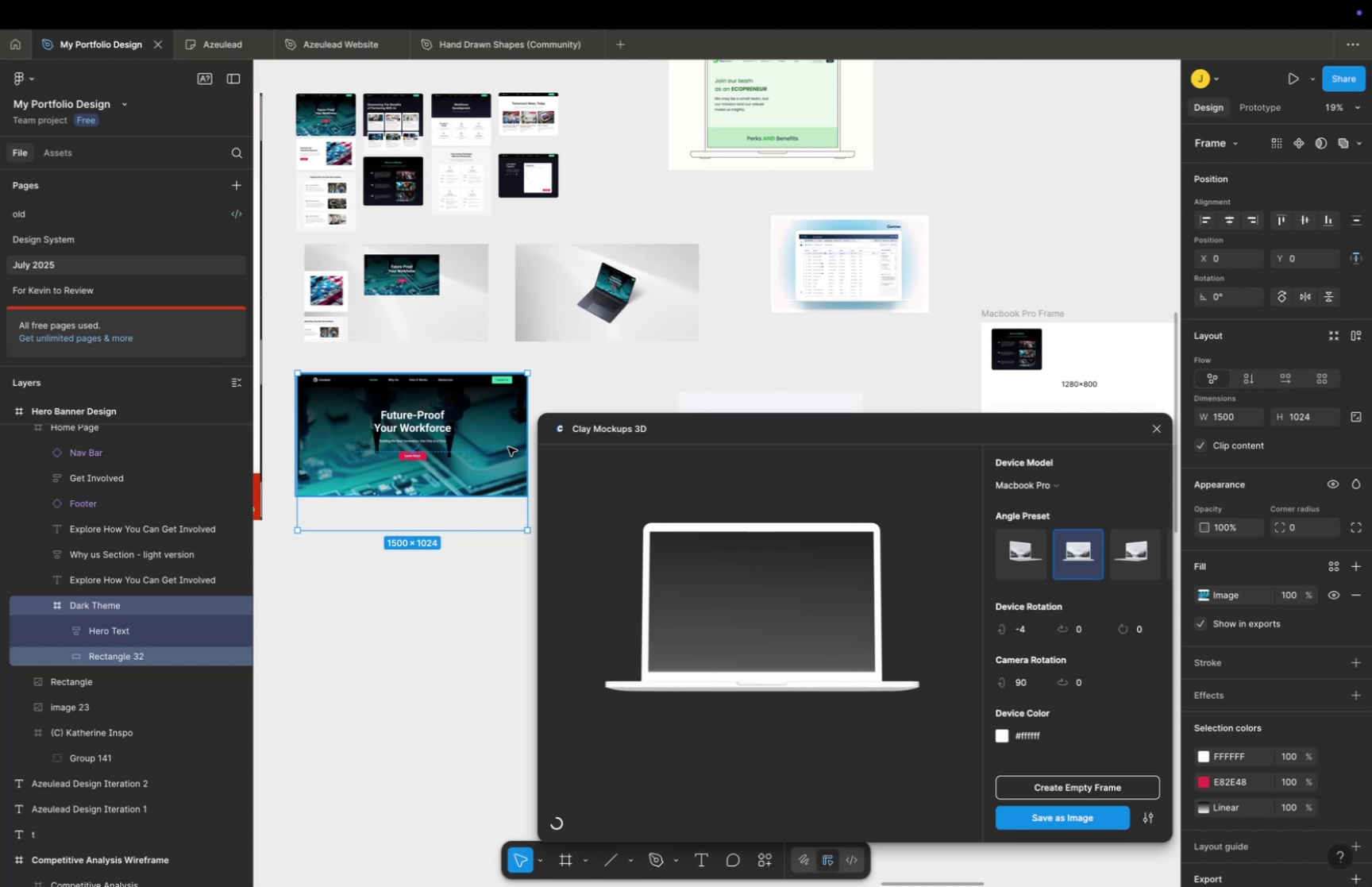 
key(Meta+Z)
 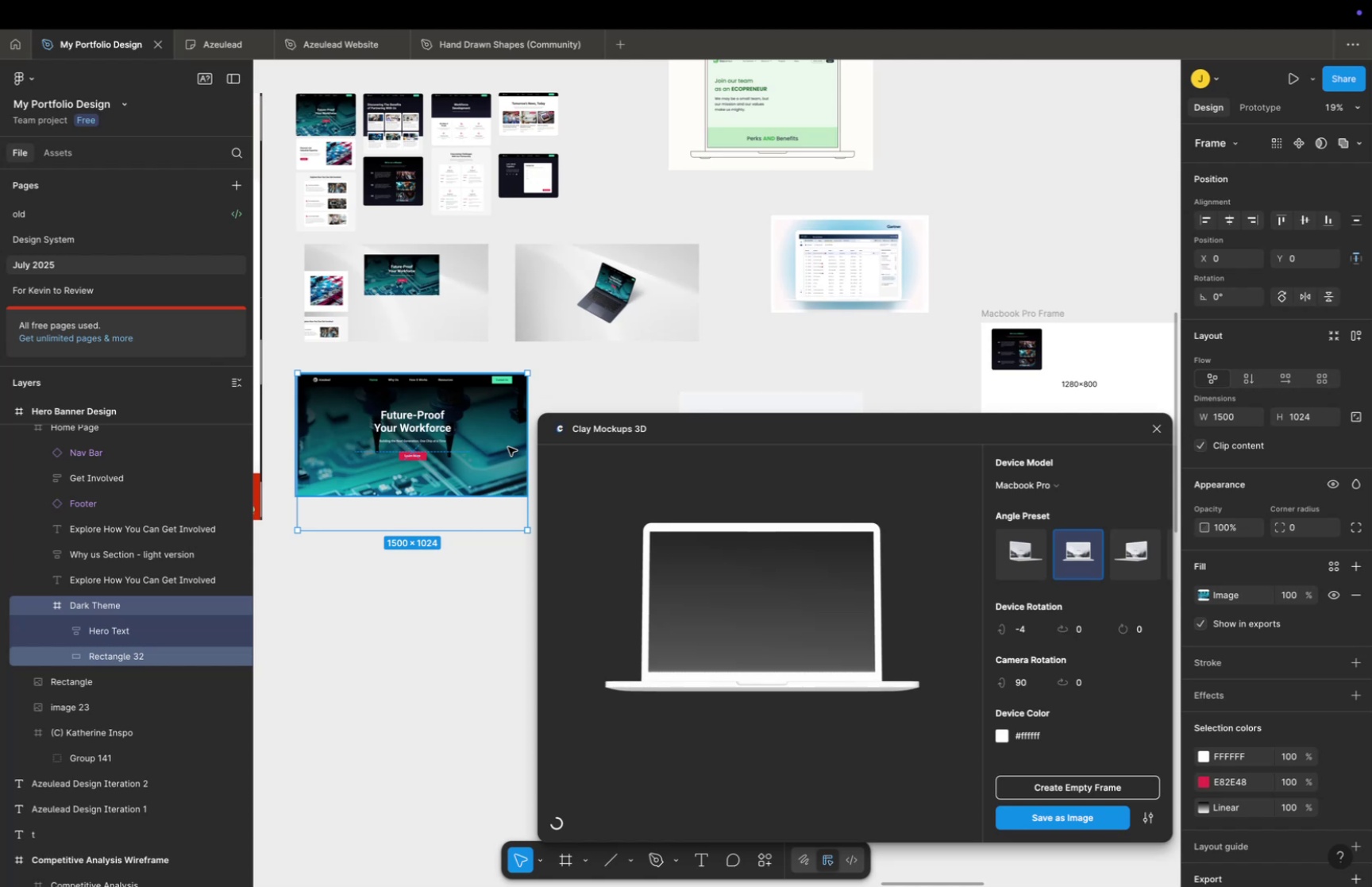 
key(Meta+Z)
 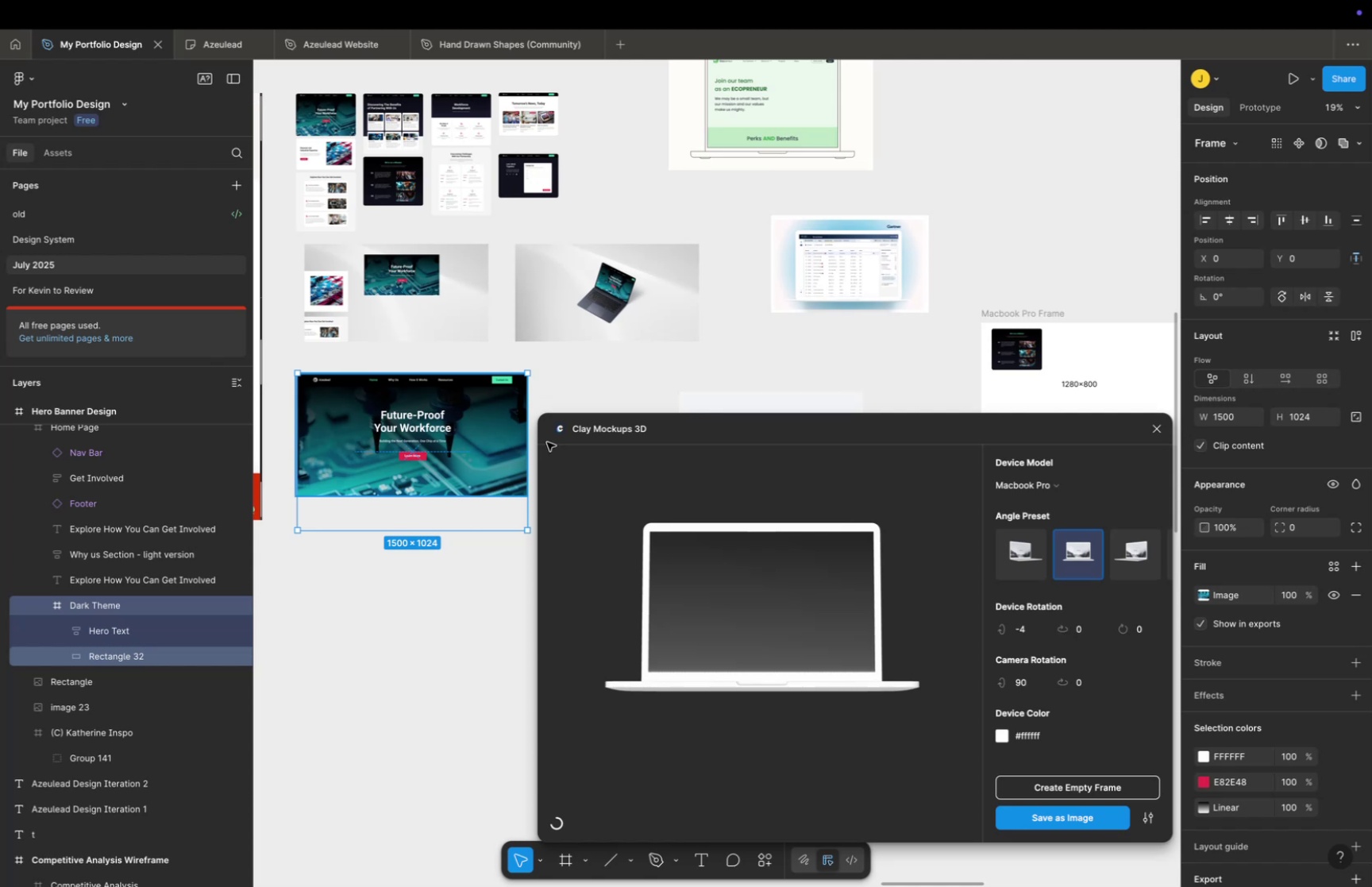 
key(Meta+Z)
 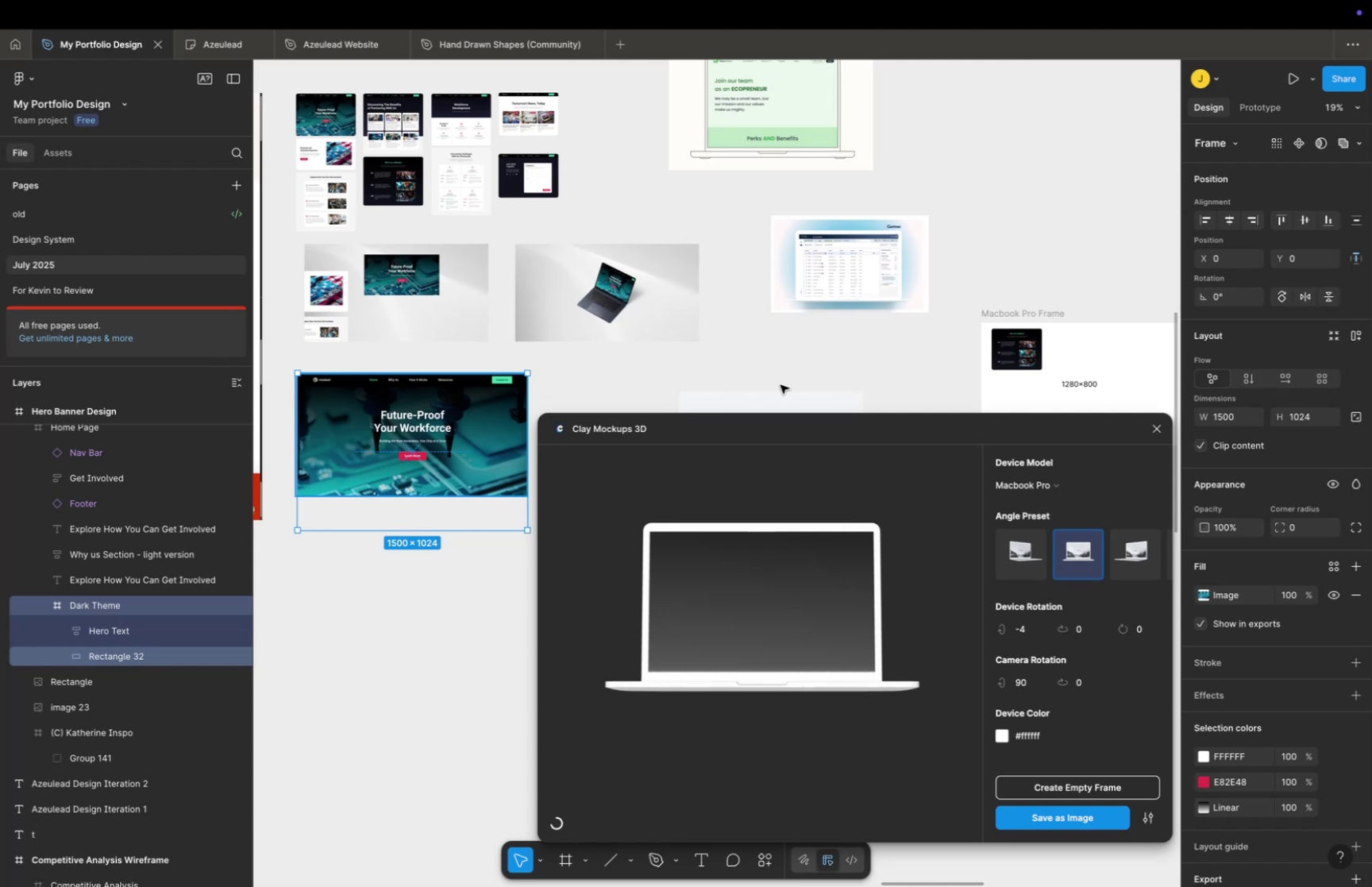 
key(Meta+Z)
 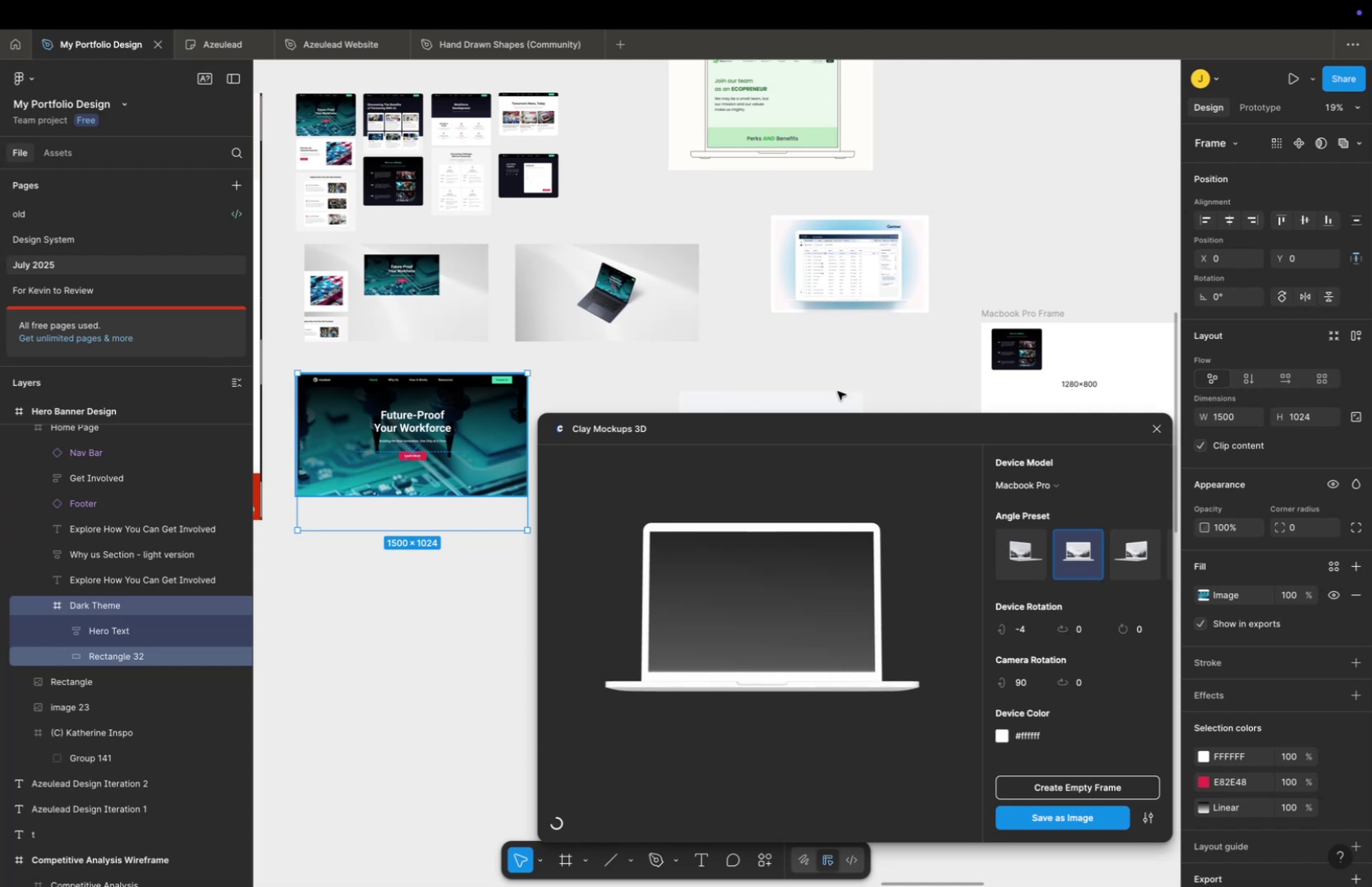 
key(Meta+Z)
 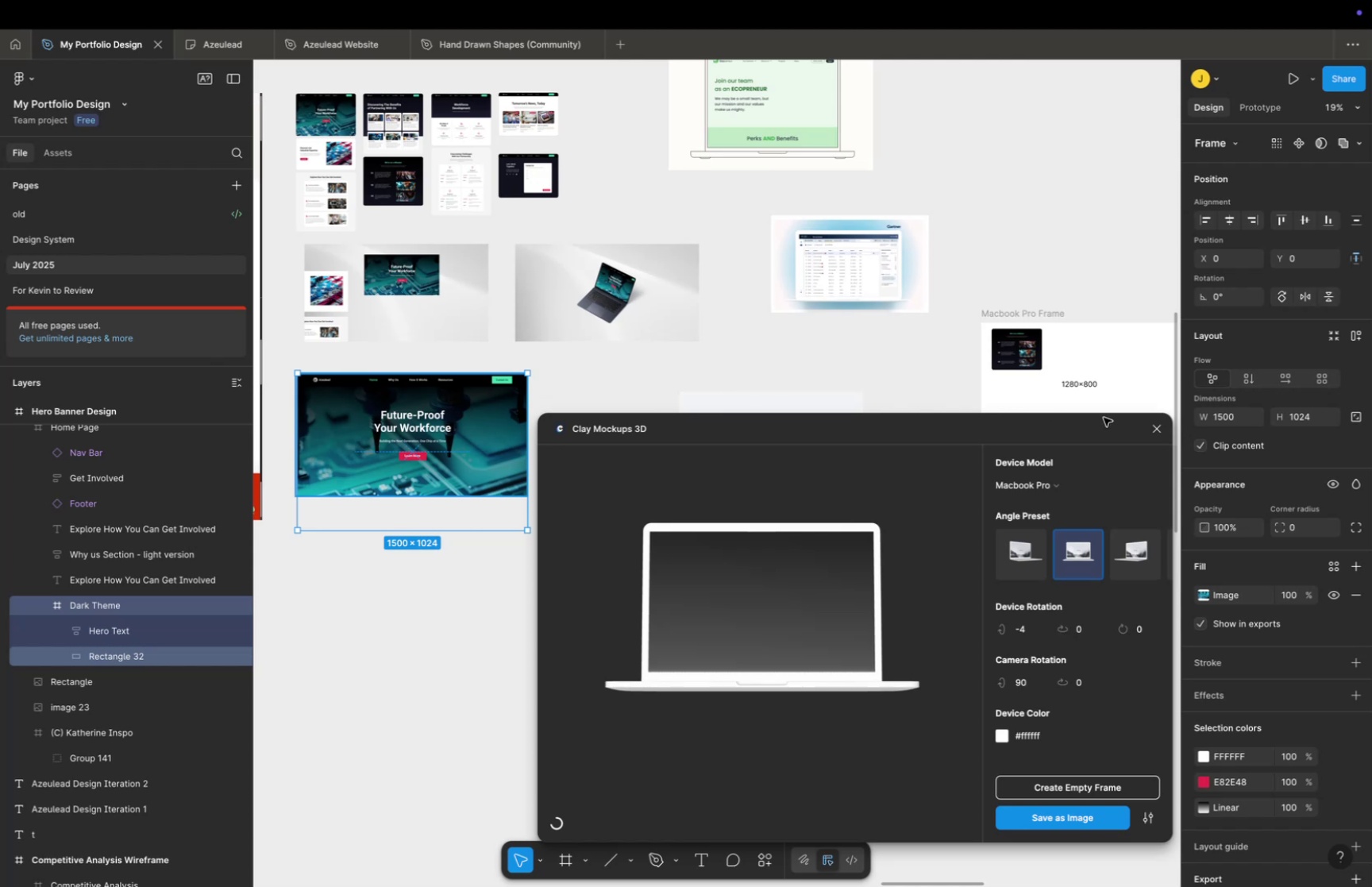 
key(Meta+Z)
 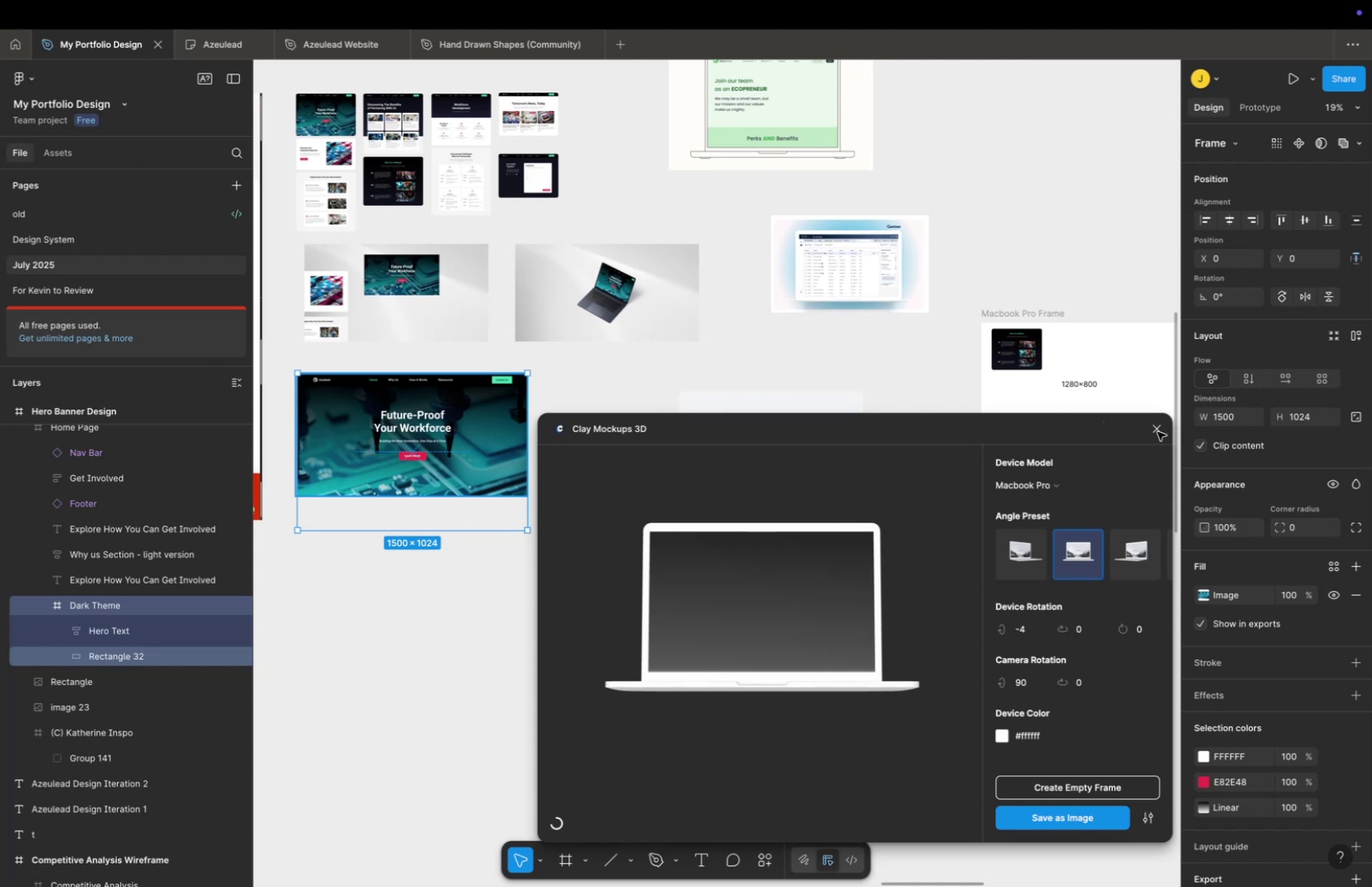 
key(Meta+Z)
 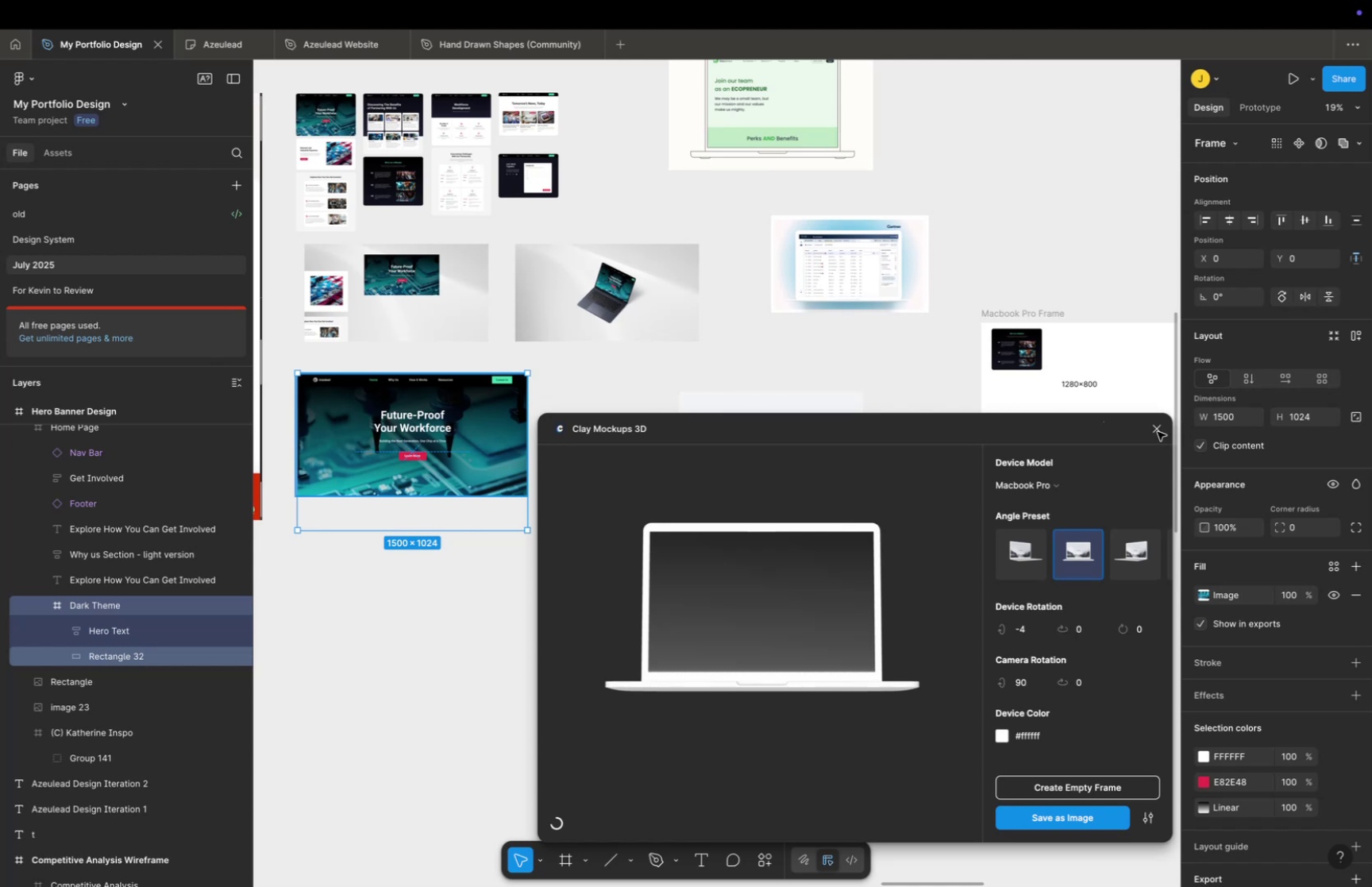 
key(Meta+Z)
 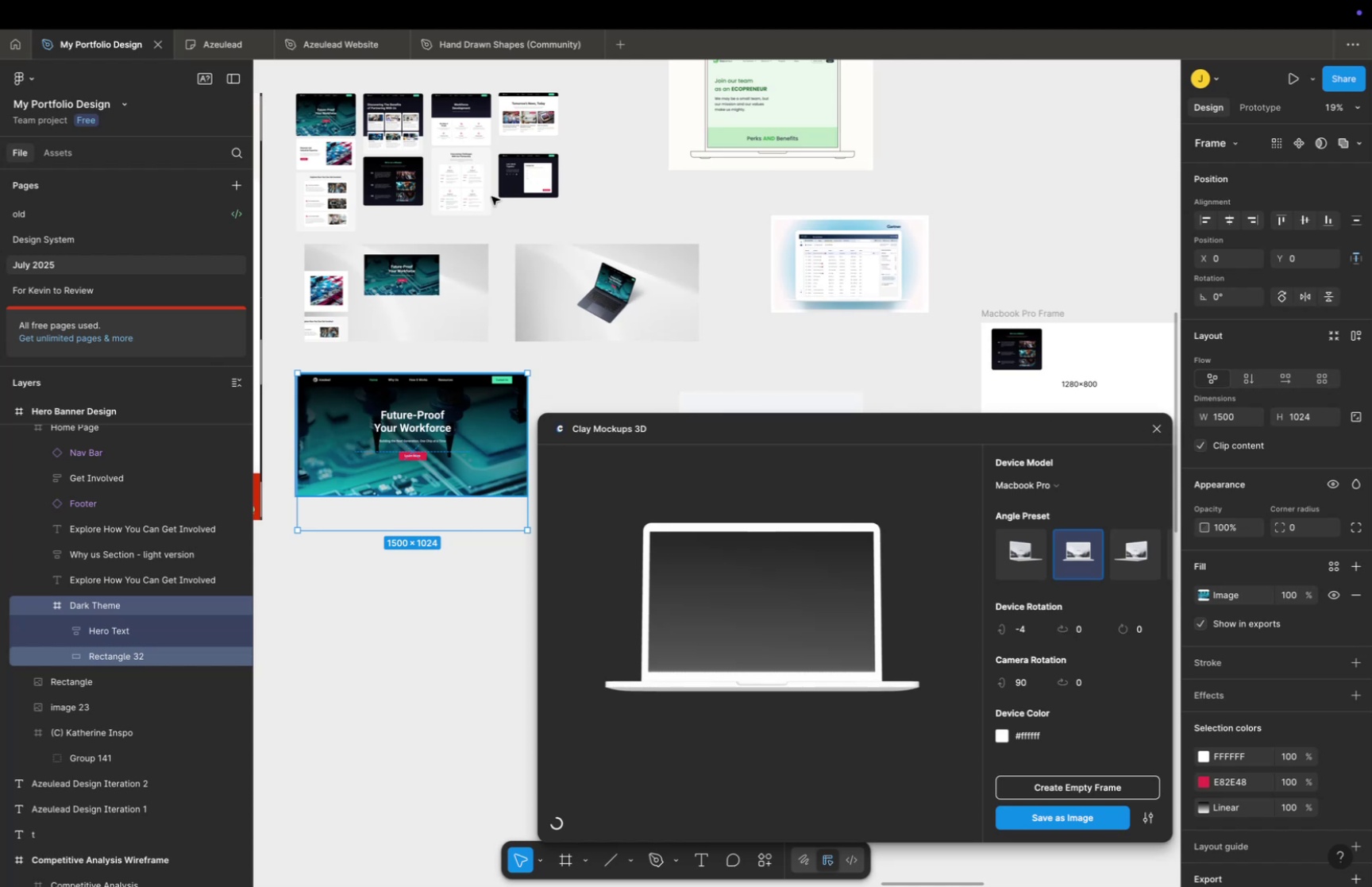 
double_click([530, 121])
 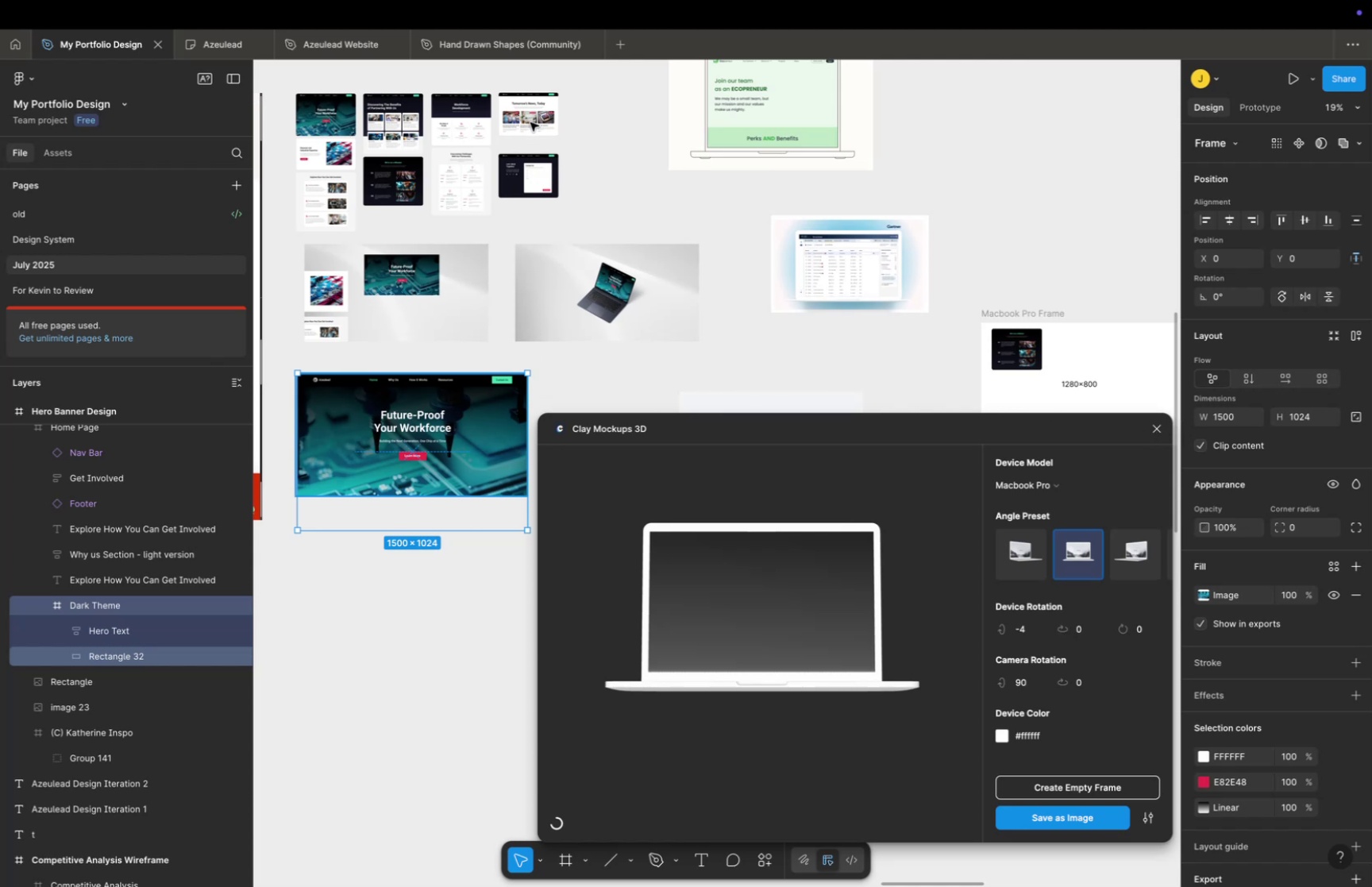 
mouse_move([545, 215])
 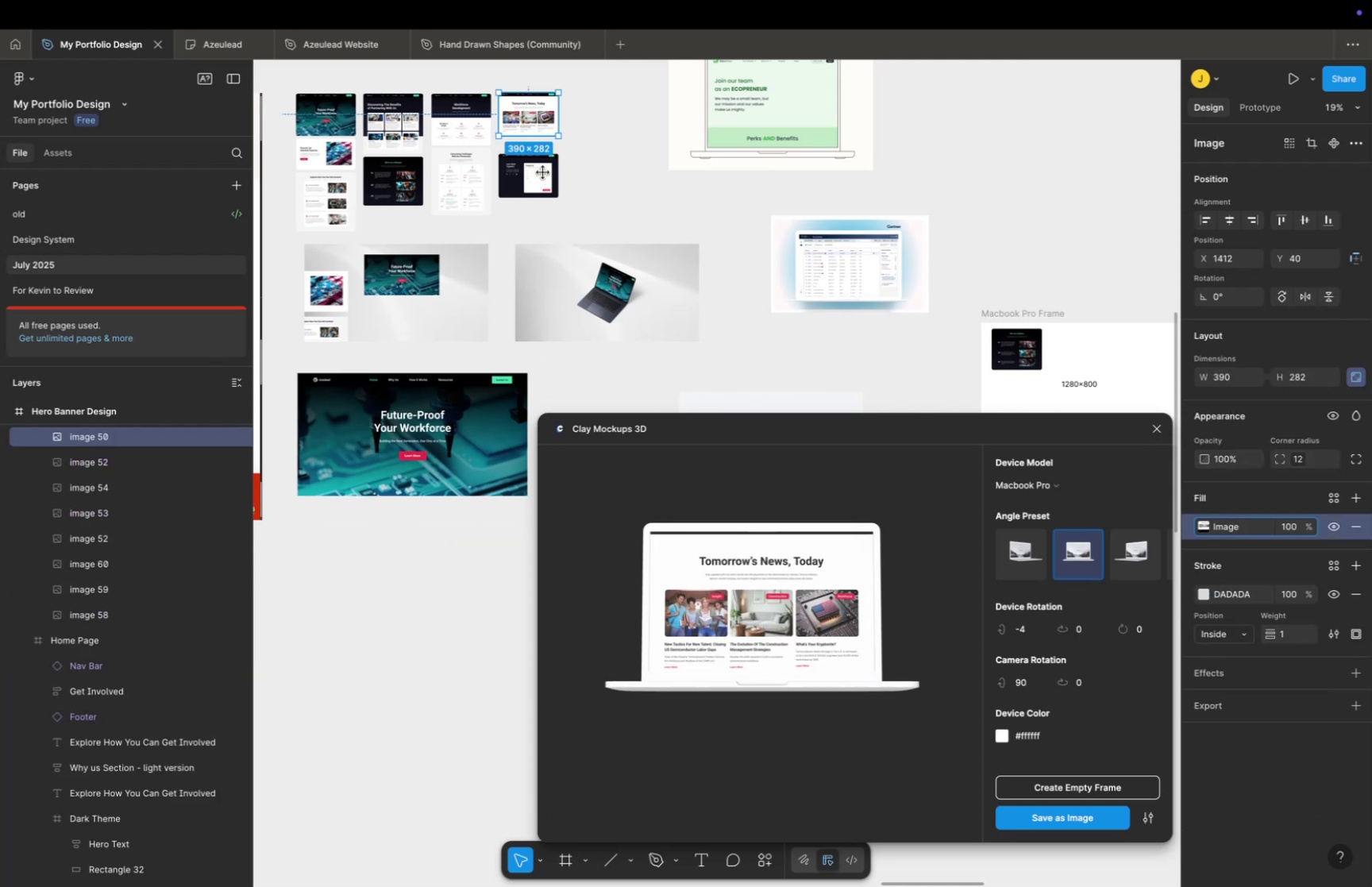 
double_click([543, 172])
 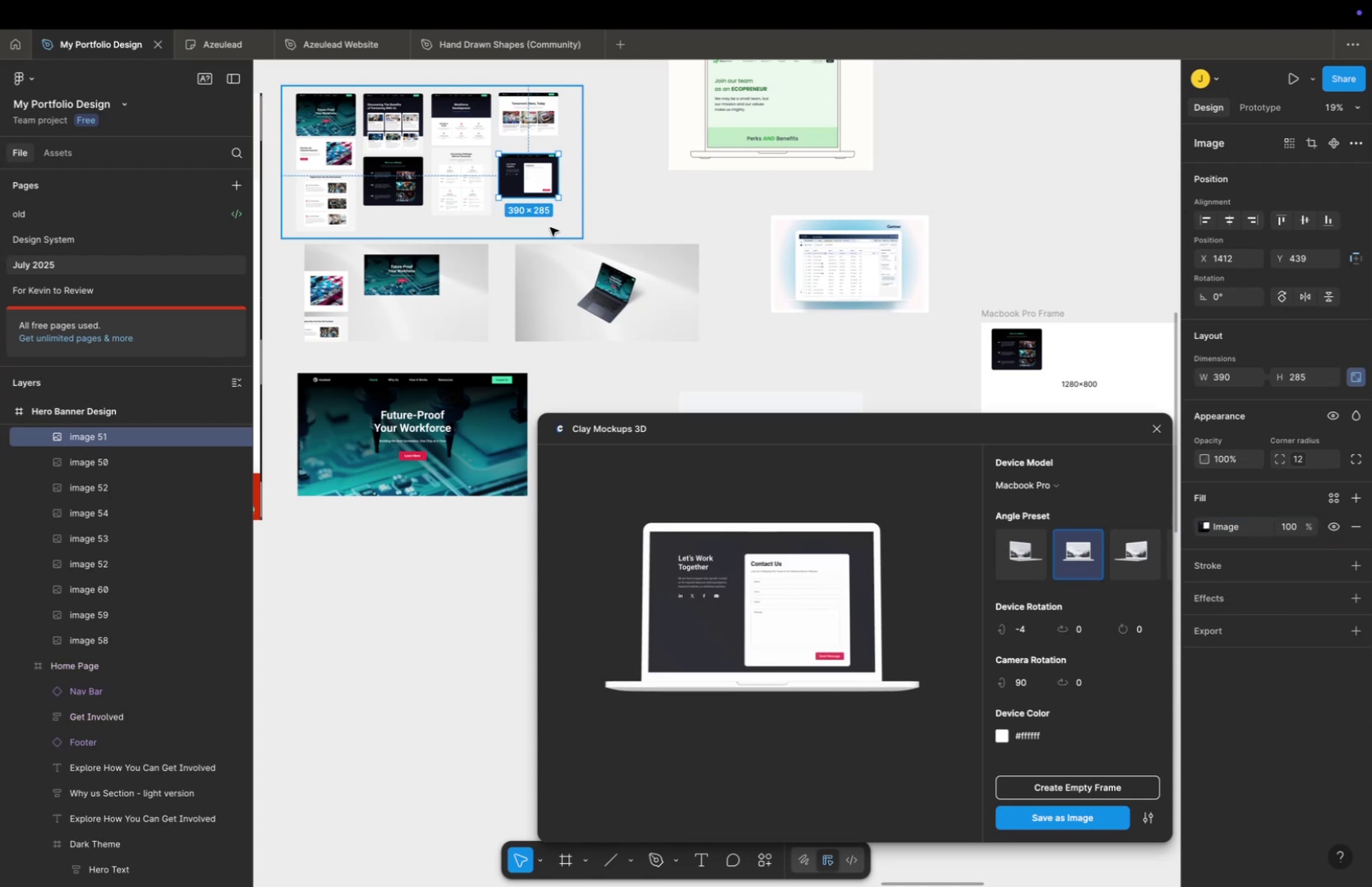 
hold_key(key=CommandLeft, duration=5.33)
scroll: coordinate [539, 183], scroll_direction: up, amount: 14.0
 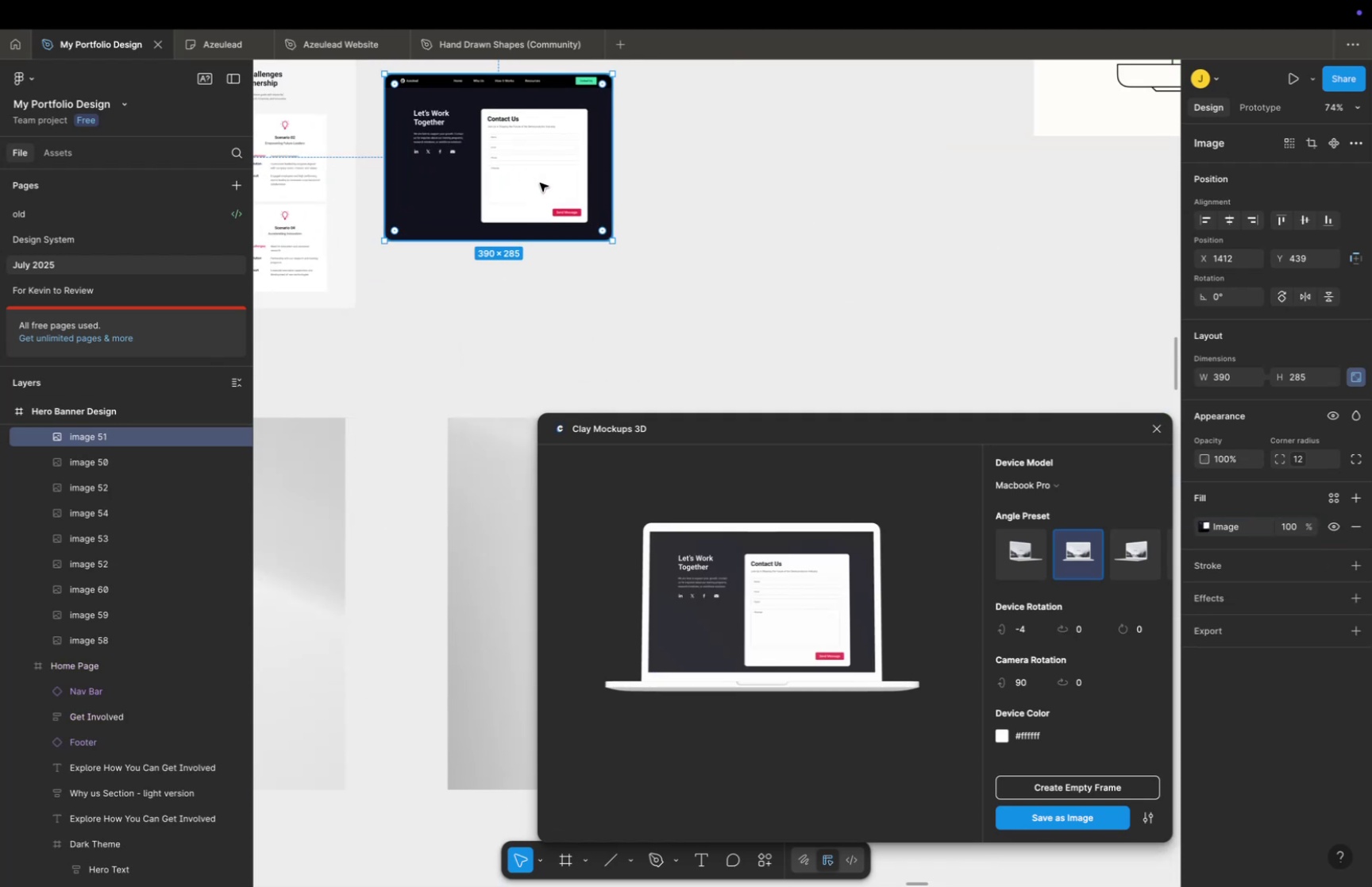 
scroll: coordinate [544, 181], scroll_direction: down, amount: 53.0
 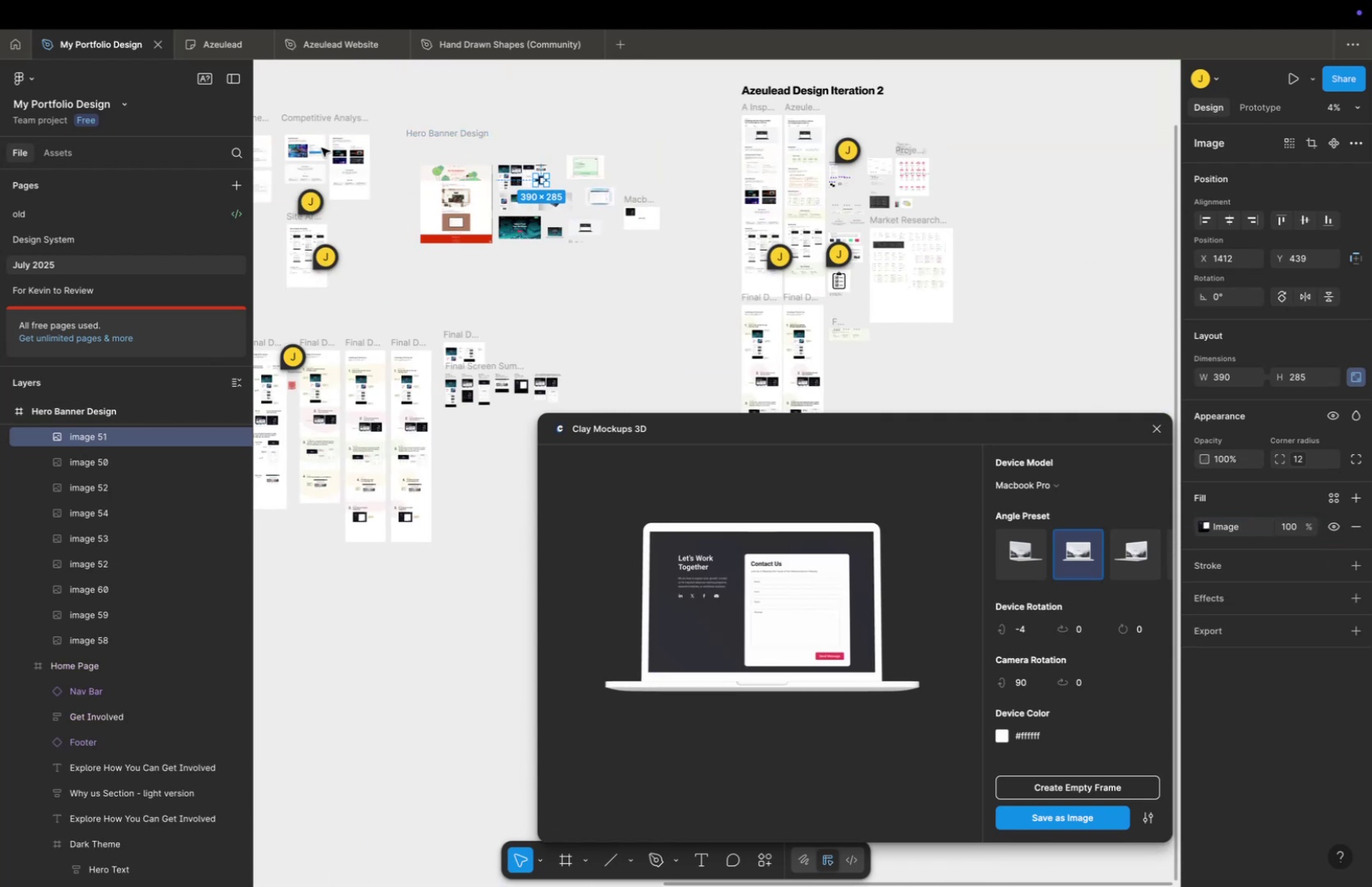 
key(Meta+CommandLeft)
 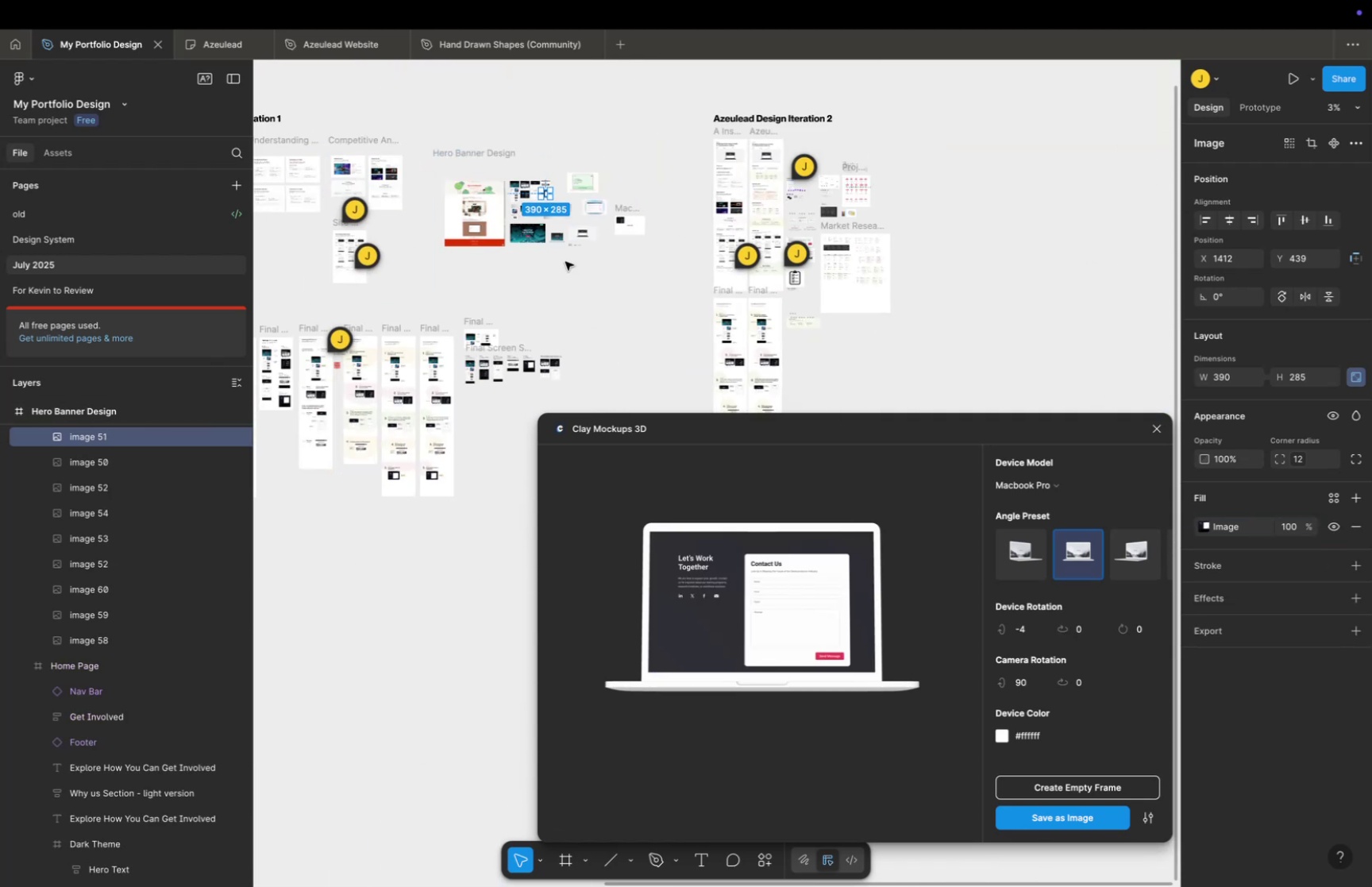 
scroll: coordinate [486, 280], scroll_direction: up, amount: 8.0
 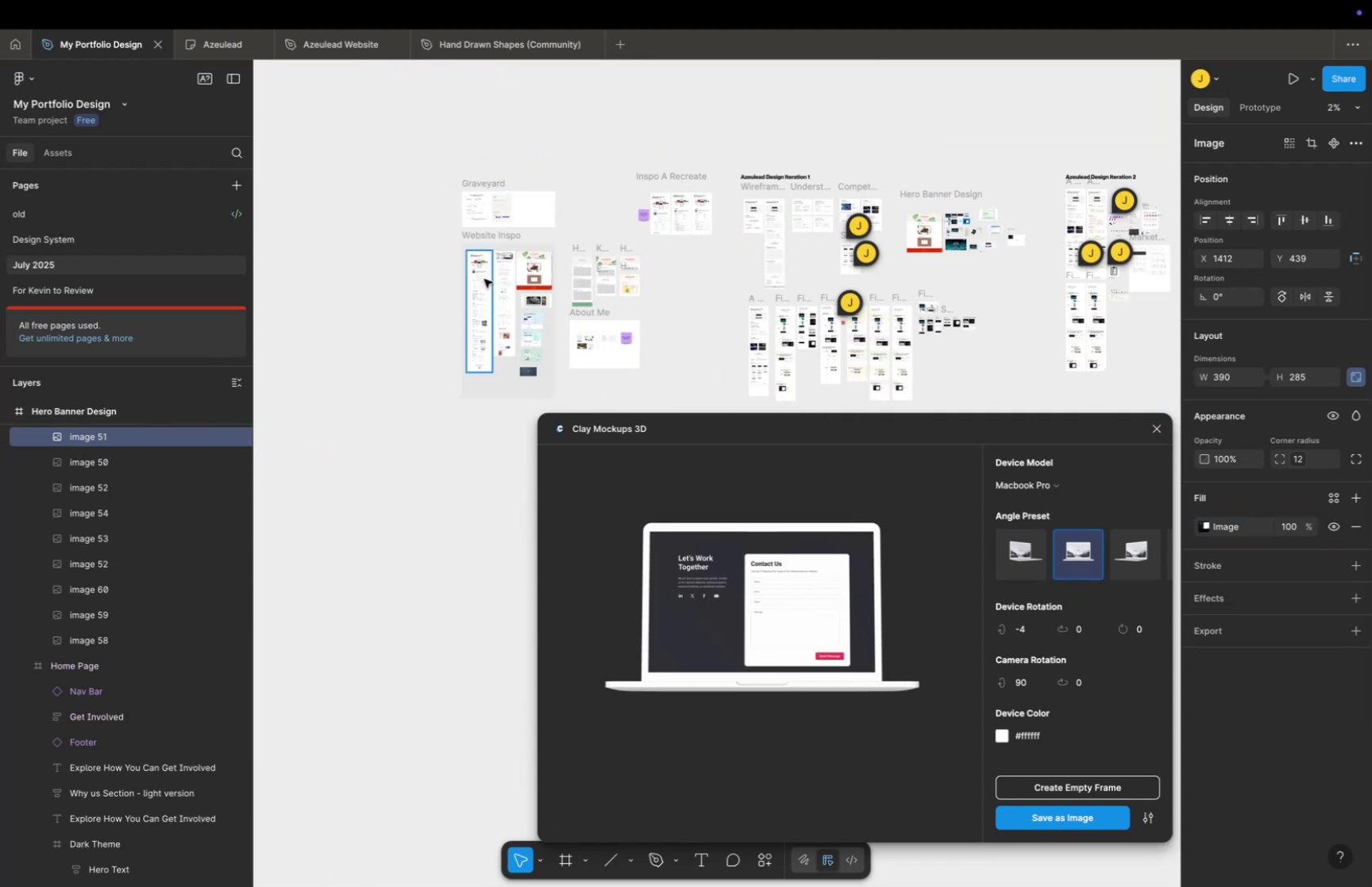 
hold_key(key=ShiftLeft, duration=0.69)
 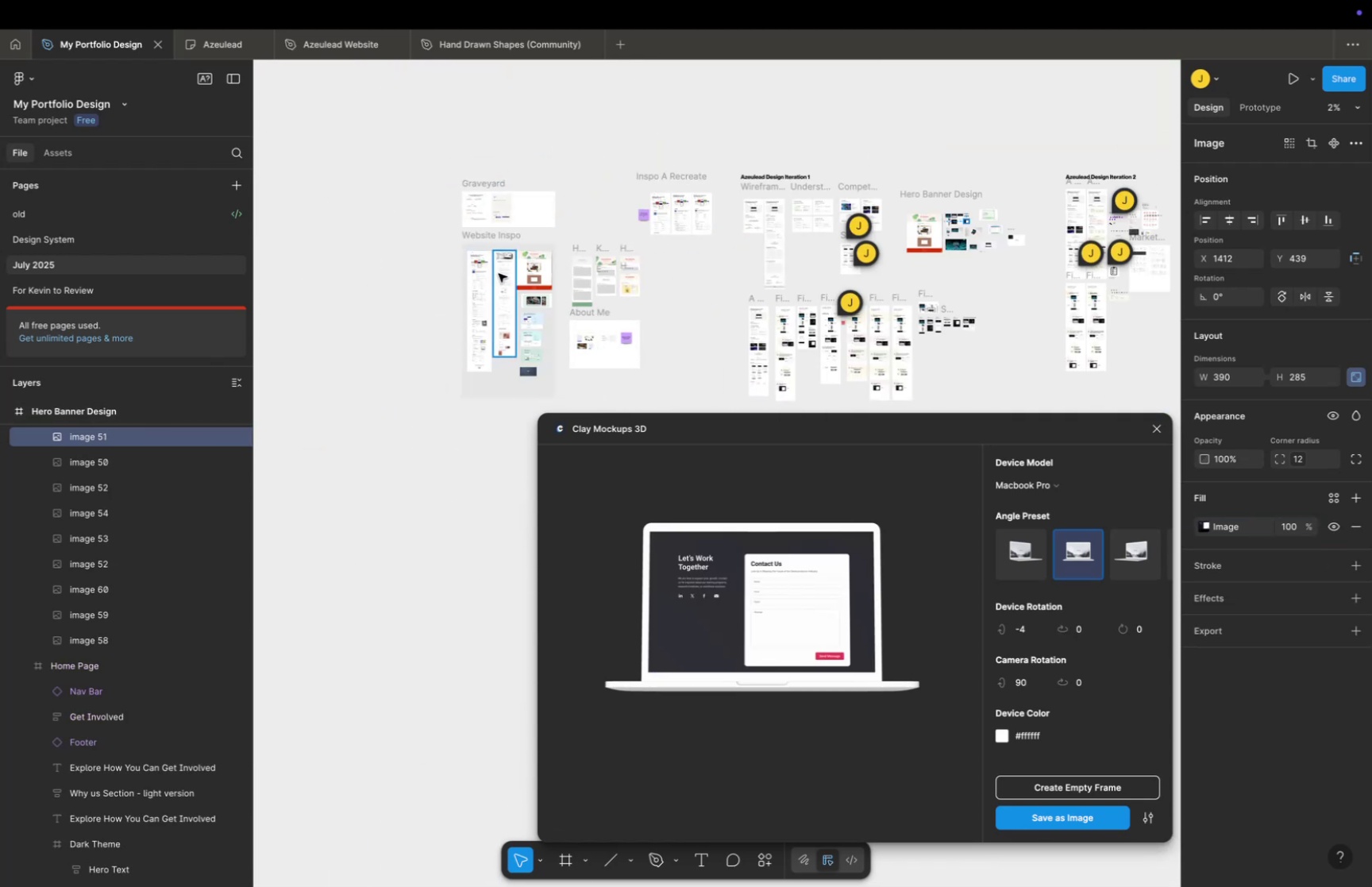 
hold_key(key=CommandLeft, duration=0.5)
scroll: coordinate [507, 270], scroll_direction: down, amount: 15.0
 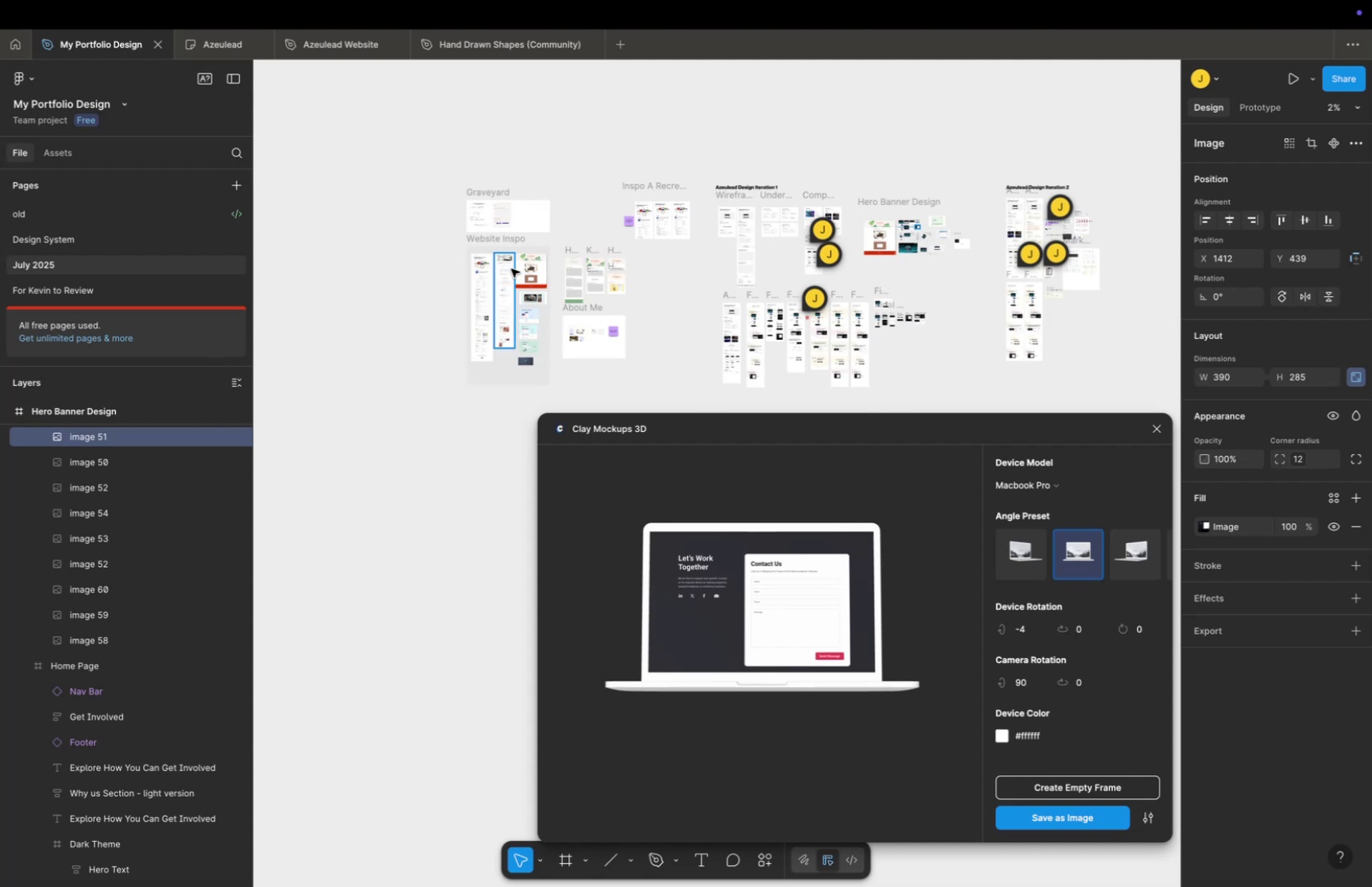 
hold_key(key=ShiftLeft, duration=0.47)
scroll: coordinate [534, 267], scroll_direction: up, amount: 17.0
 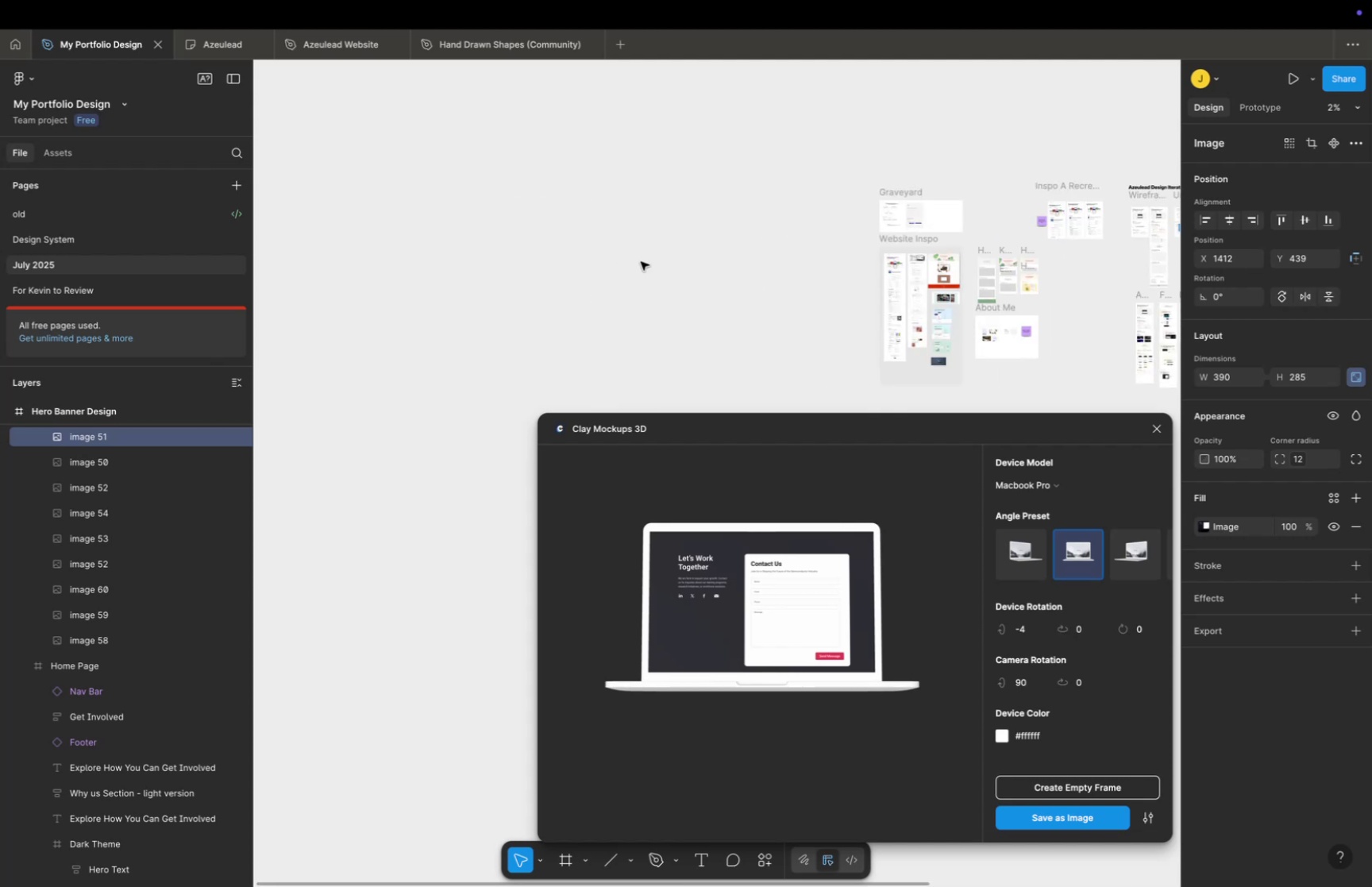 
hold_key(key=ShiftLeft, duration=0.39)
scroll: coordinate [642, 263], scroll_direction: down, amount: 16.0
 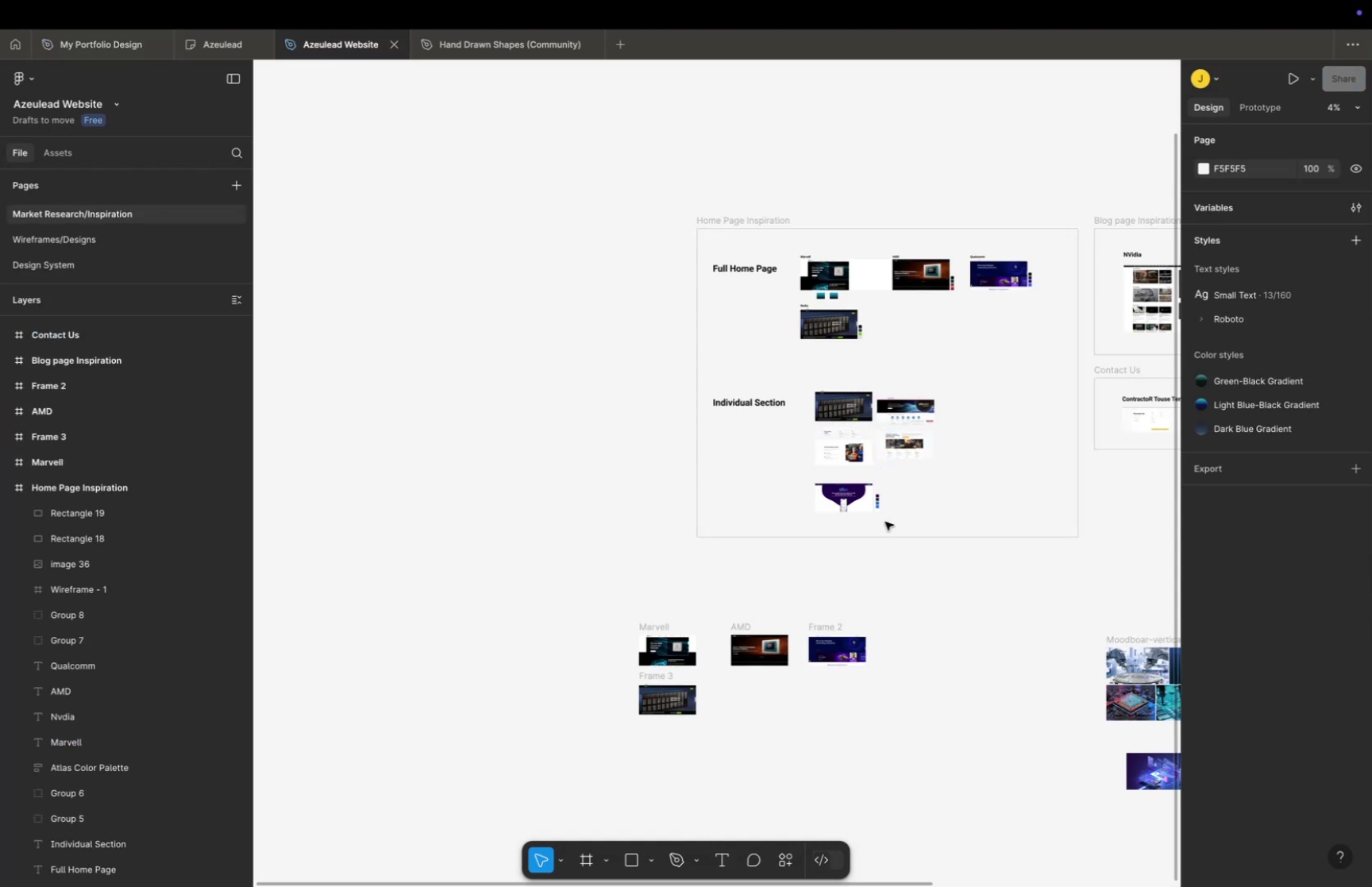 
key(Space)
 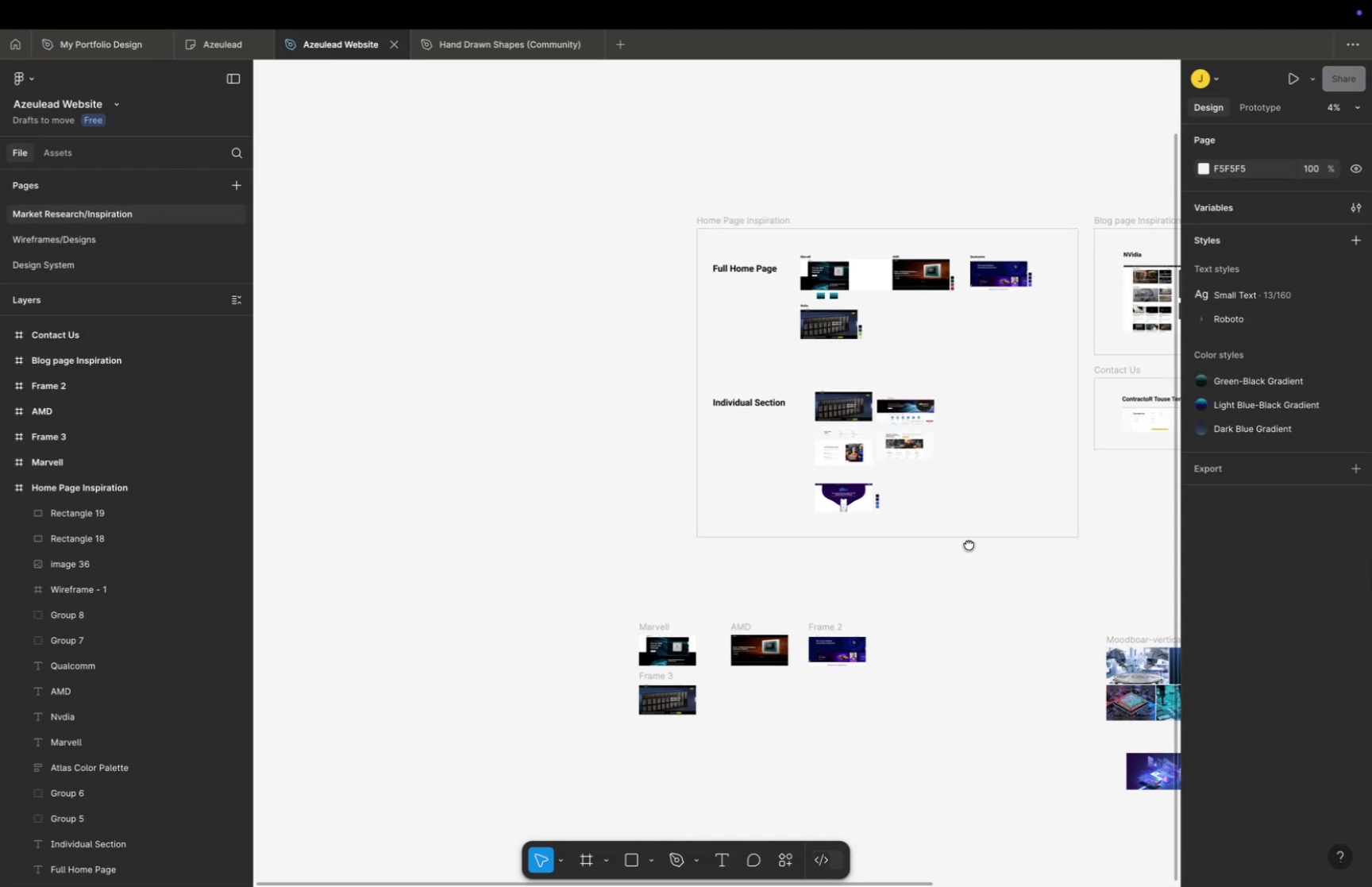 
left_click_drag(start_coordinate=[975, 549], to_coordinate=[750, 484])
 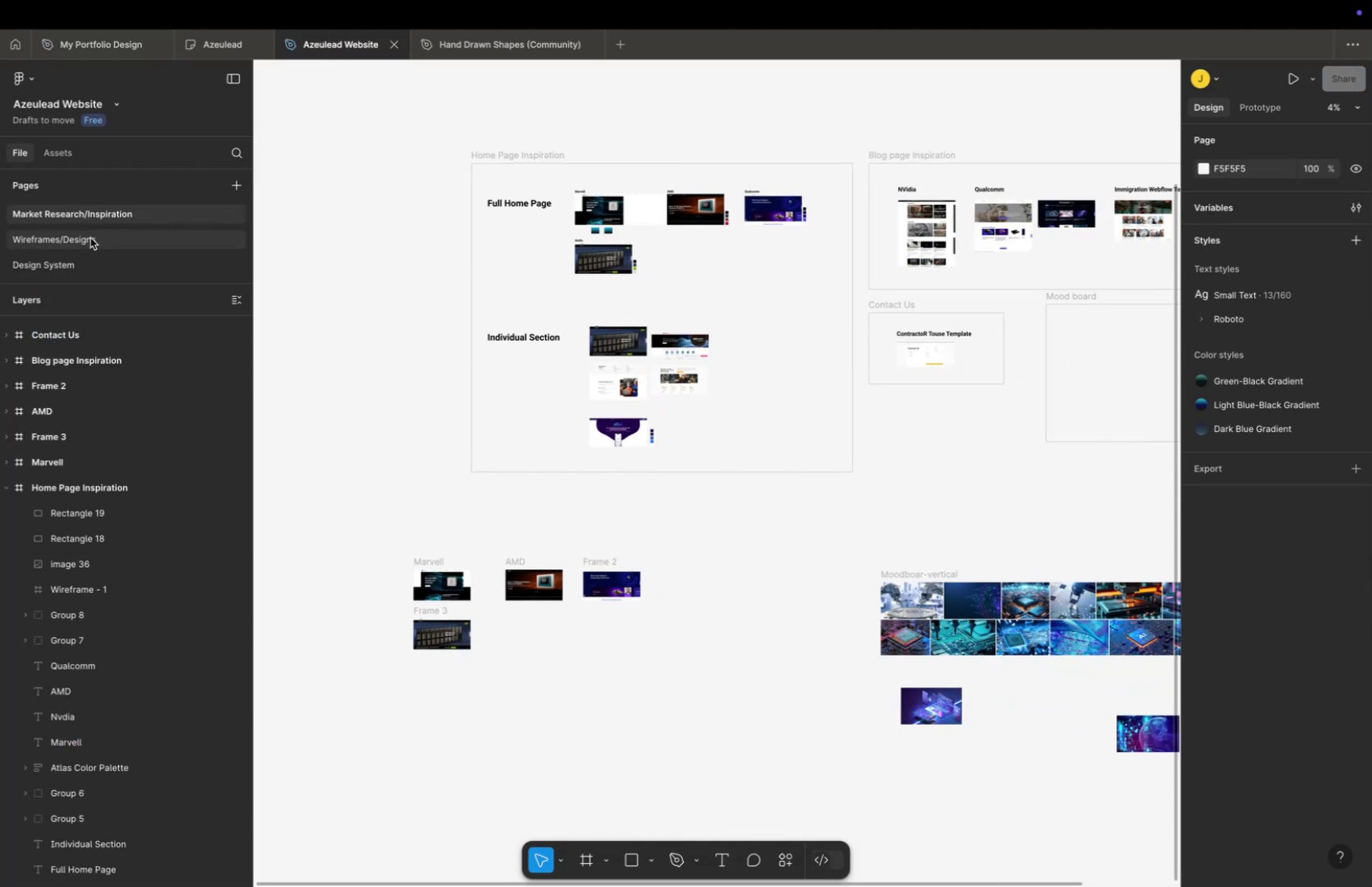 
left_click([91, 237])
 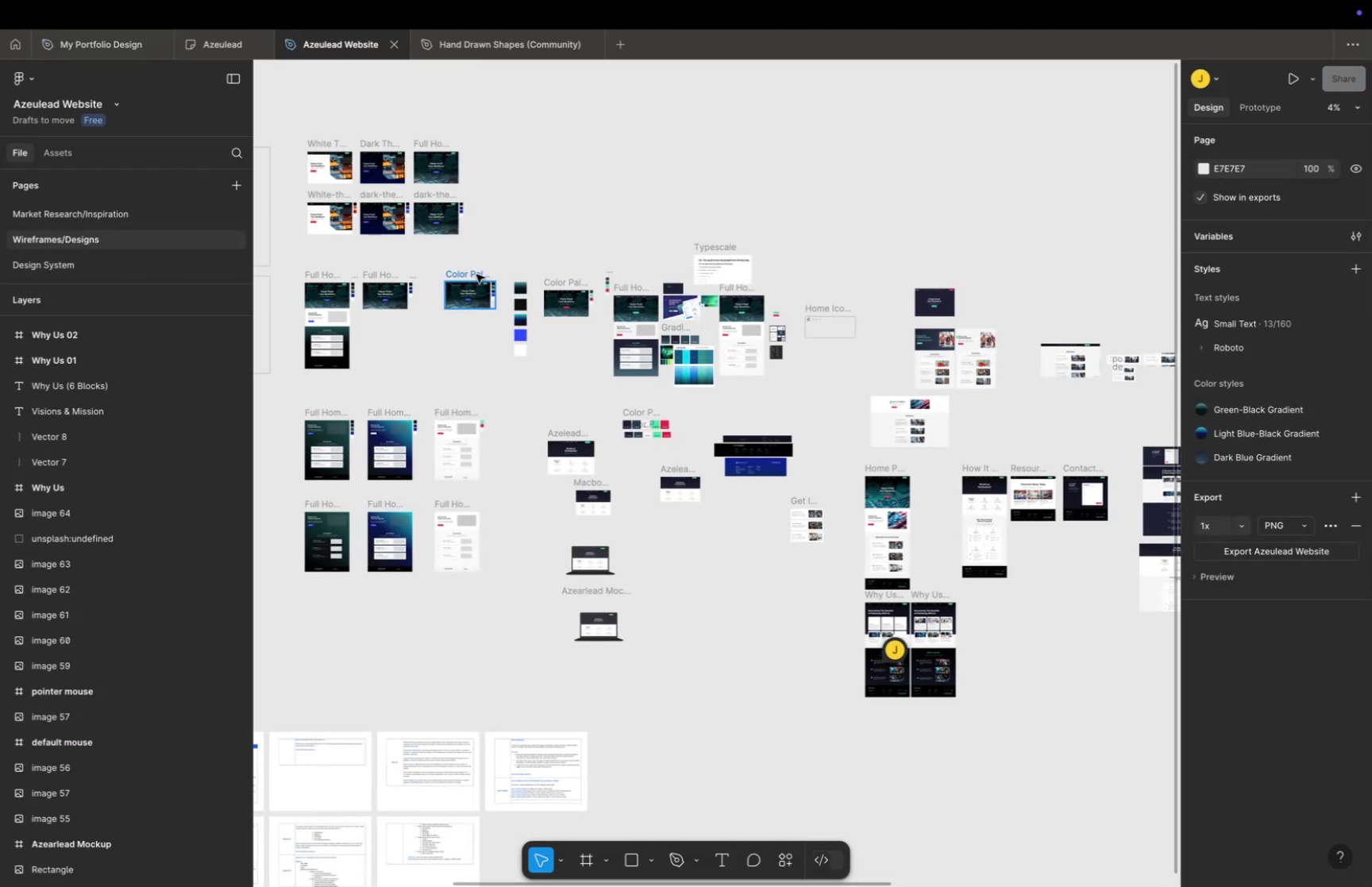 
hold_key(key=CommandLeft, duration=0.51)
scroll: coordinate [719, 292], scroll_direction: up, amount: 17.0
 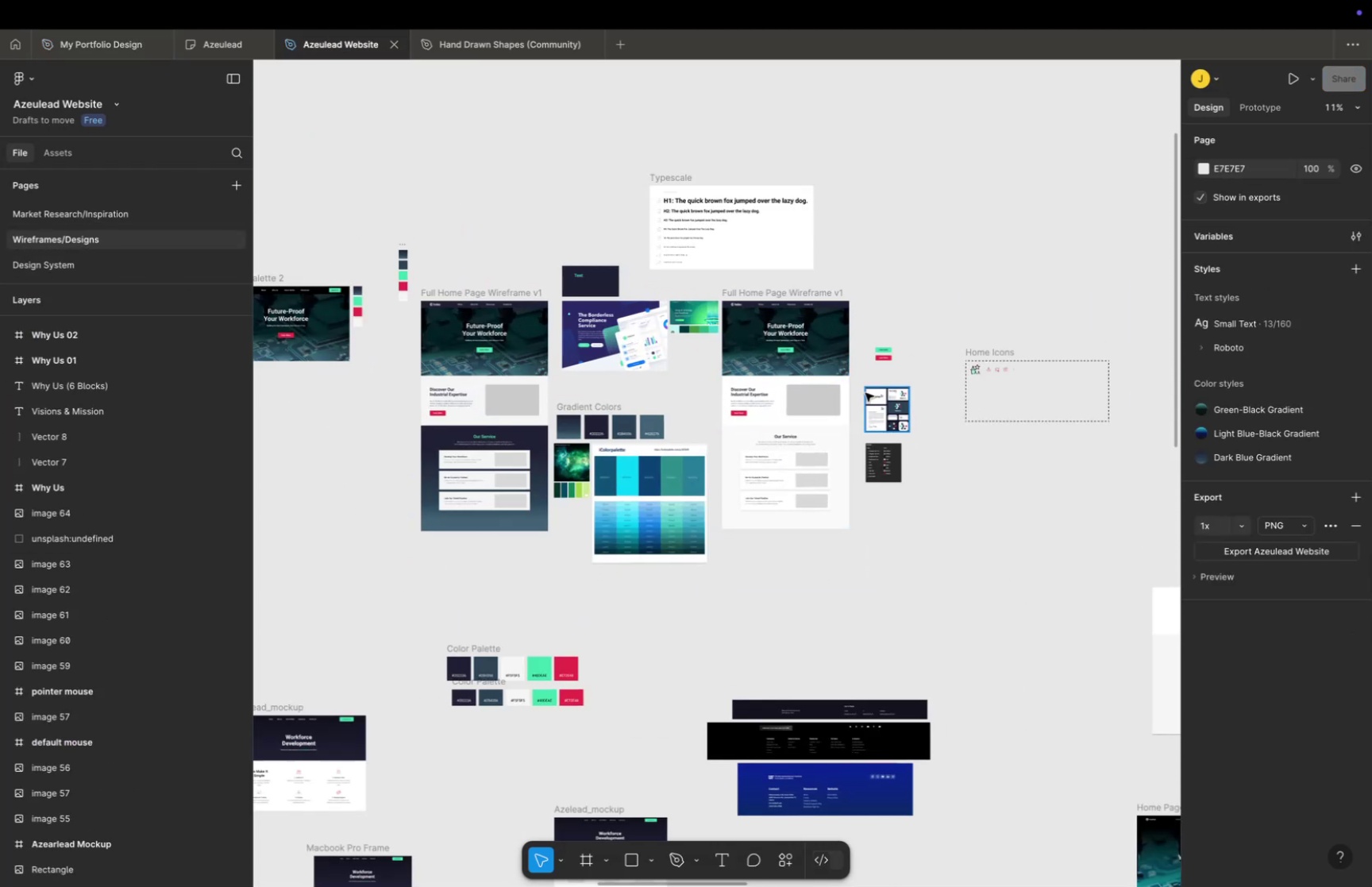 
hold_key(key=Space, duration=0.66)
 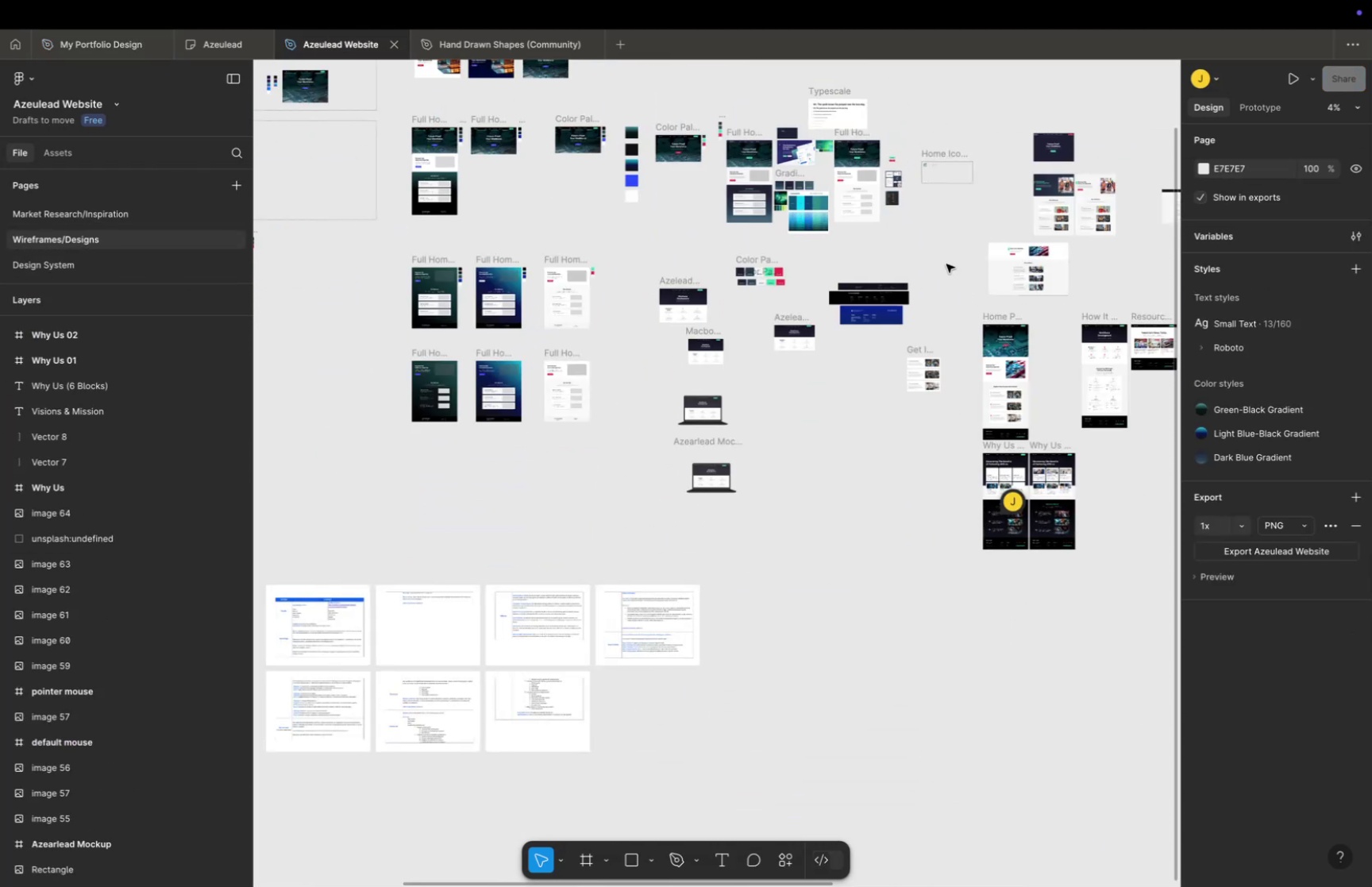 
left_click_drag(start_coordinate=[867, 393], to_coordinate=[883, 132])
 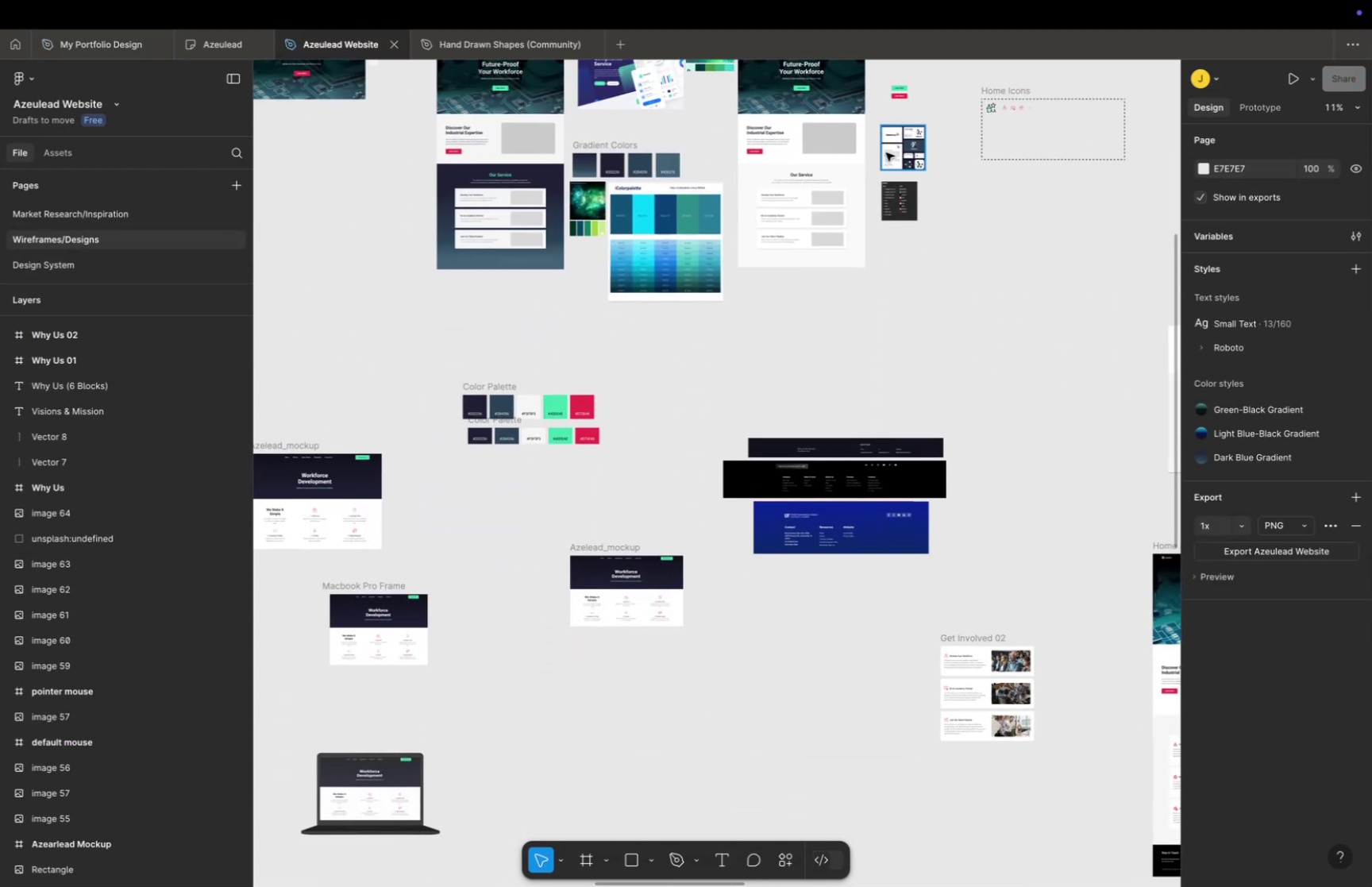 
key(Meta+CommandLeft)
 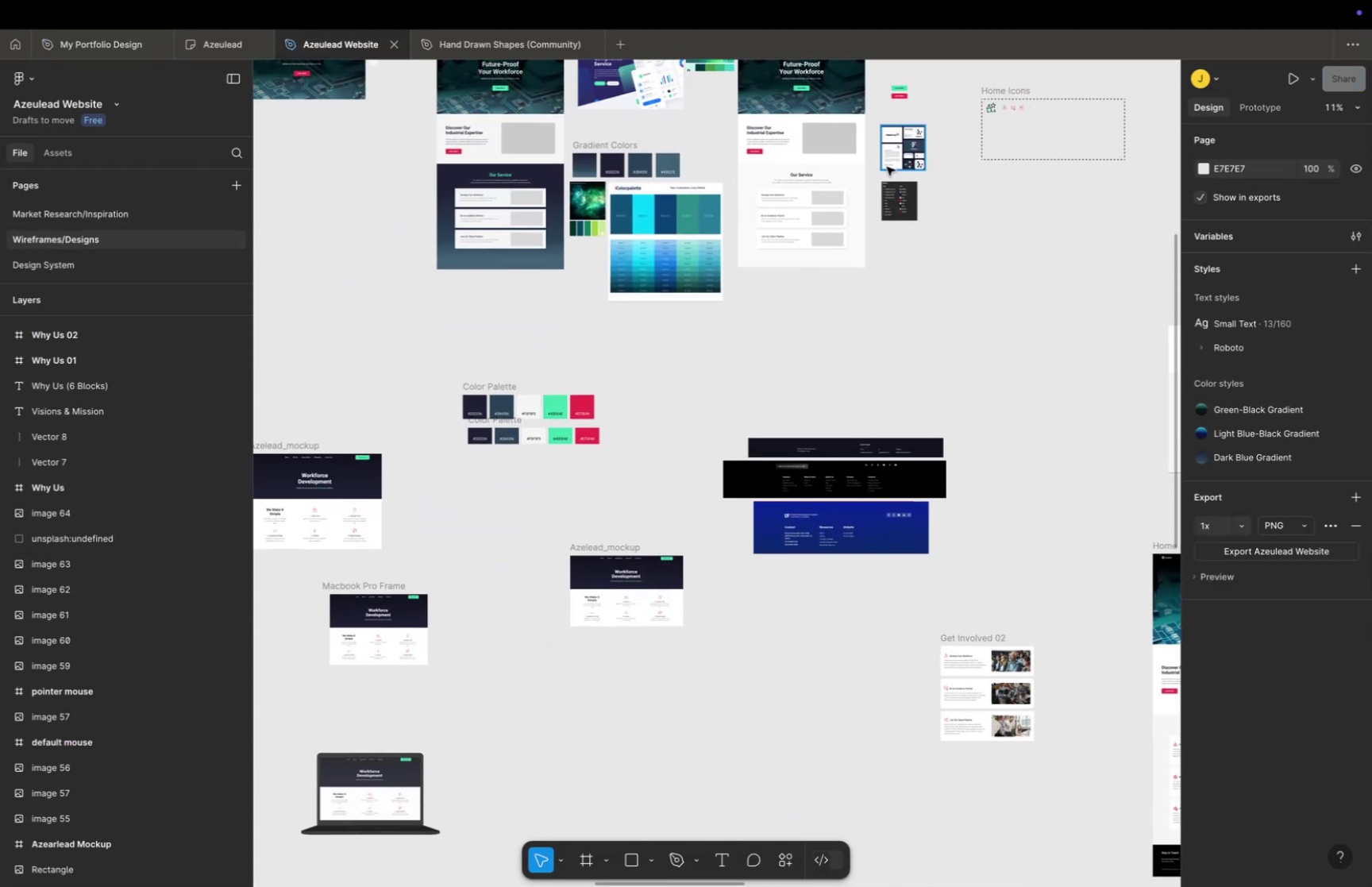 
scroll: coordinate [890, 214], scroll_direction: down, amount: 15.0
 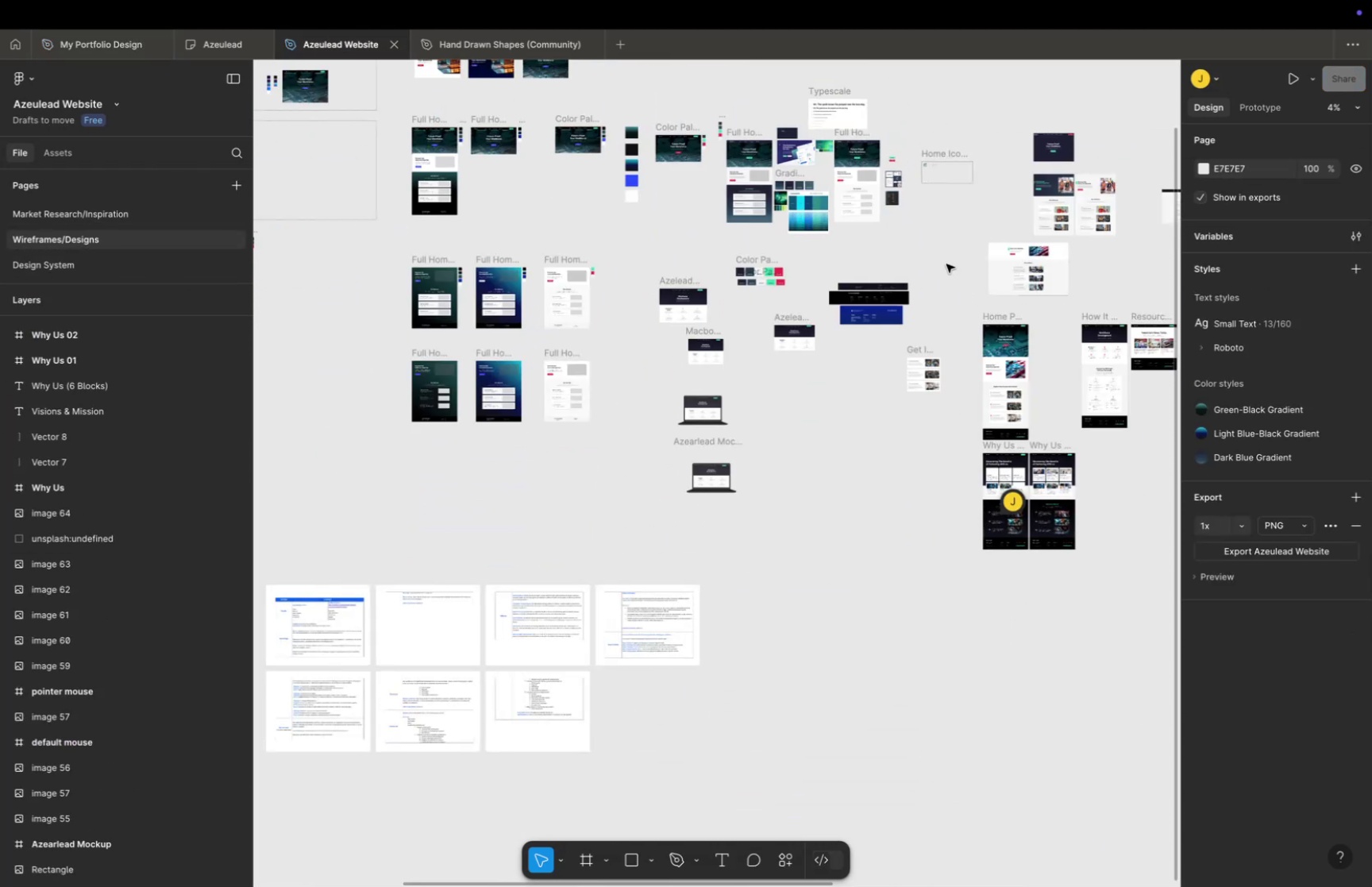 
hold_key(key=Space, duration=0.61)
 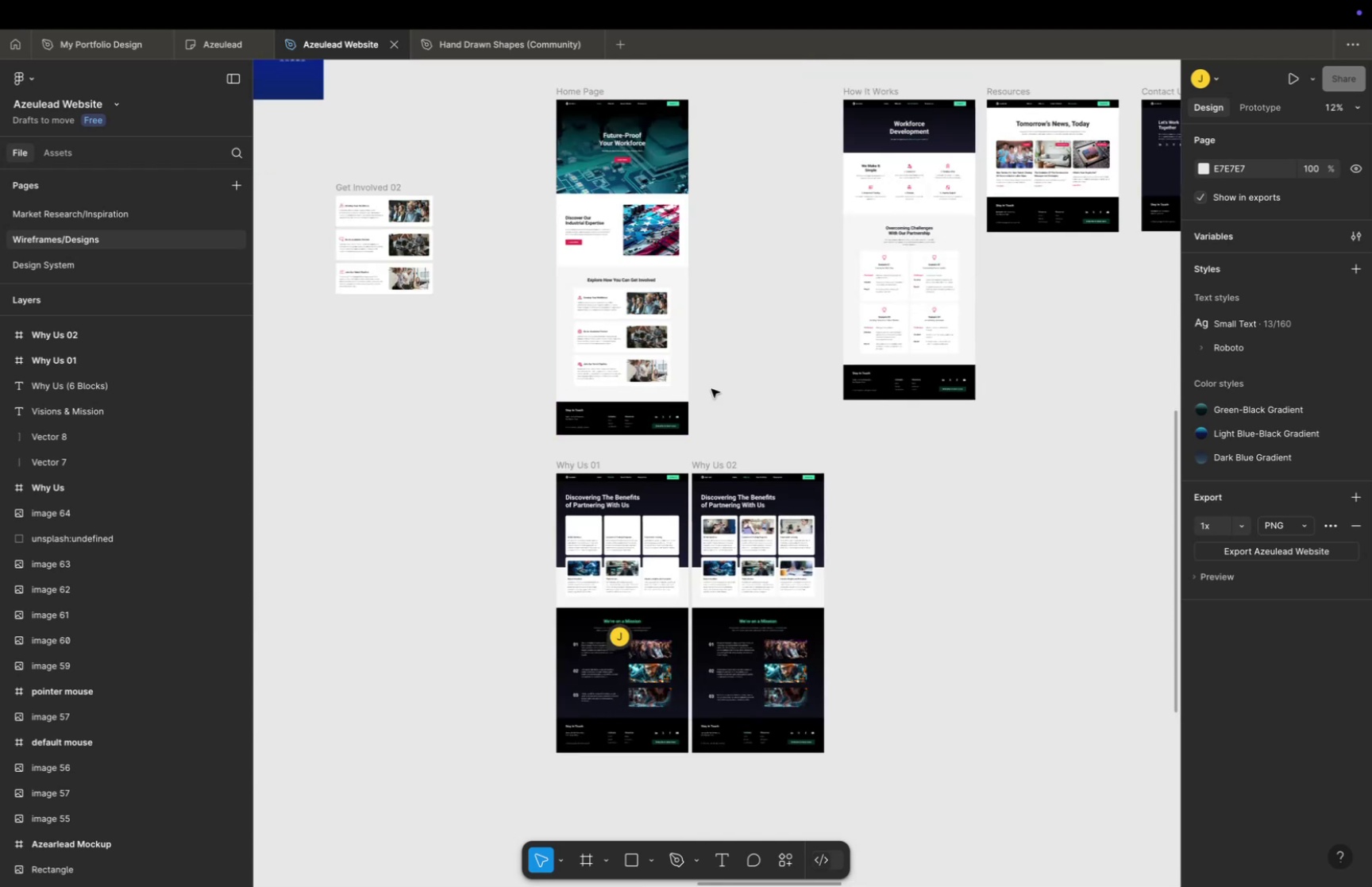 
left_click_drag(start_coordinate=[945, 257], to_coordinate=[569, 235])
 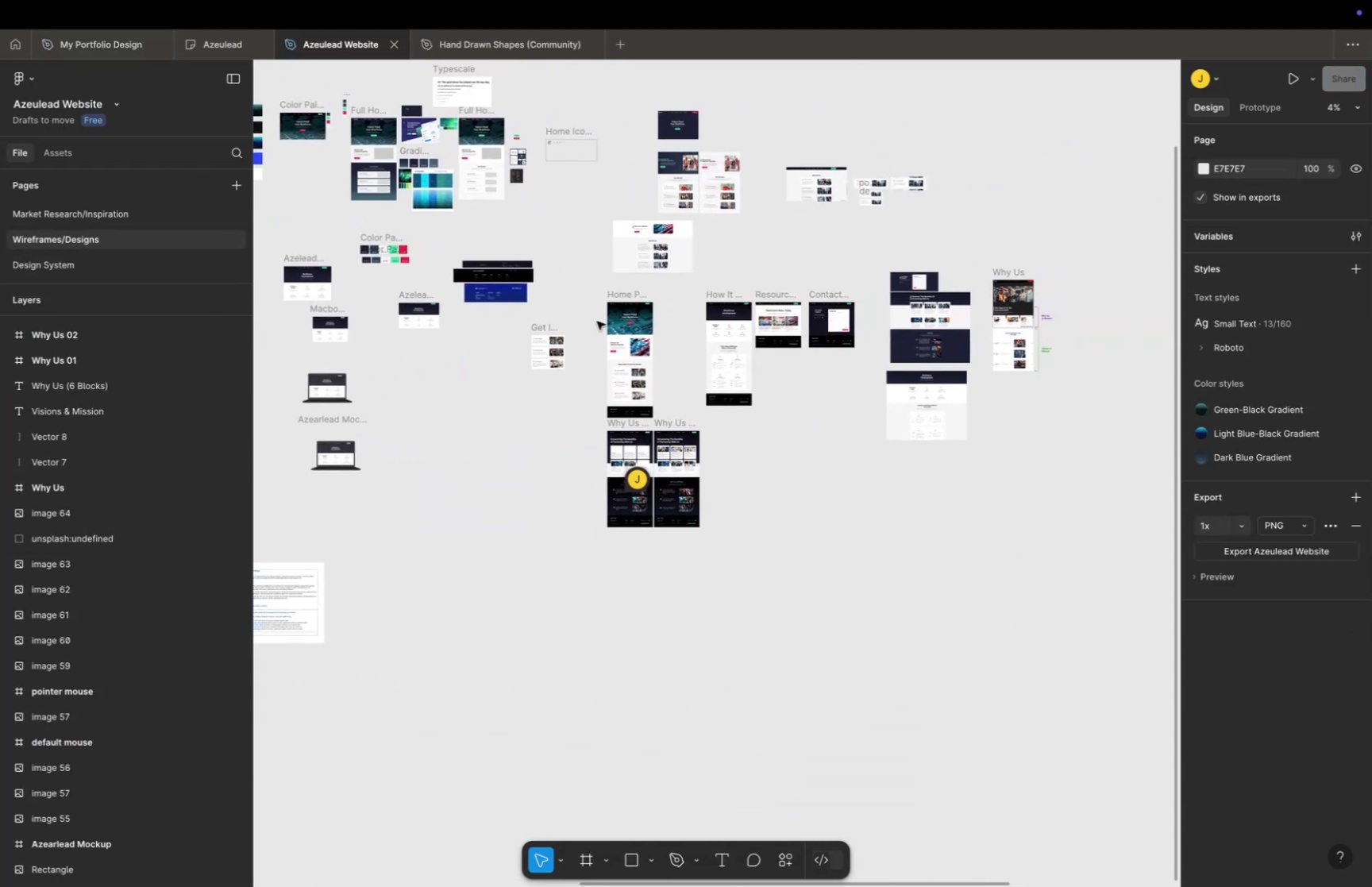 
hold_key(key=CommandLeft, duration=0.6)
scroll: coordinate [719, 388], scroll_direction: up, amount: 23.0
 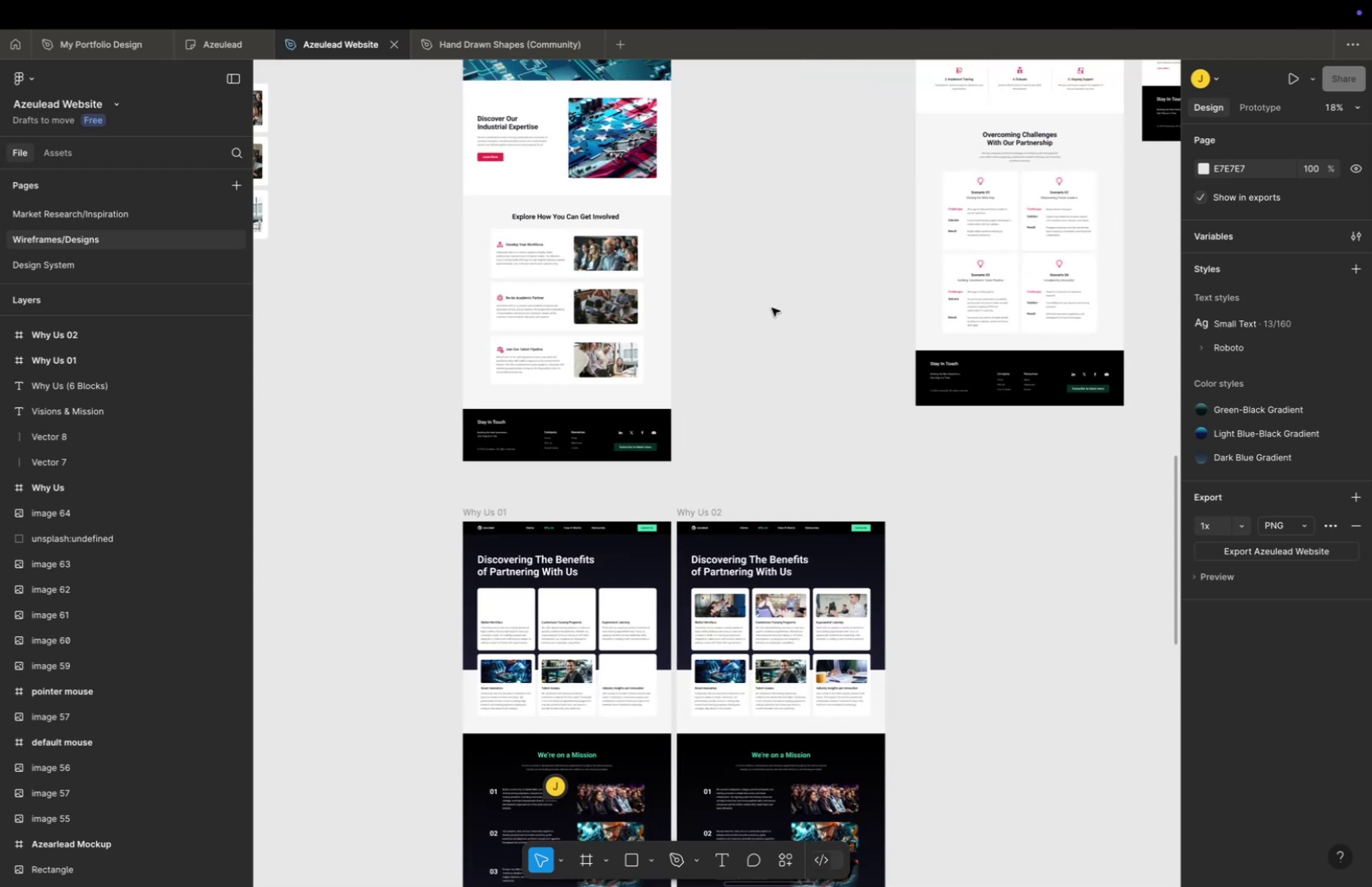 
key(Space)
 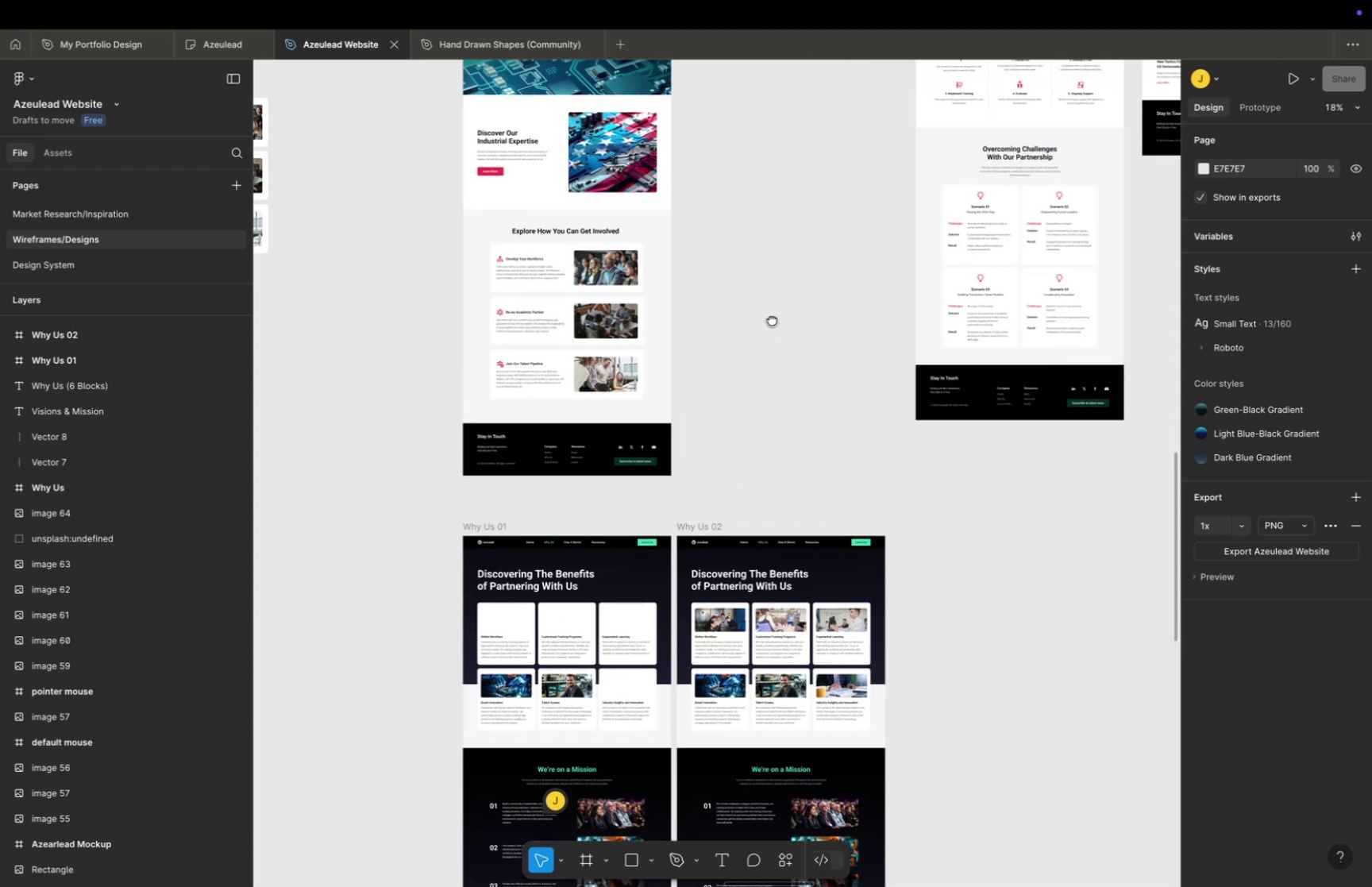 
left_click_drag(start_coordinate=[773, 299], to_coordinate=[715, 459])
 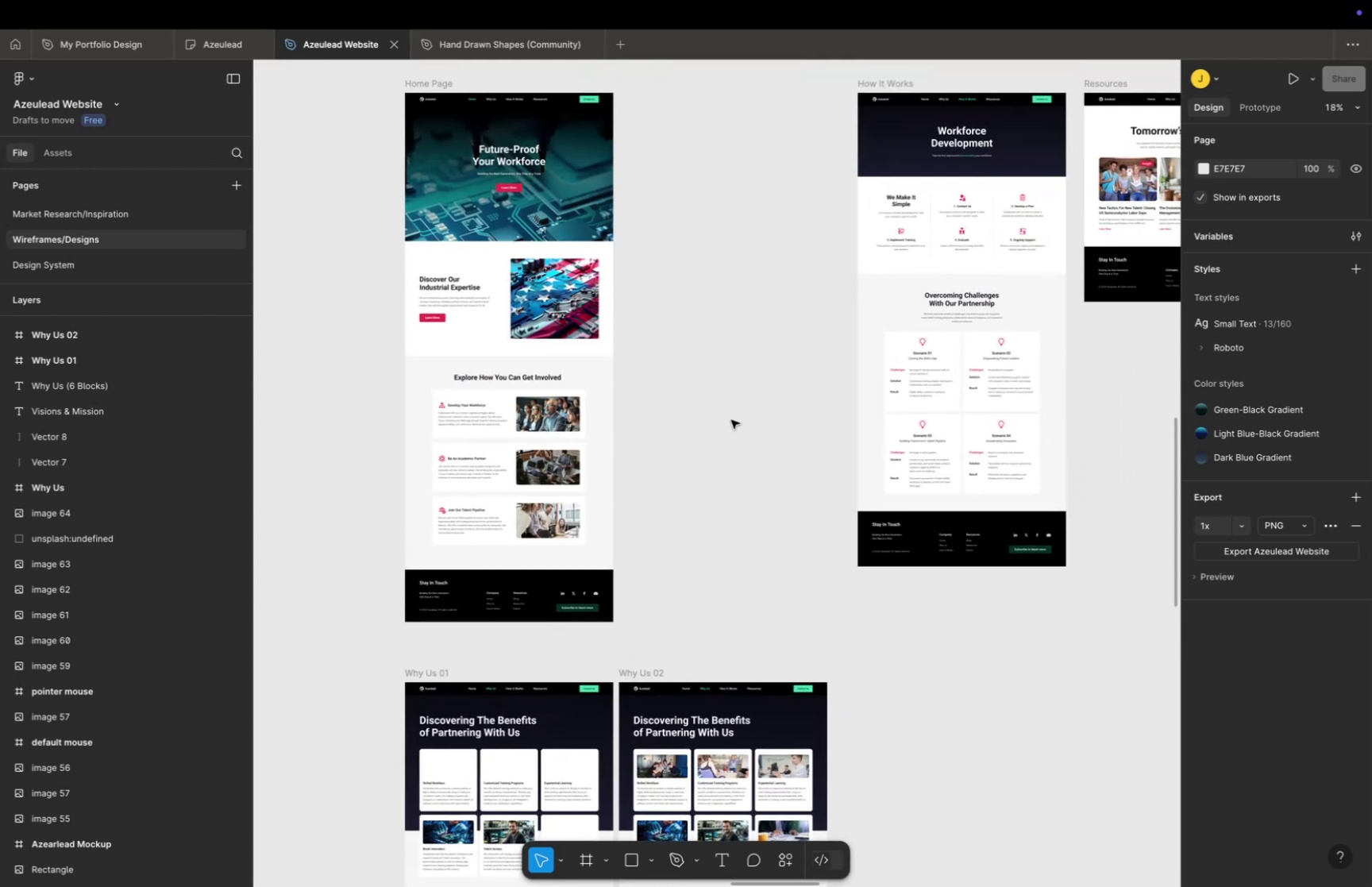 
key(Meta+CommandLeft)
 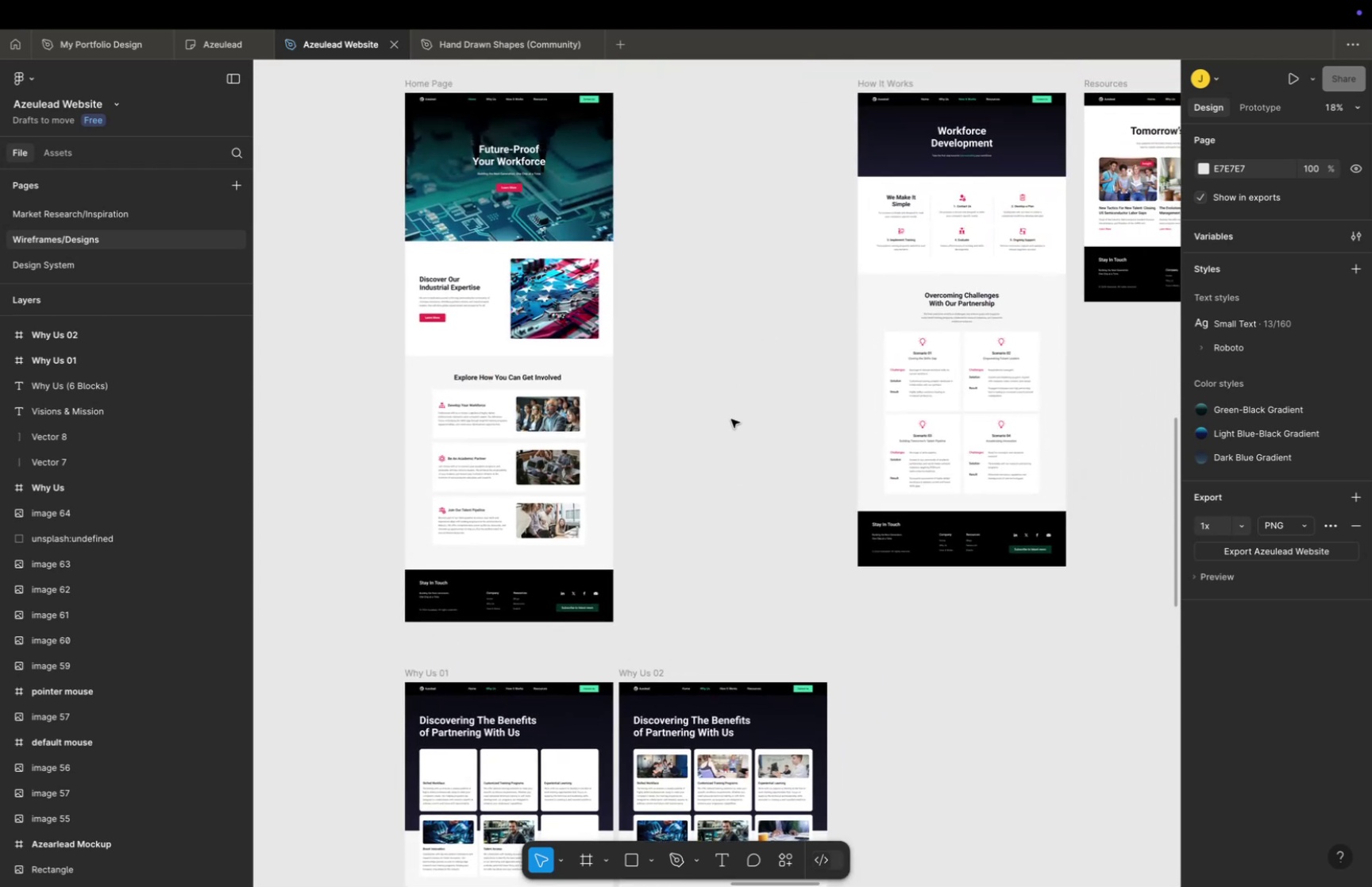 
scroll: coordinate [731, 418], scroll_direction: down, amount: 9.0
 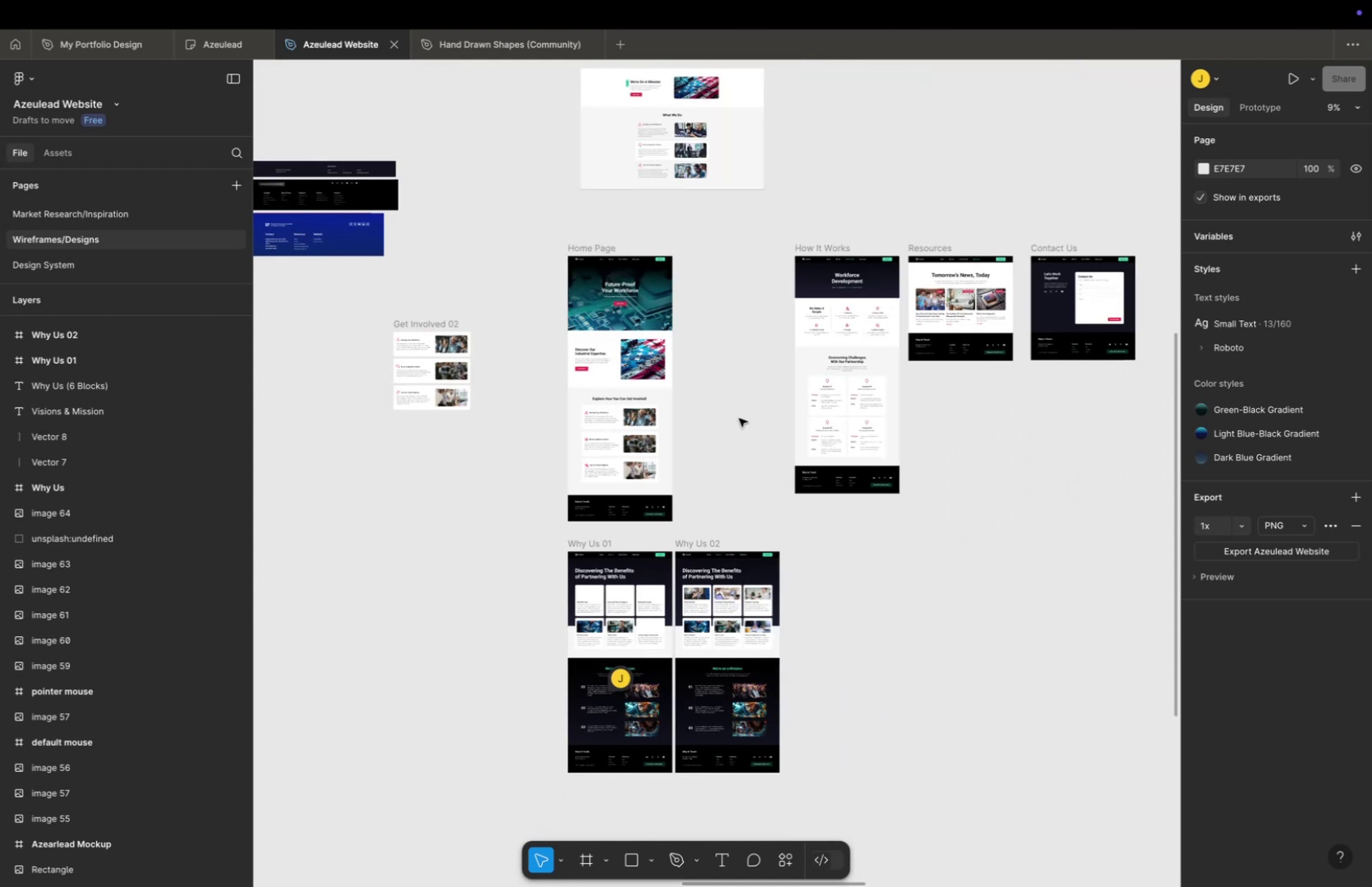 
left_click([739, 418])
 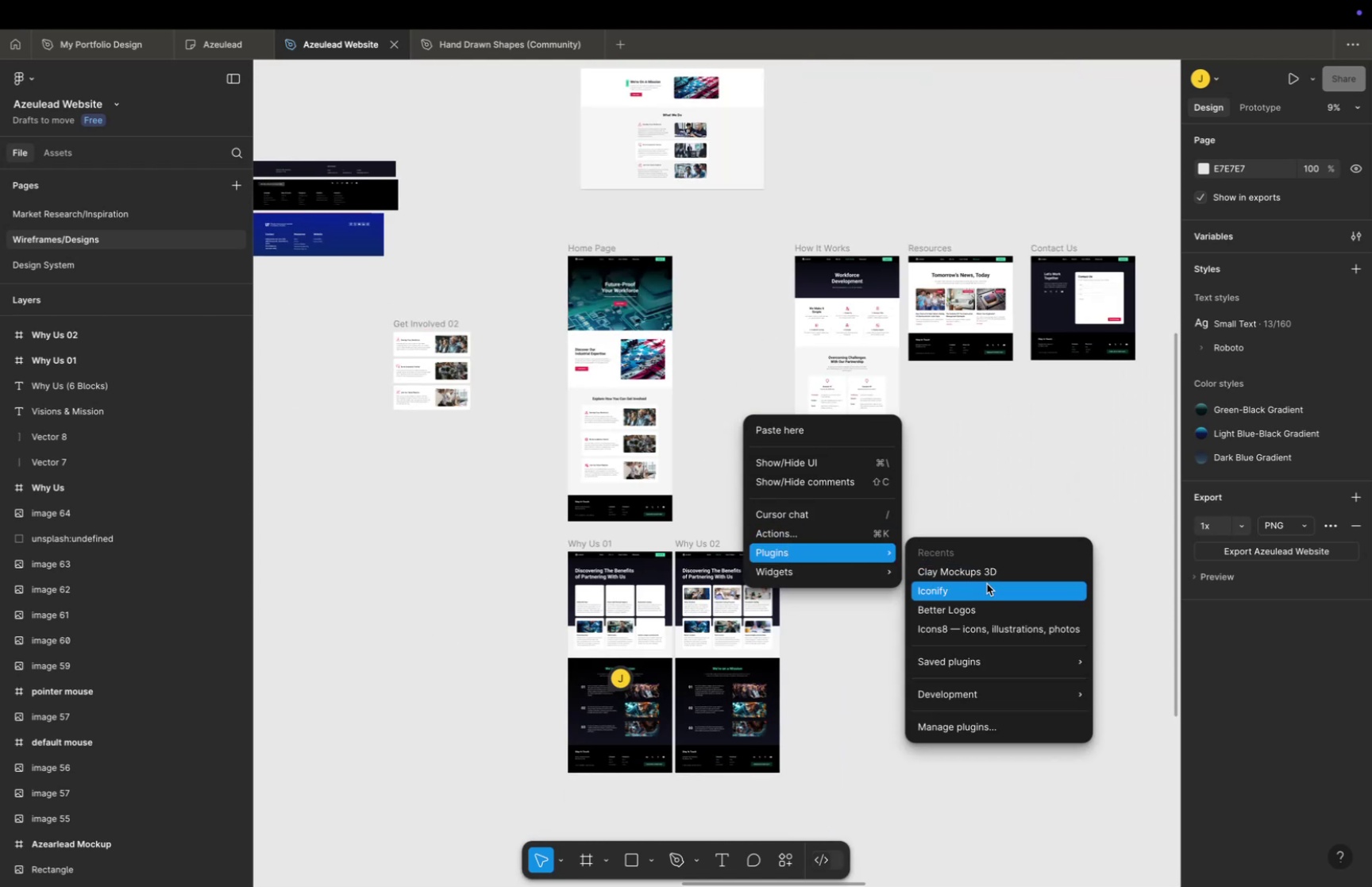 
left_click([986, 575])
 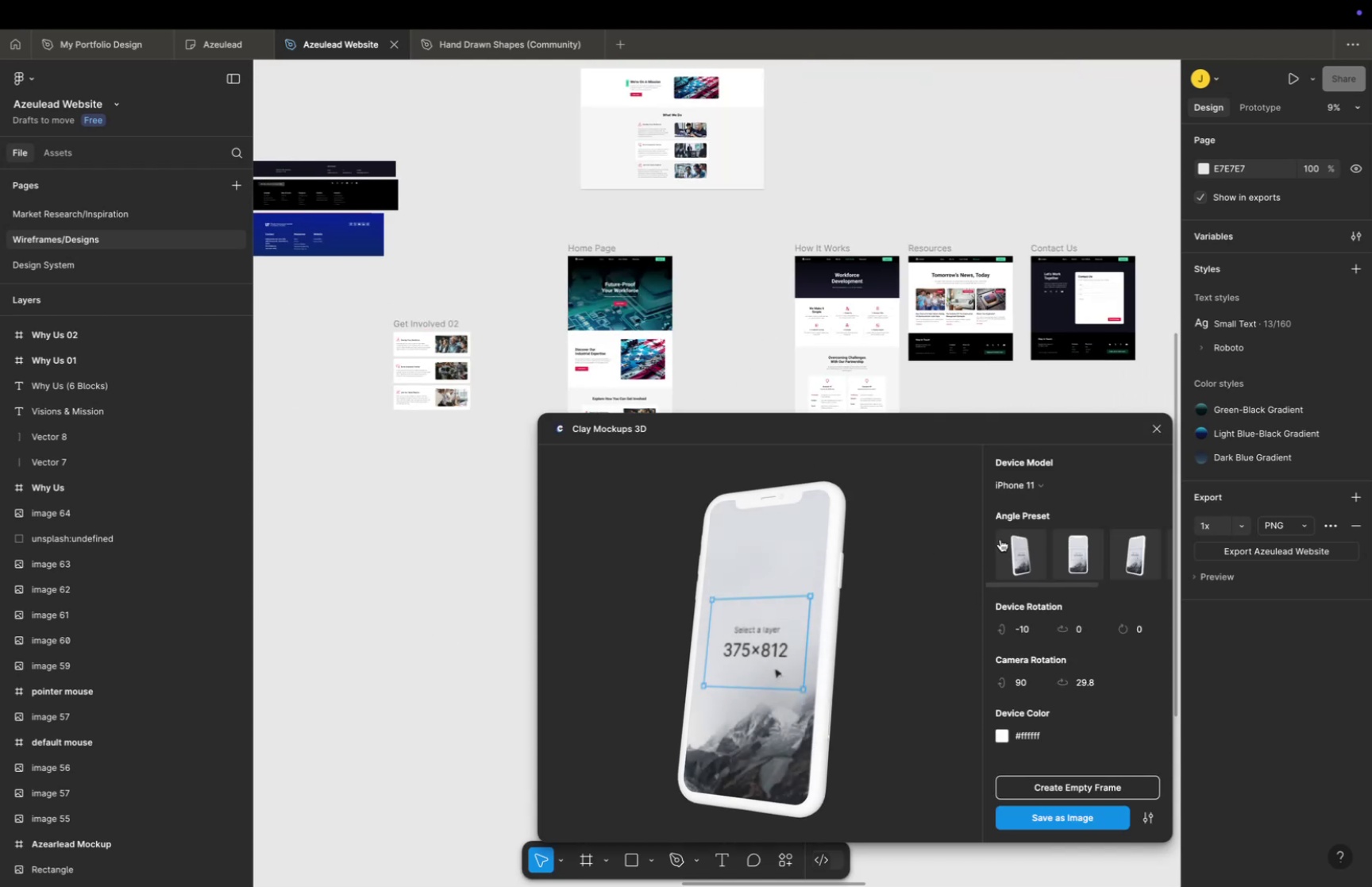 
left_click([1036, 493])
 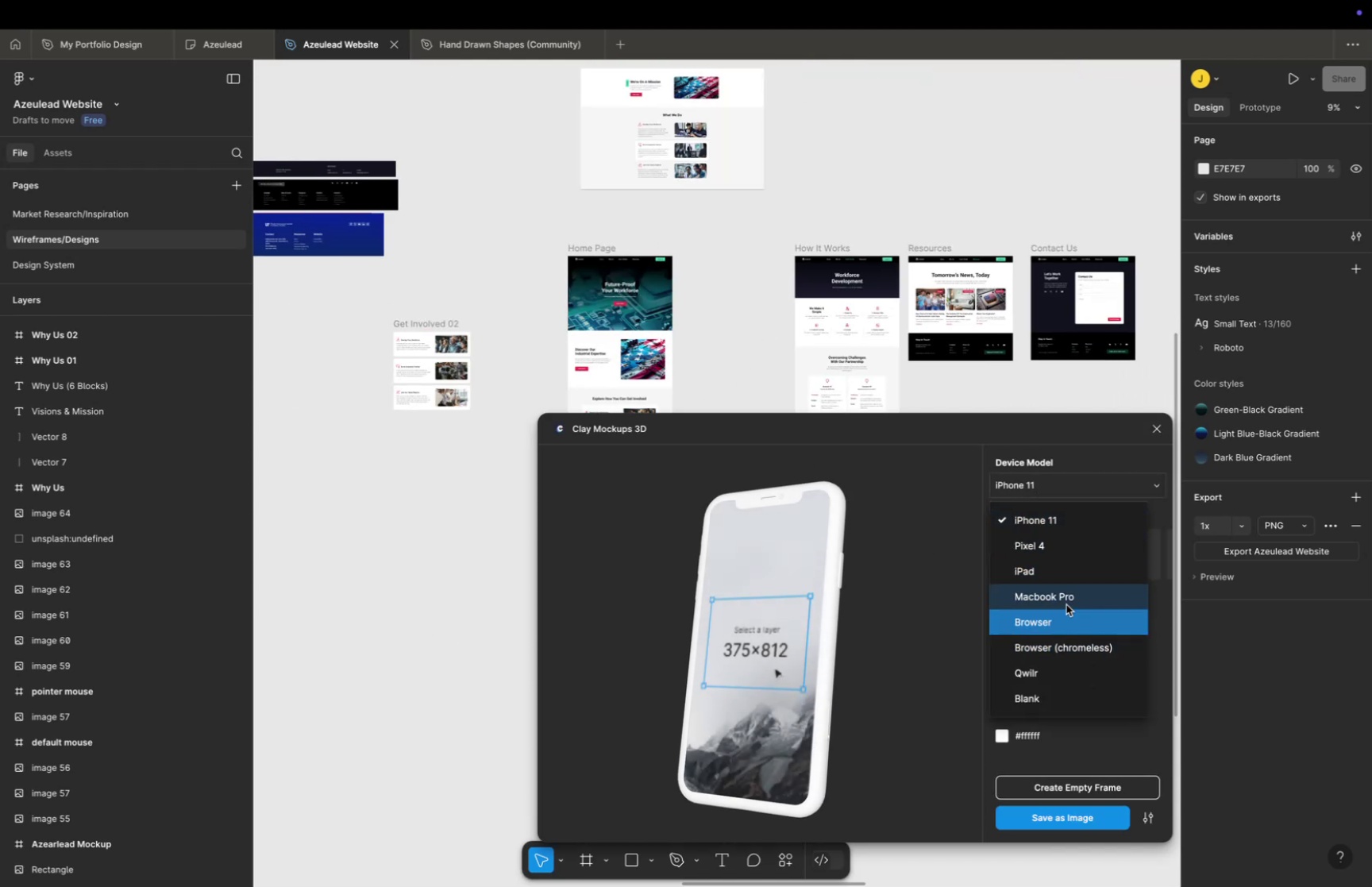 
left_click([1067, 597])
 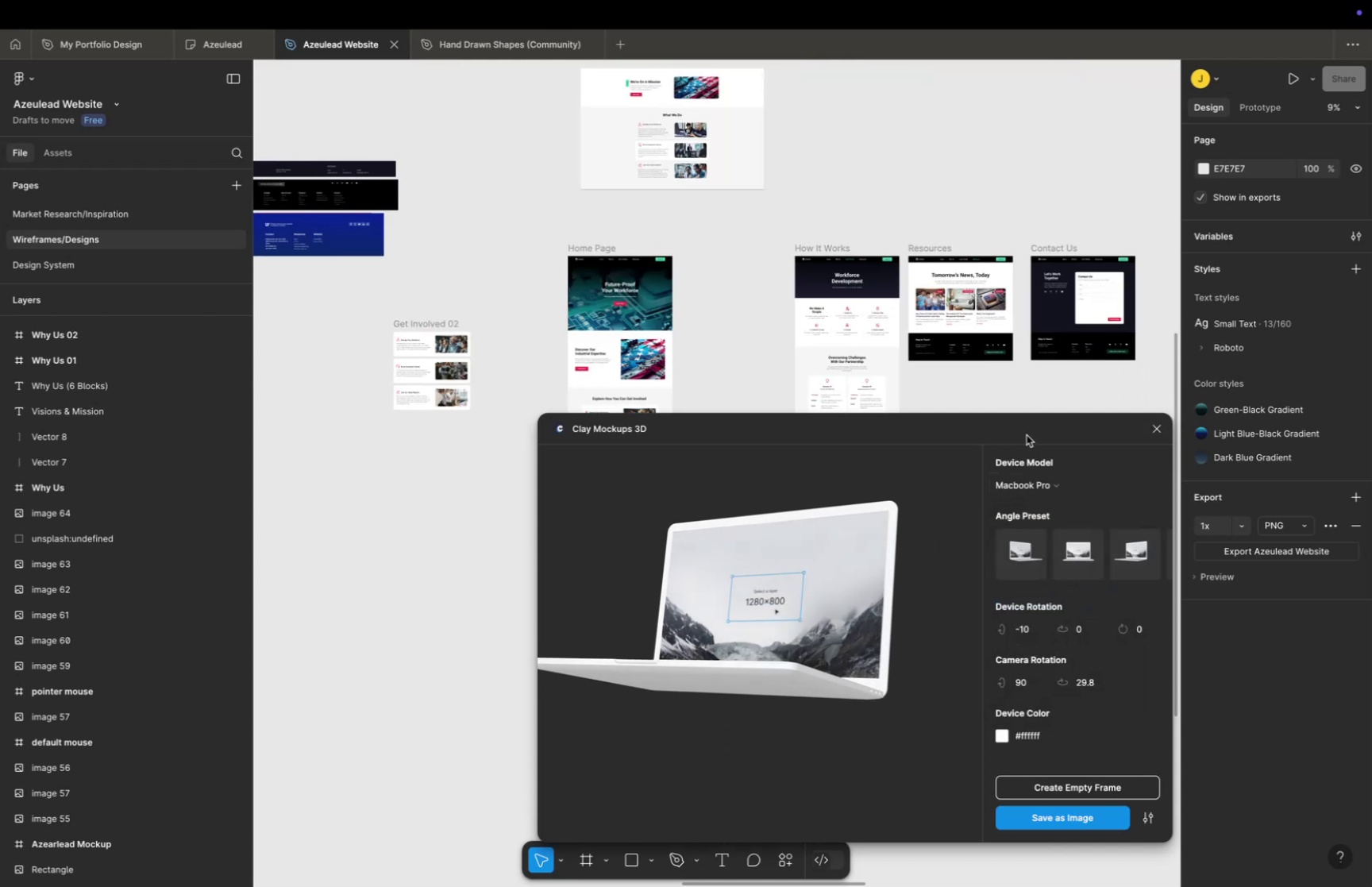 
left_click_drag(start_coordinate=[1028, 430], to_coordinate=[433, 253])
 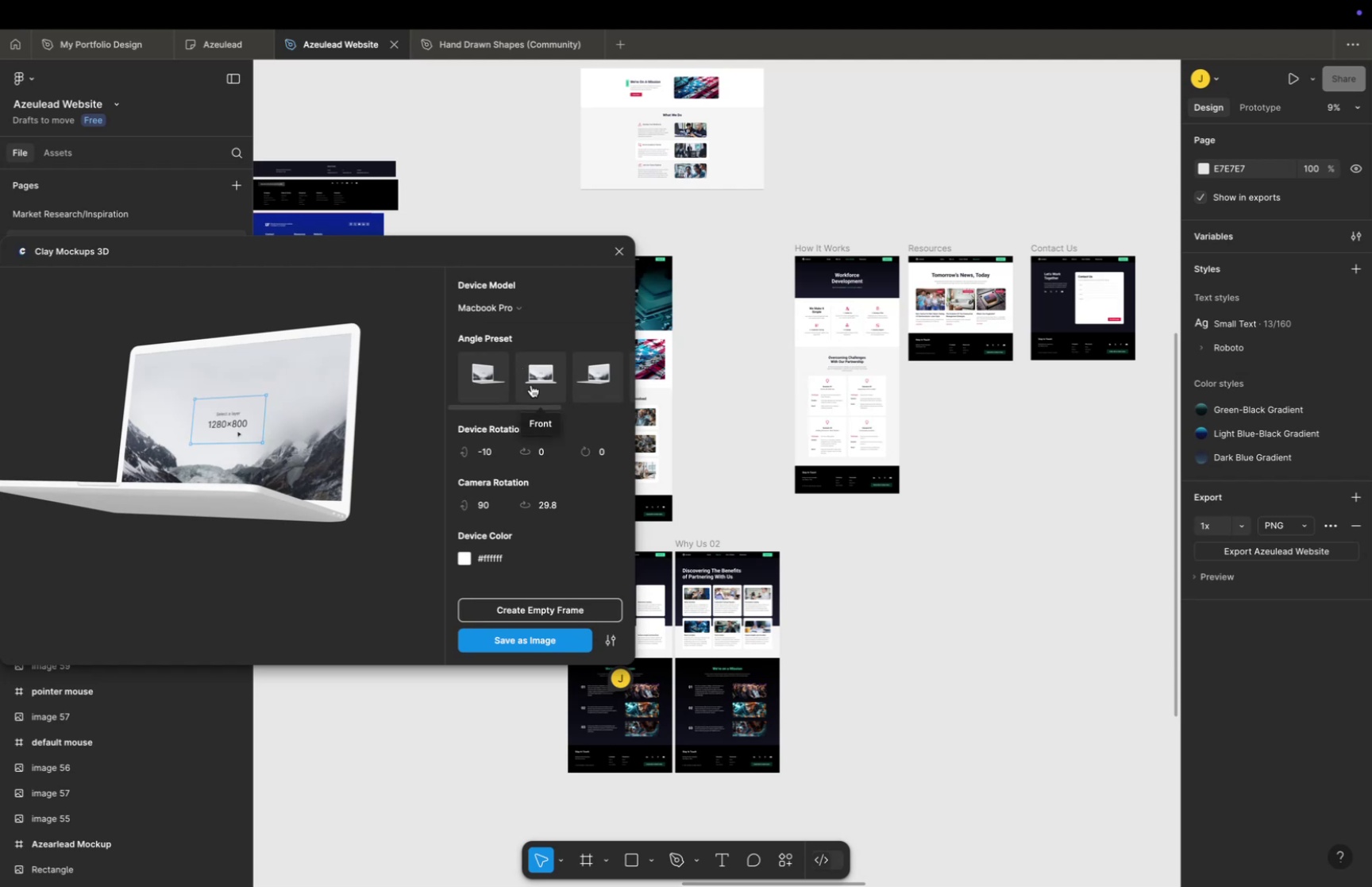 
left_click([537, 380])
 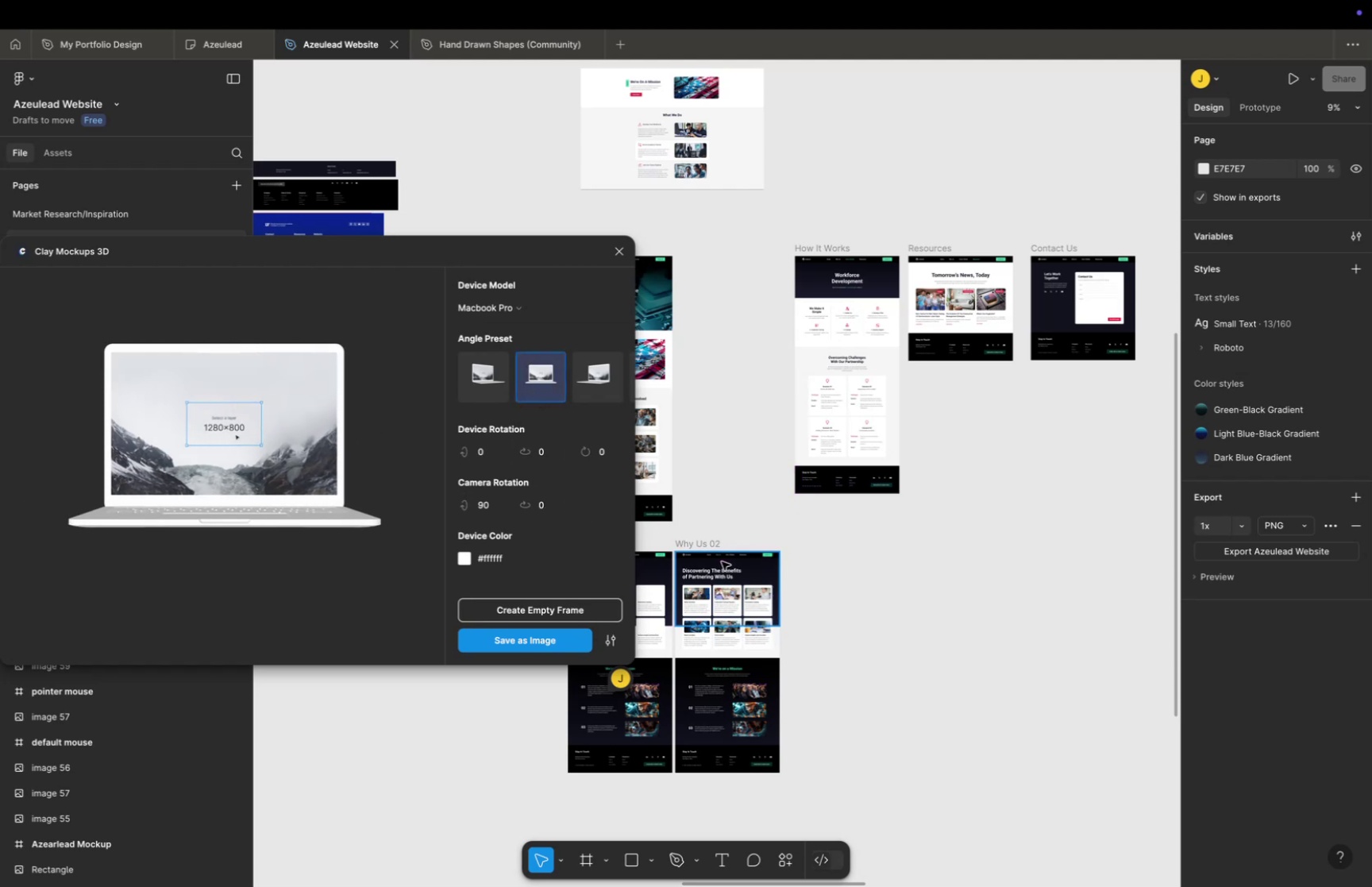 
left_click([709, 544])
 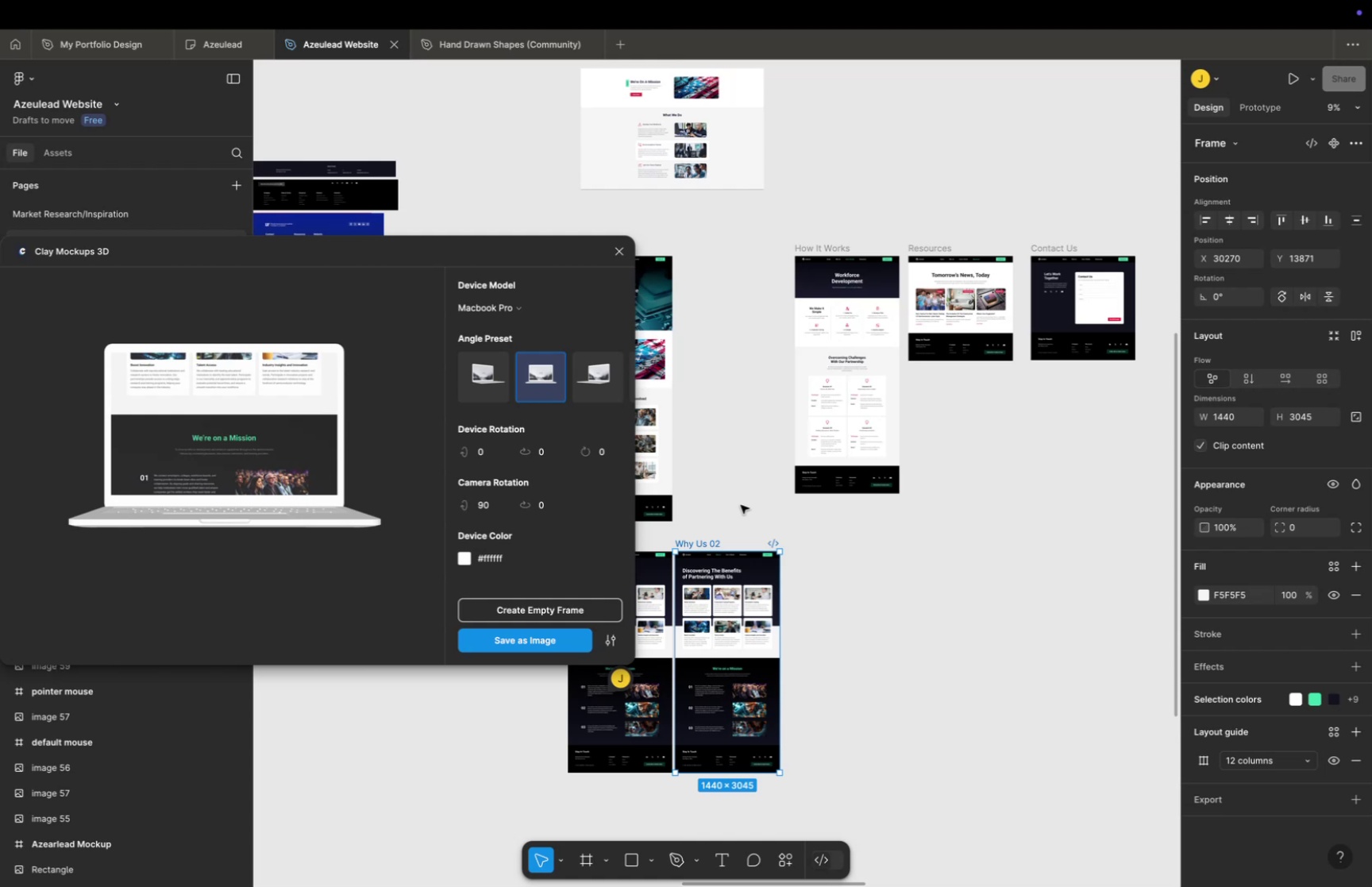 
wait(21.67)
 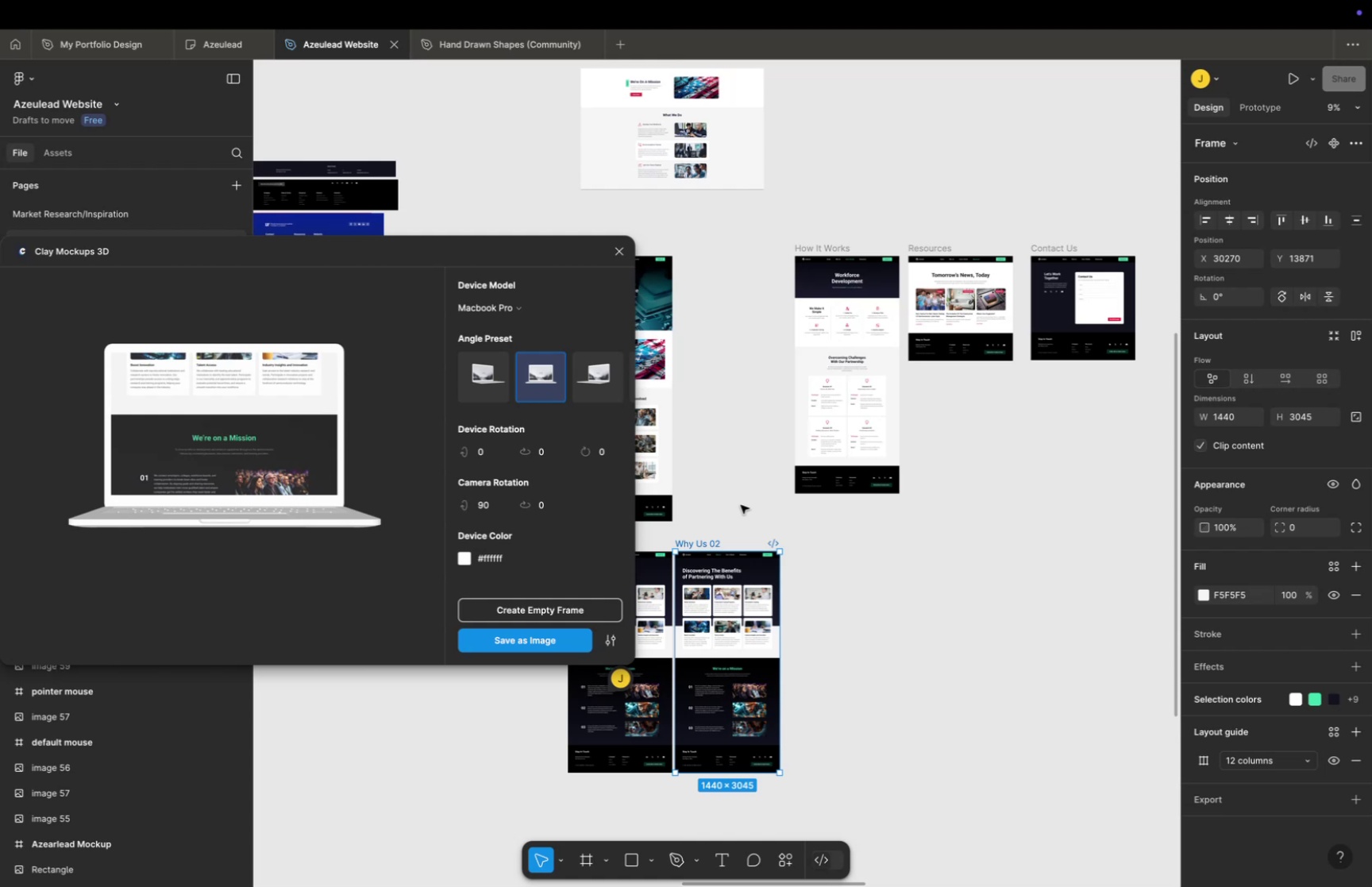 
left_click([935, 247])
 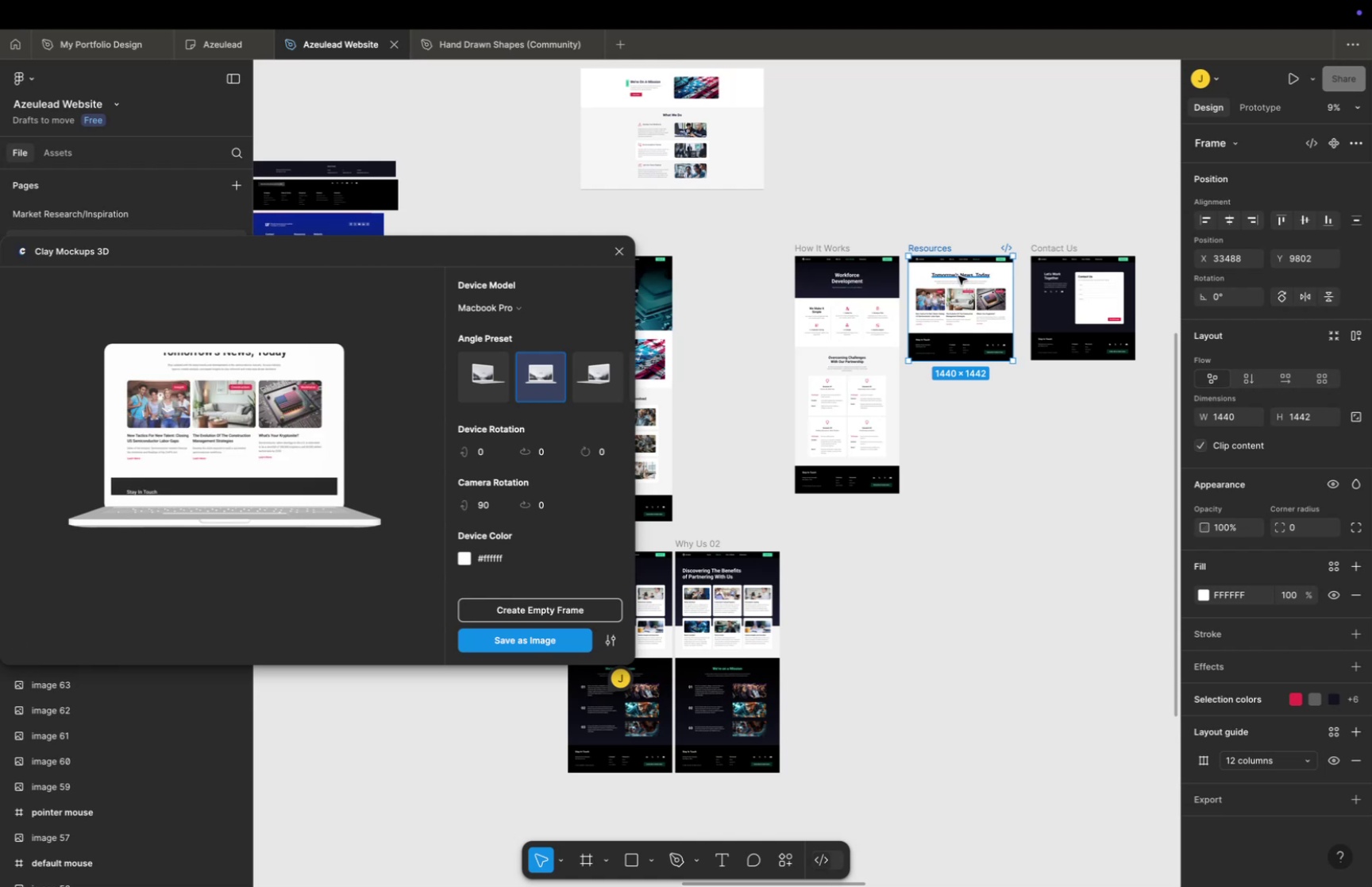 
wait(9.7)
 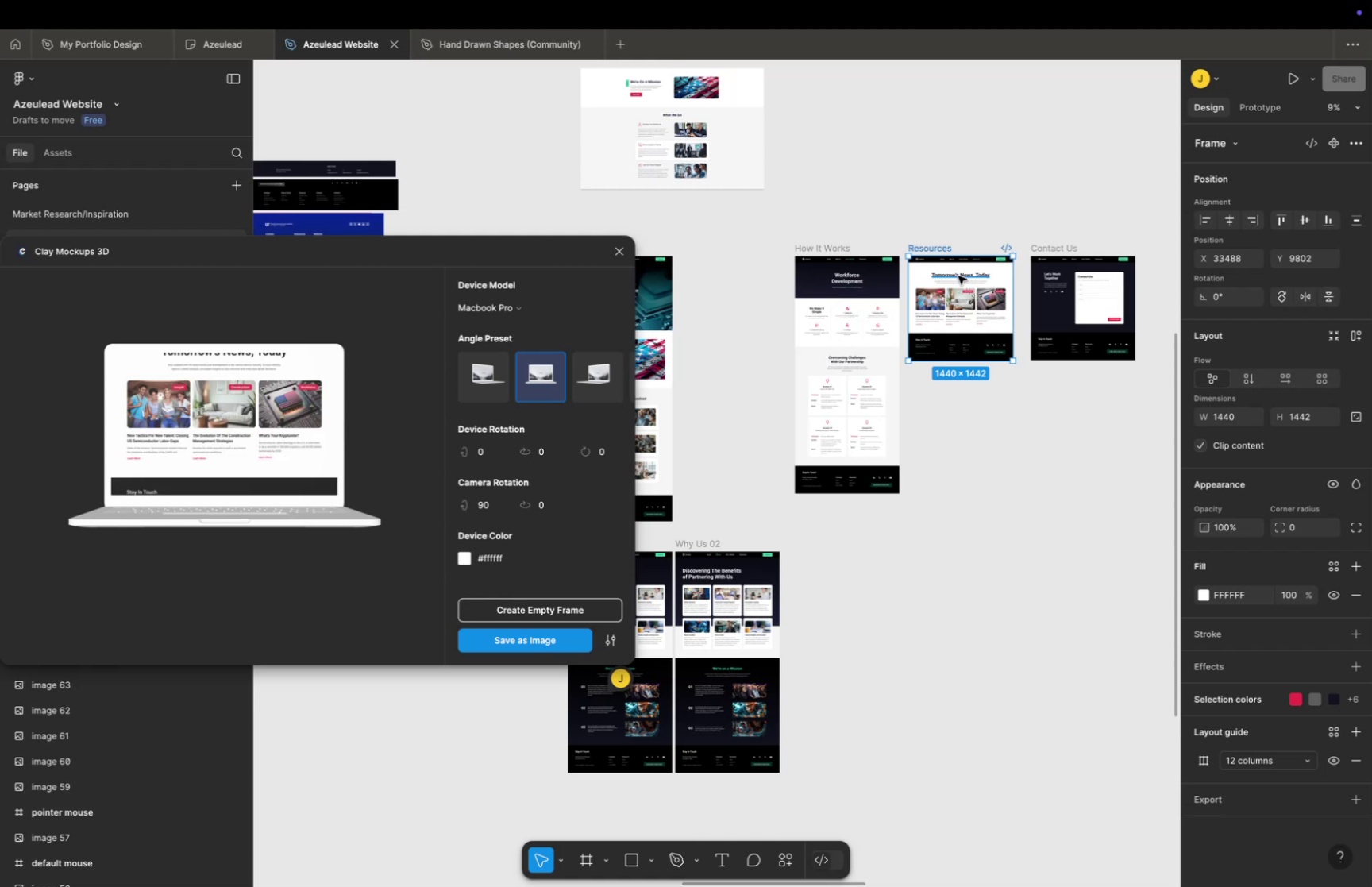 
hold_key(key=ShiftLeft, duration=0.99)
scroll: coordinate [724, 449], scroll_direction: up, amount: 11.0
 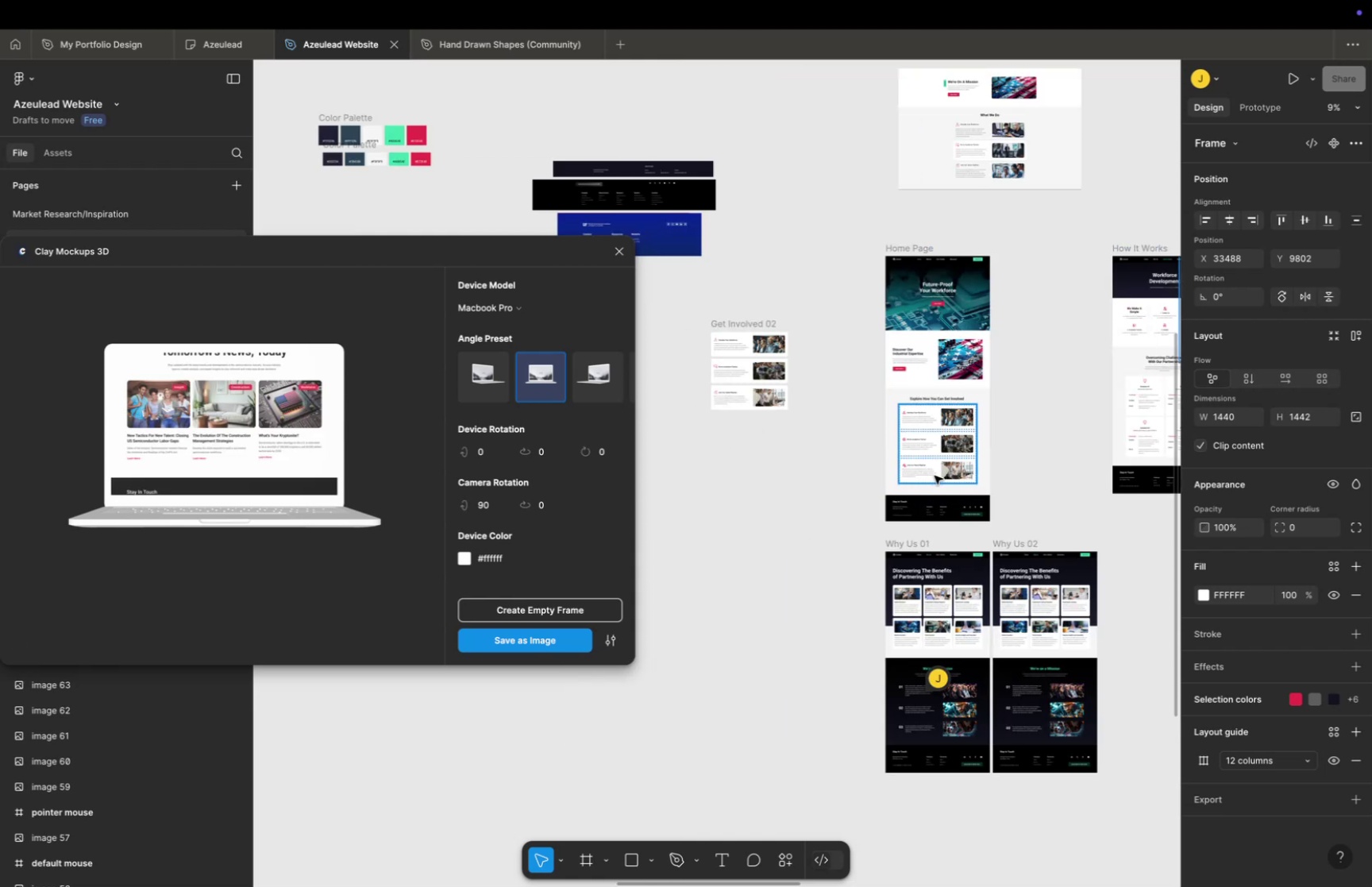 
hold_key(key=ShiftLeft, duration=3.13)
scroll: coordinate [1005, 470], scroll_direction: up, amount: 5.0
 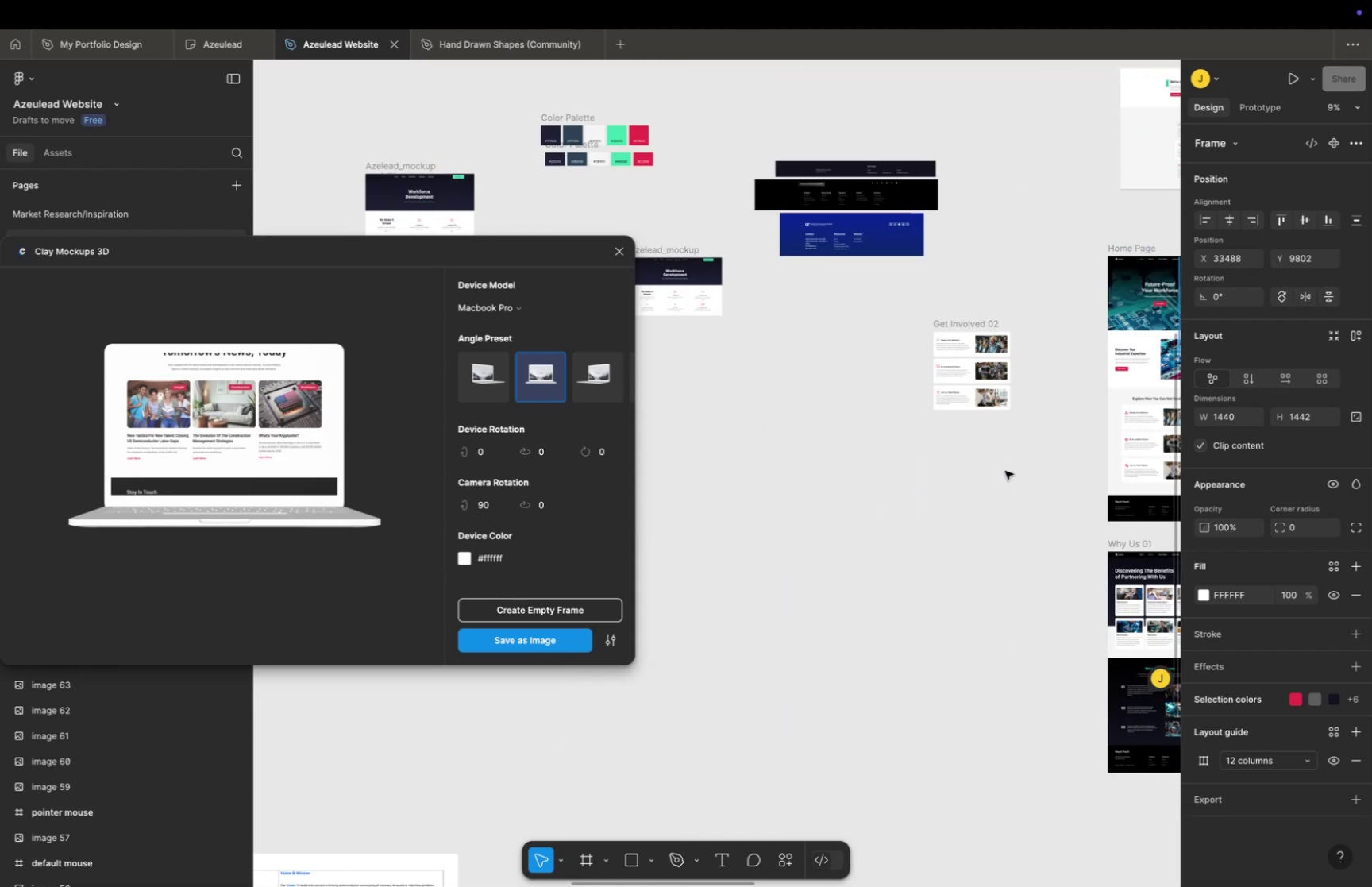 
scroll: coordinate [1007, 468], scroll_direction: down, amount: 7.0
 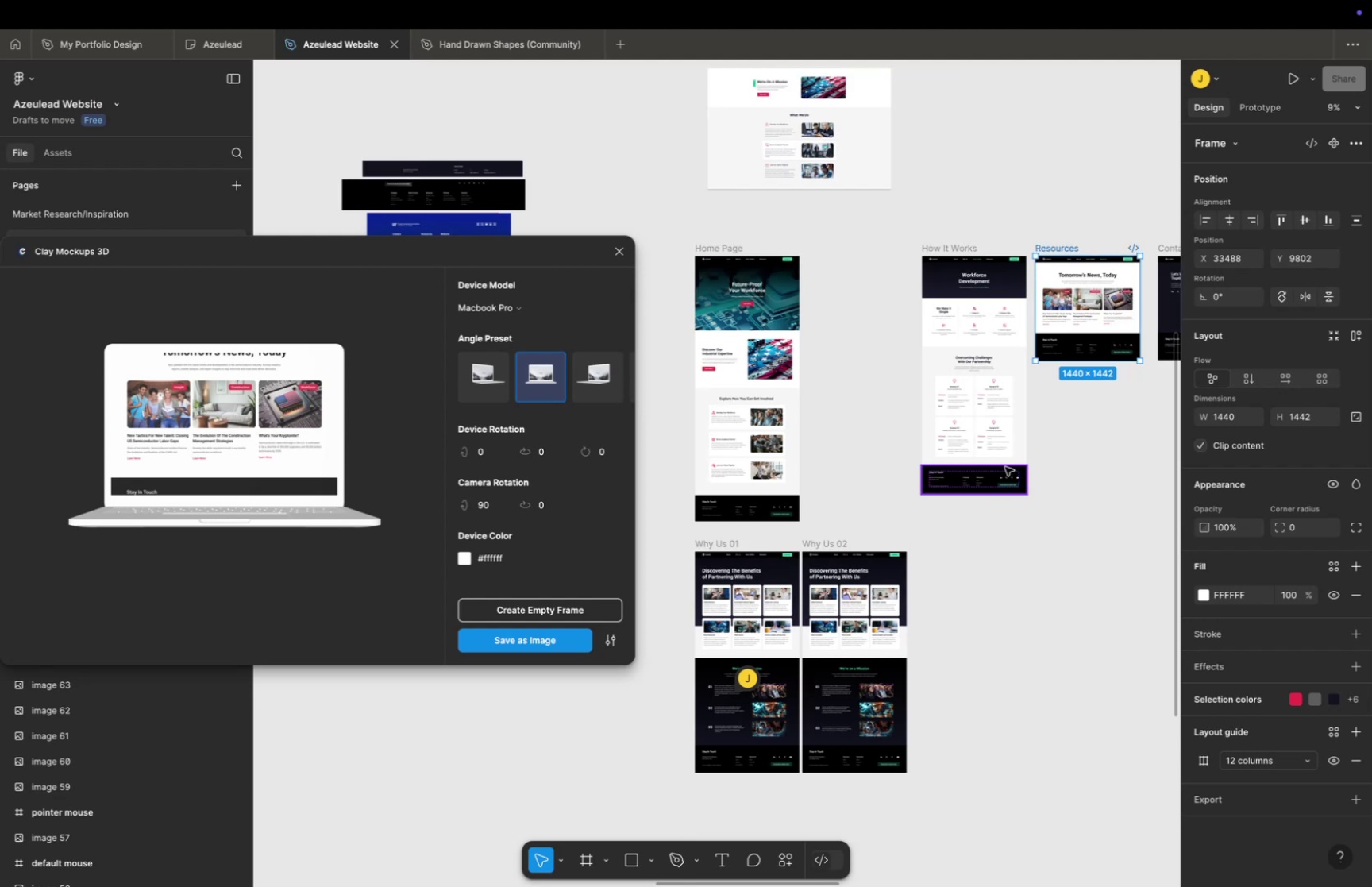 
scroll: coordinate [1003, 457], scroll_direction: up, amount: 10.0
 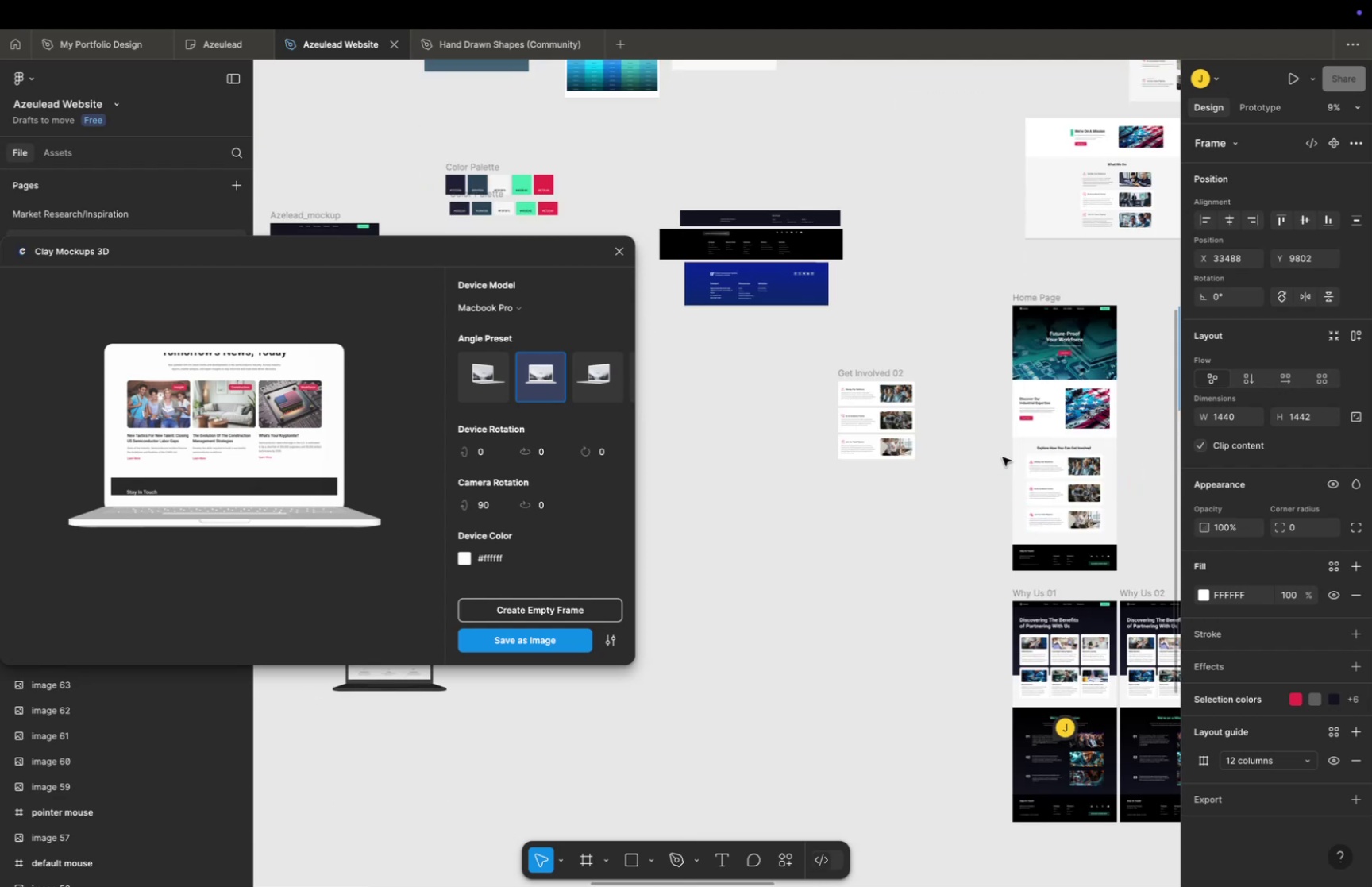 
hold_key(key=CommandLeft, duration=0.5)
scroll: coordinate [965, 448], scroll_direction: up, amount: 12.0
 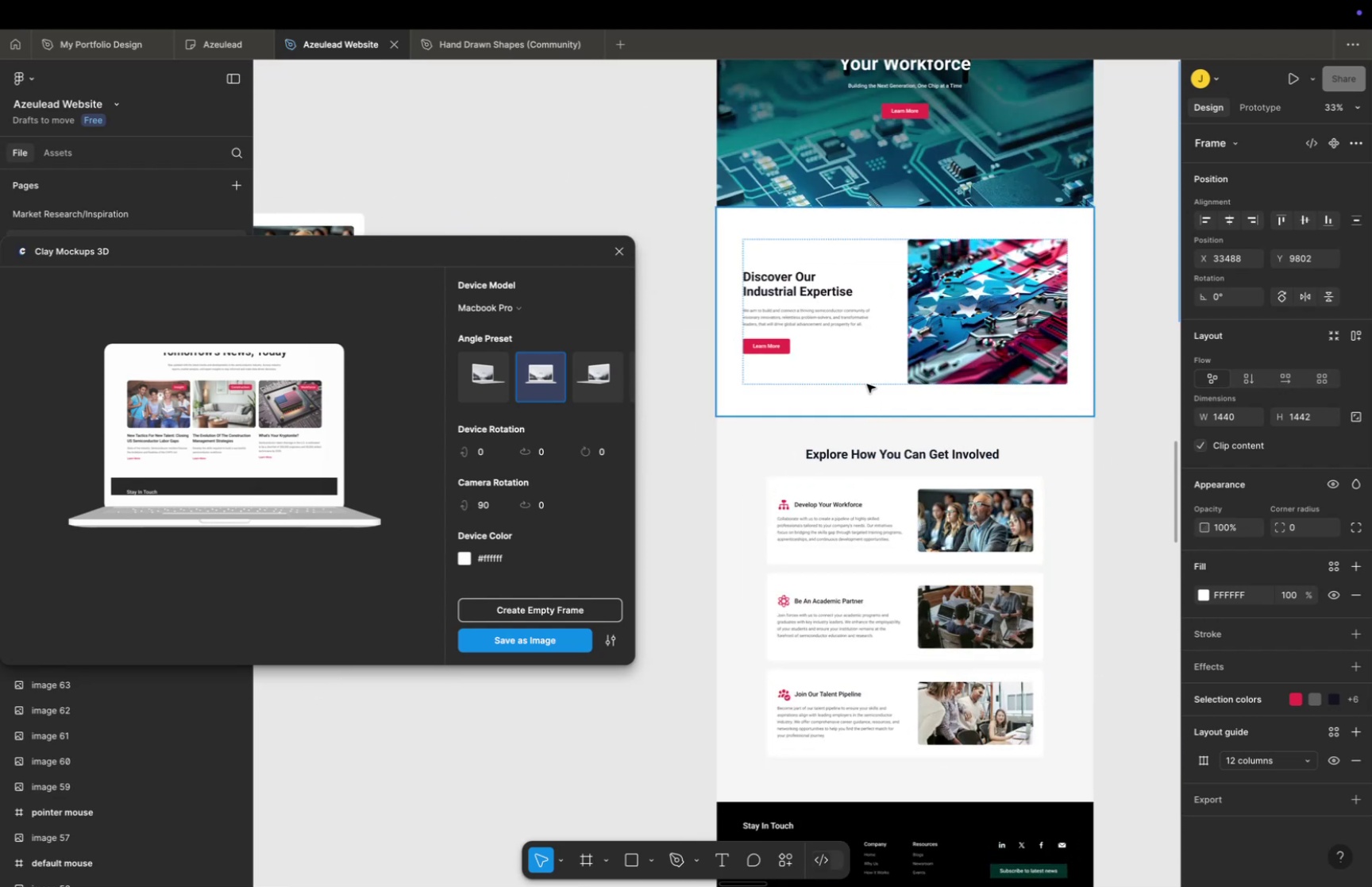 
hold_key(key=ShiftLeft, duration=0.87)
 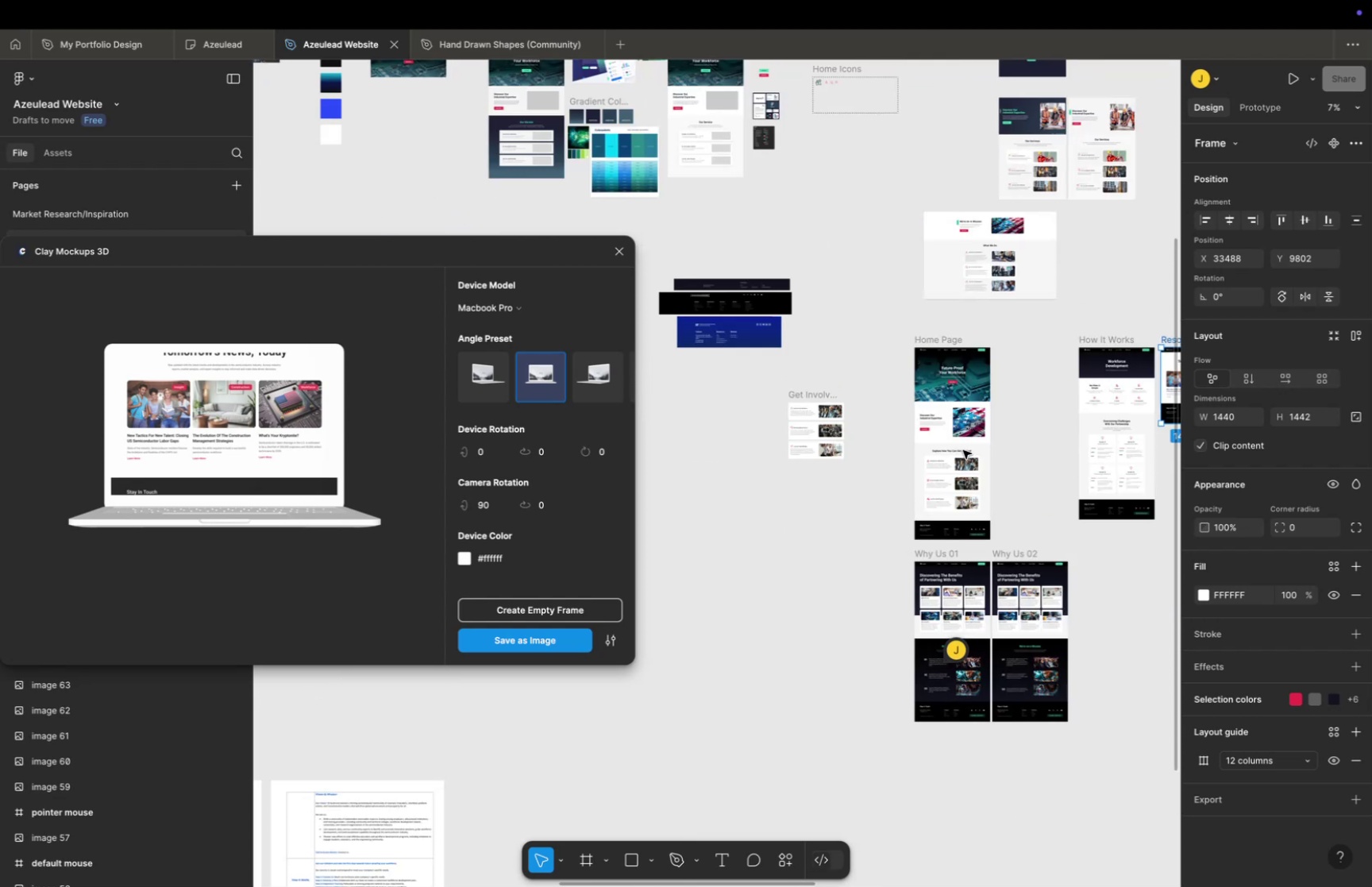 
hold_key(key=CommandLeft, duration=1.08)
 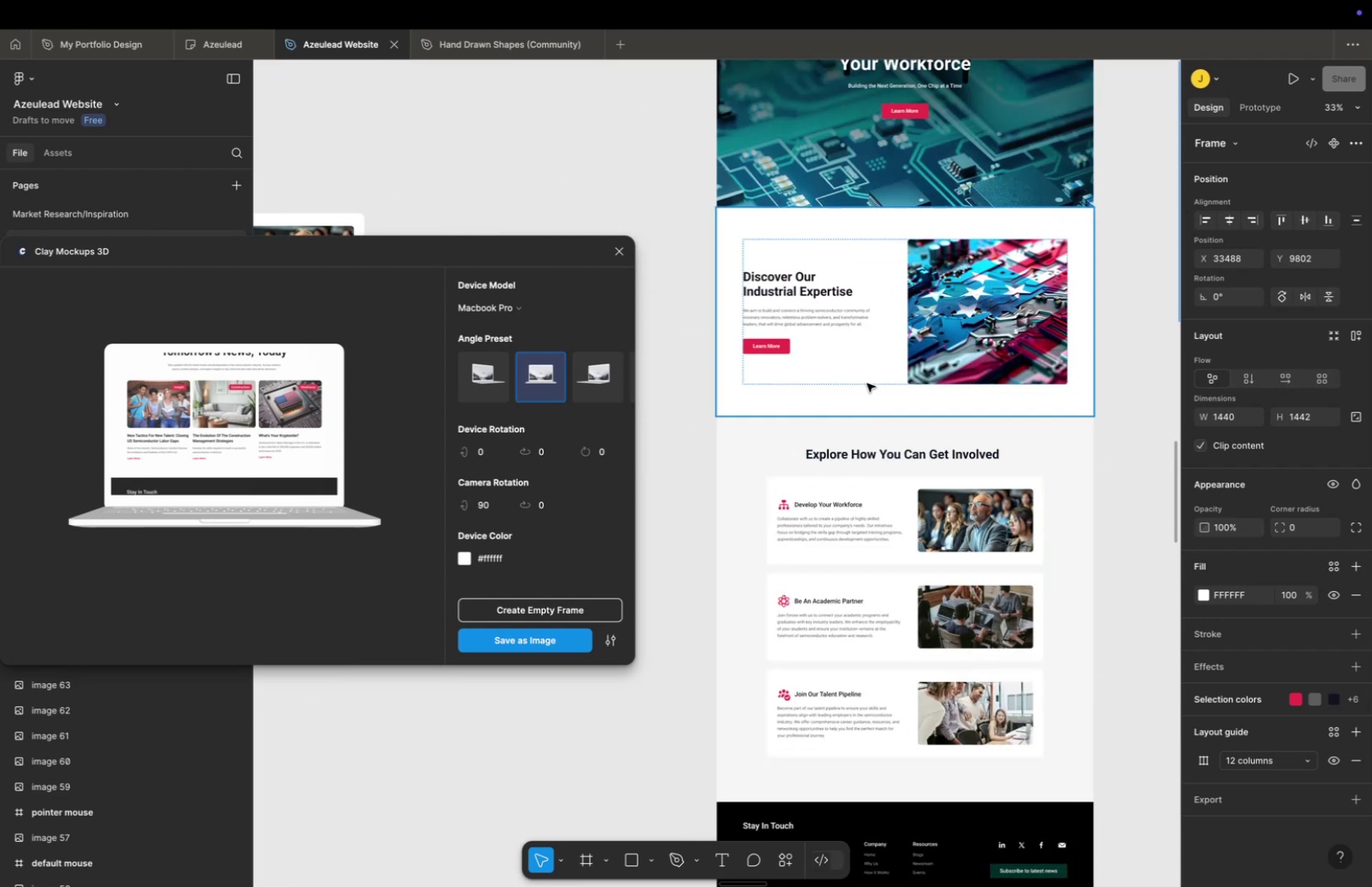 
left_click([867, 383])
 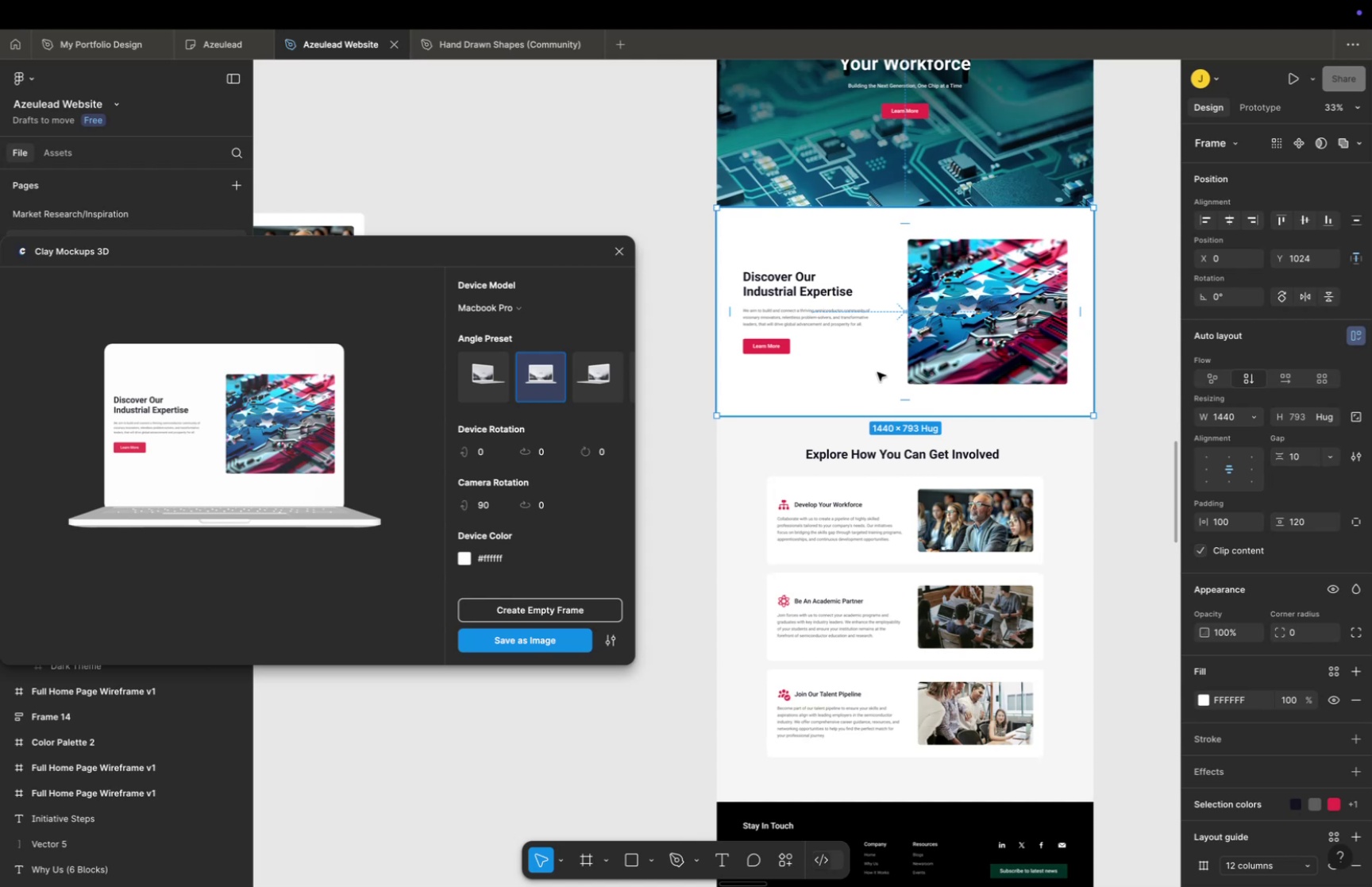 
wait(6.33)
 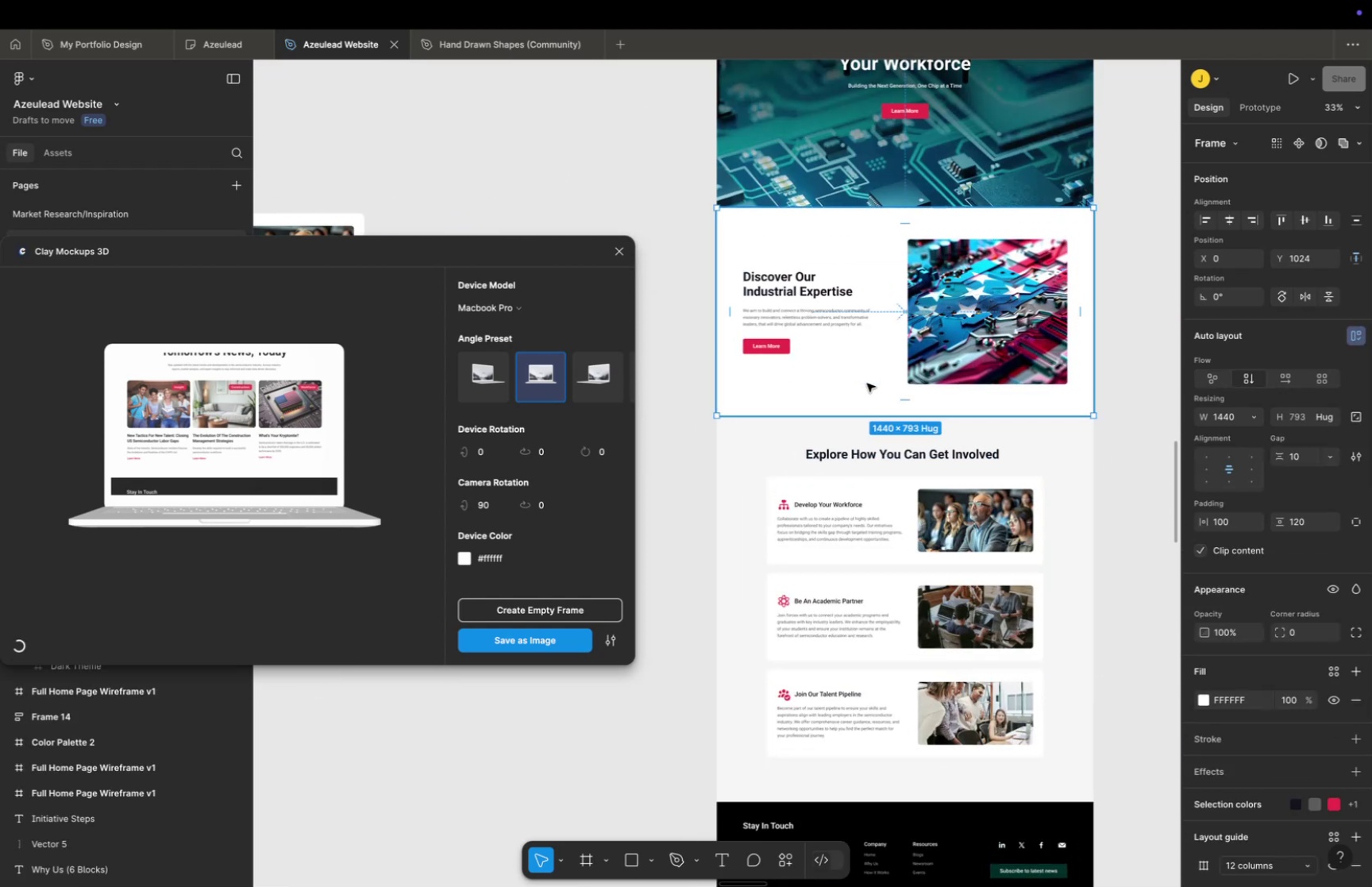 
hold_key(key=ShiftLeft, duration=2.1)
scroll: coordinate [884, 428], scroll_direction: down, amount: 37.0
 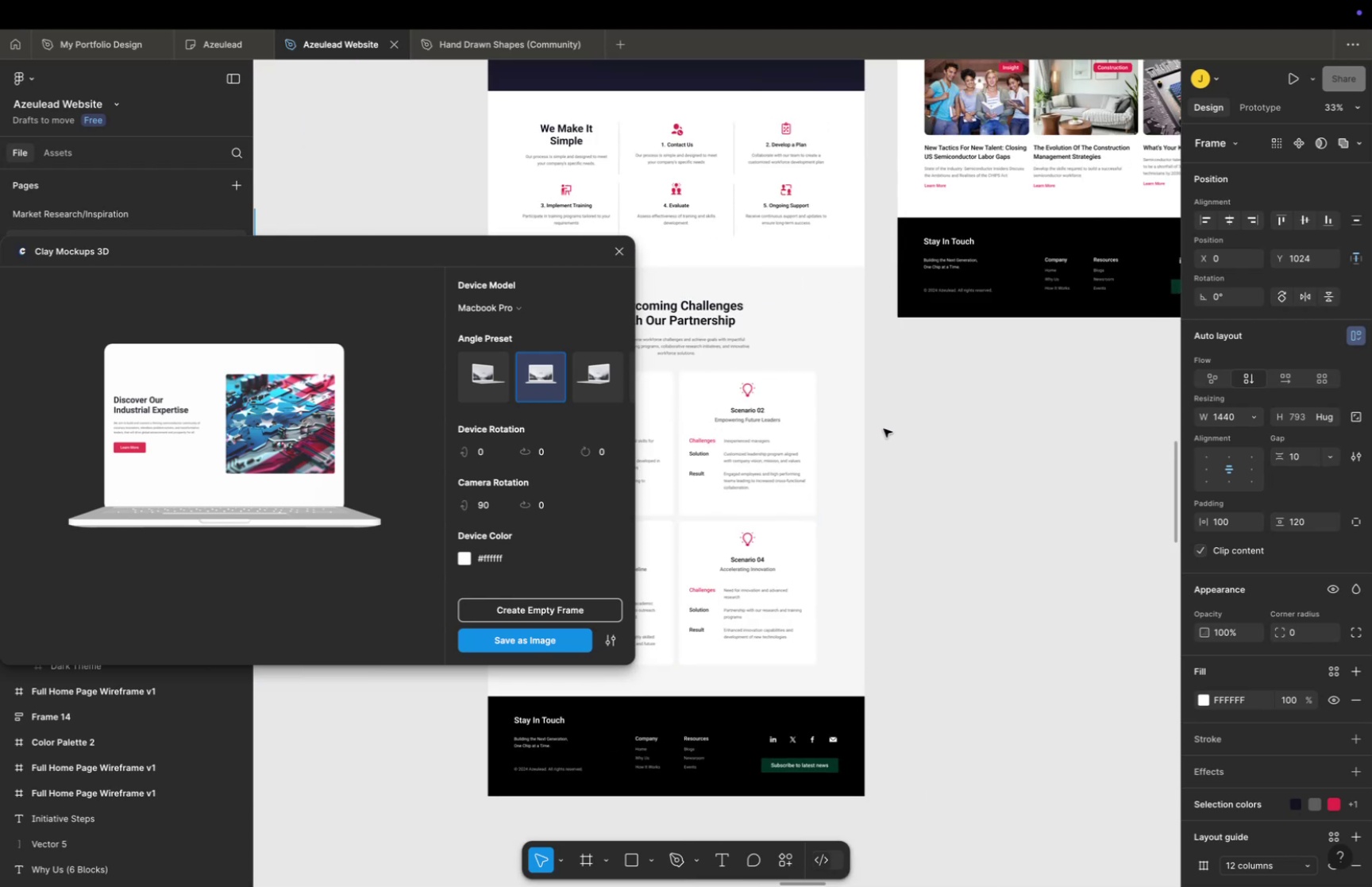 
scroll: coordinate [880, 432], scroll_direction: up, amount: 4.0
 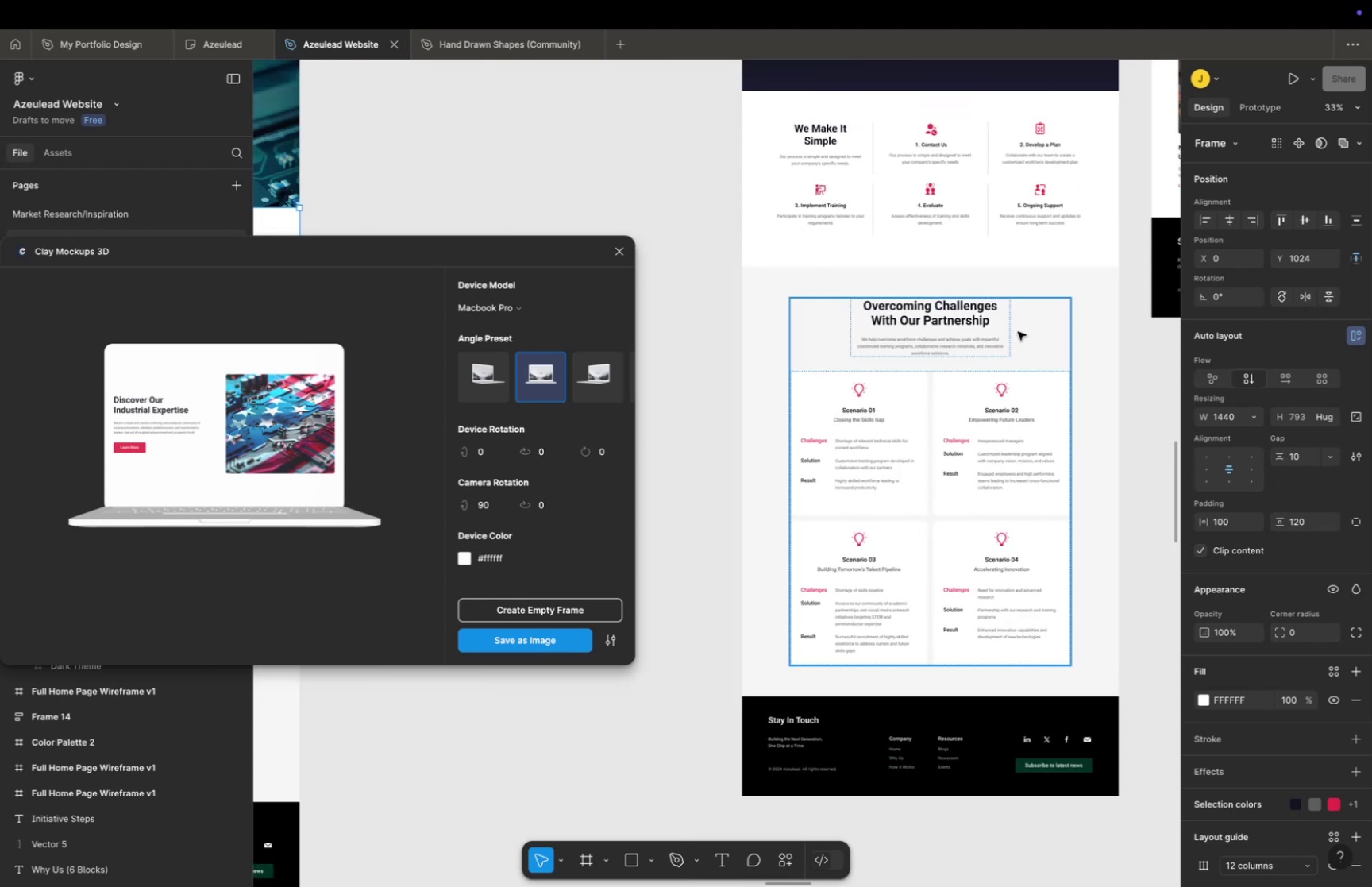 
hold_key(key=ShiftLeft, duration=0.38)
scroll: coordinate [1018, 332], scroll_direction: down, amount: 15.0
 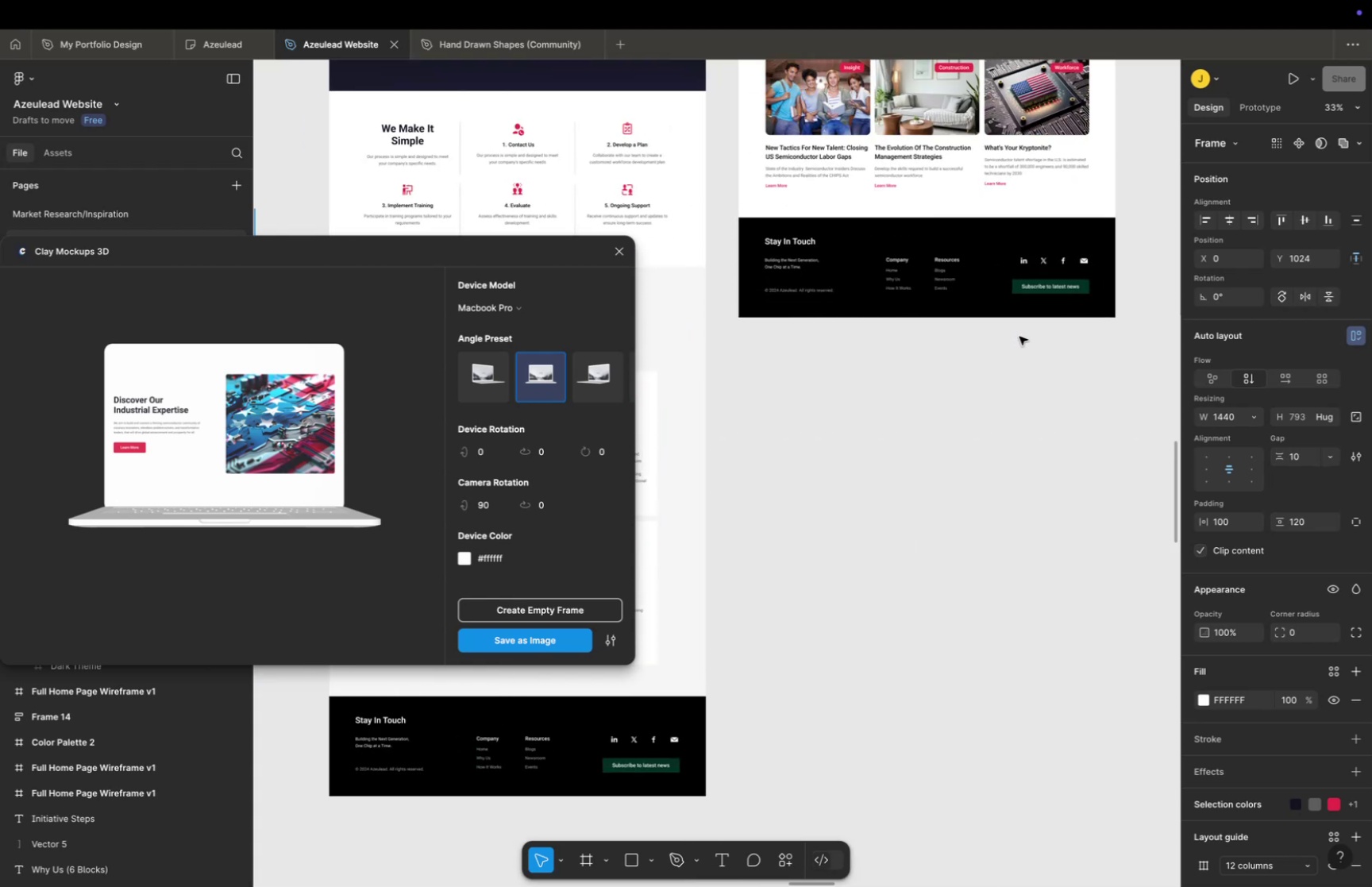 
hold_key(key=CommandLeft, duration=0.31)
scroll: coordinate [1019, 336], scroll_direction: down, amount: 5.0
 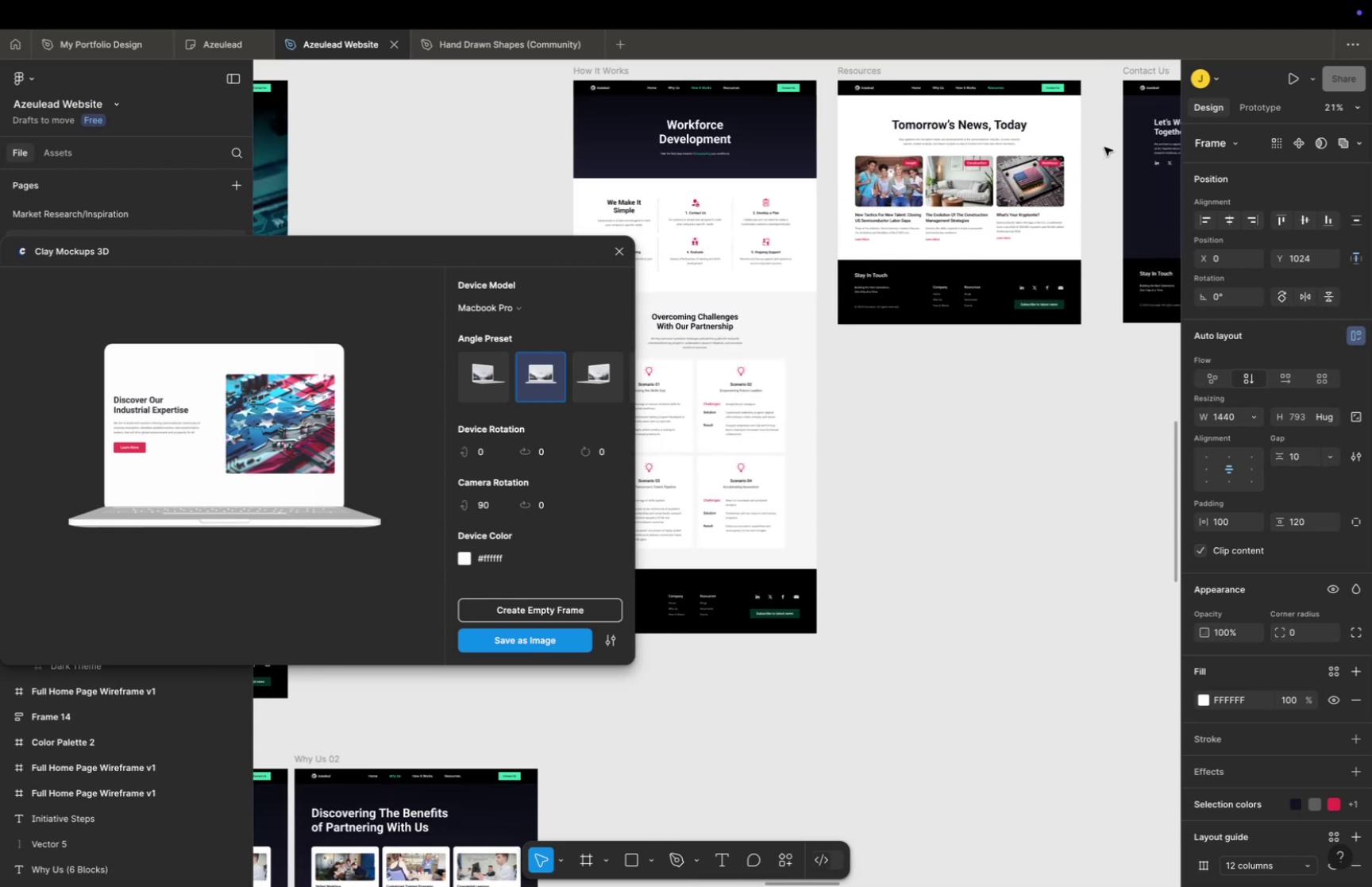 
hold_key(key=ShiftLeft, duration=0.86)
scroll: coordinate [1104, 172], scroll_direction: up, amount: 4.0
 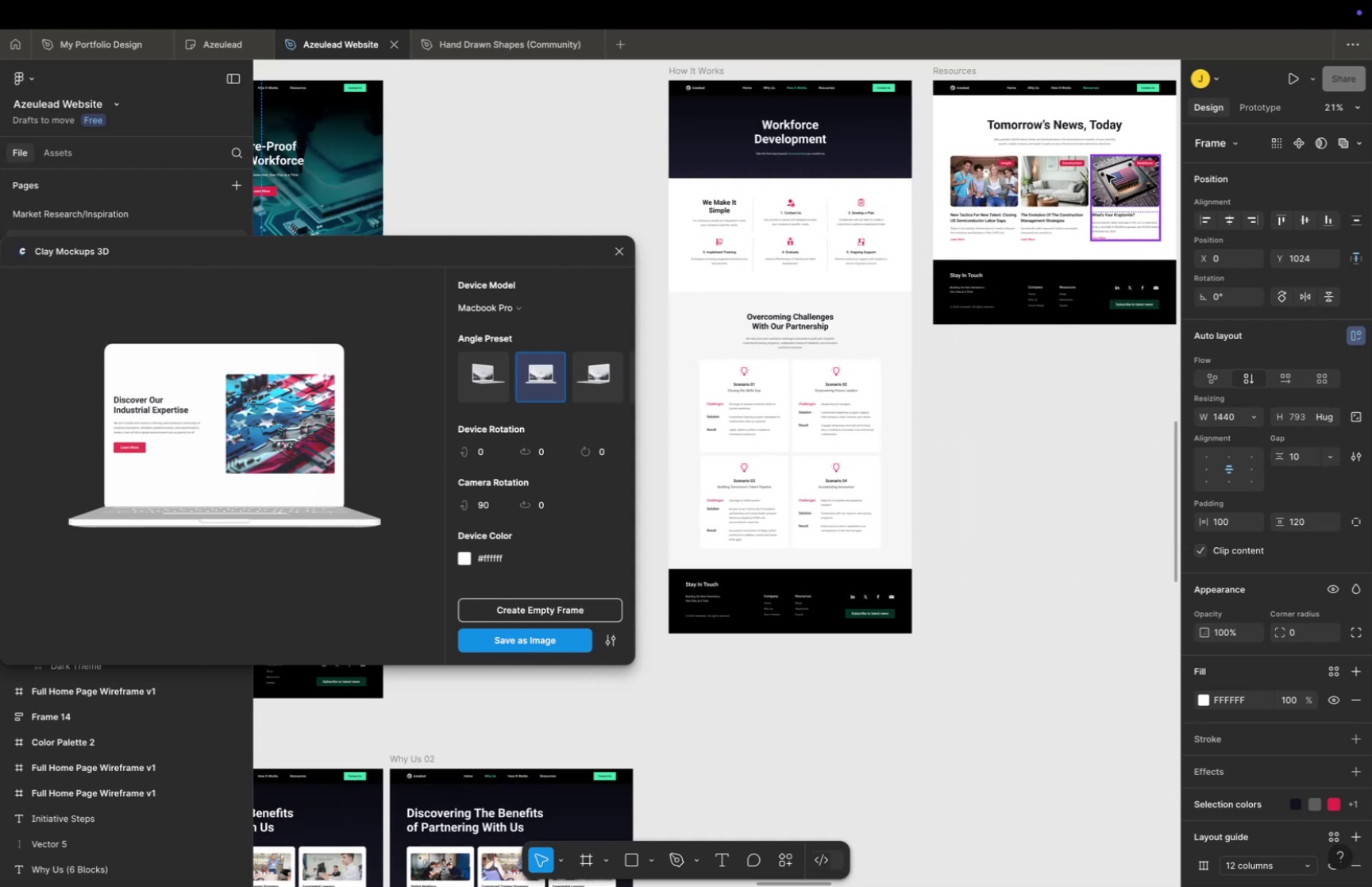 
hold_key(key=CommandLeft, duration=0.55)
scroll: coordinate [1106, 173], scroll_direction: up, amount: 10.0
 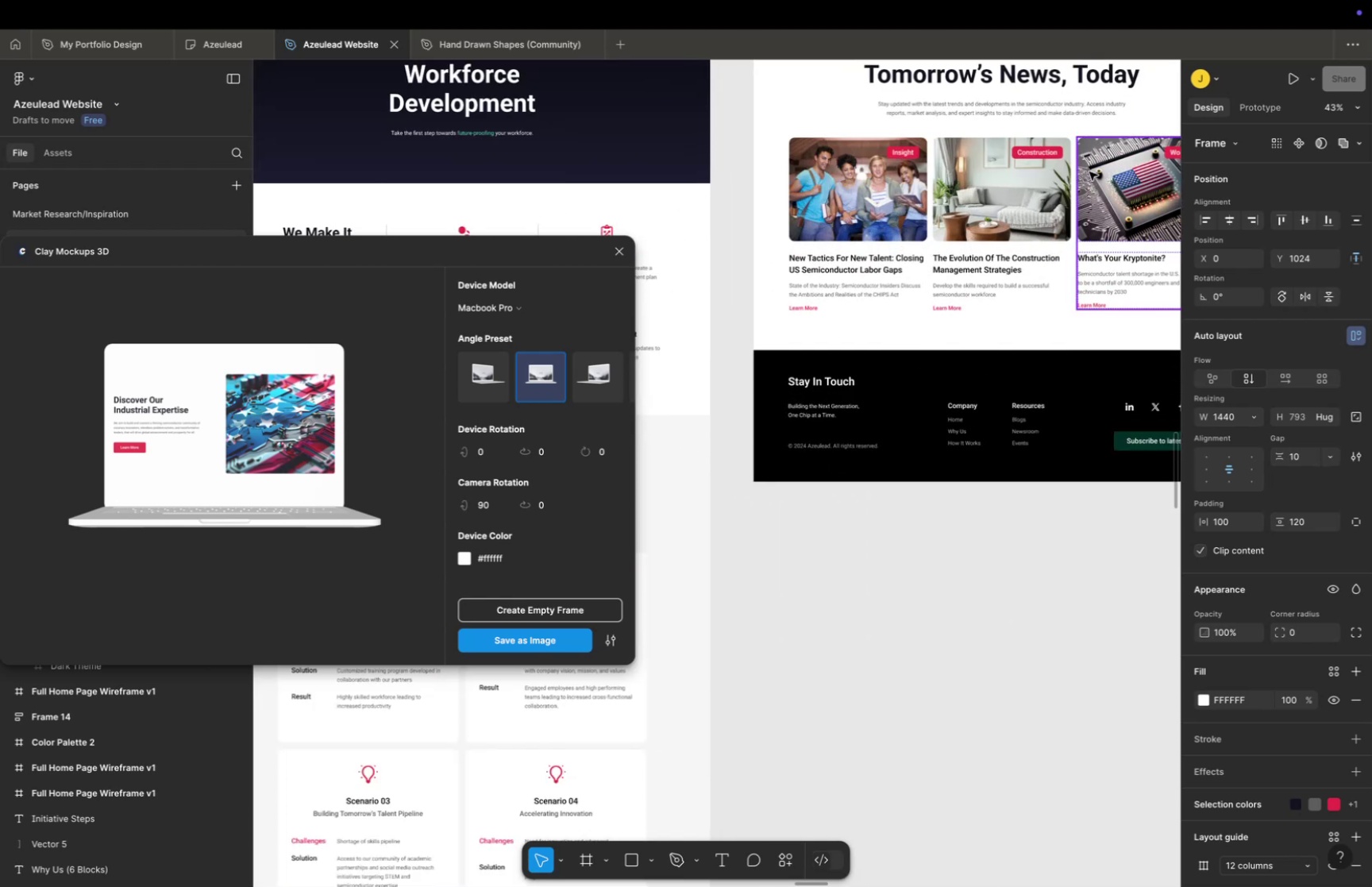 
hold_key(key=Space, duration=0.36)
 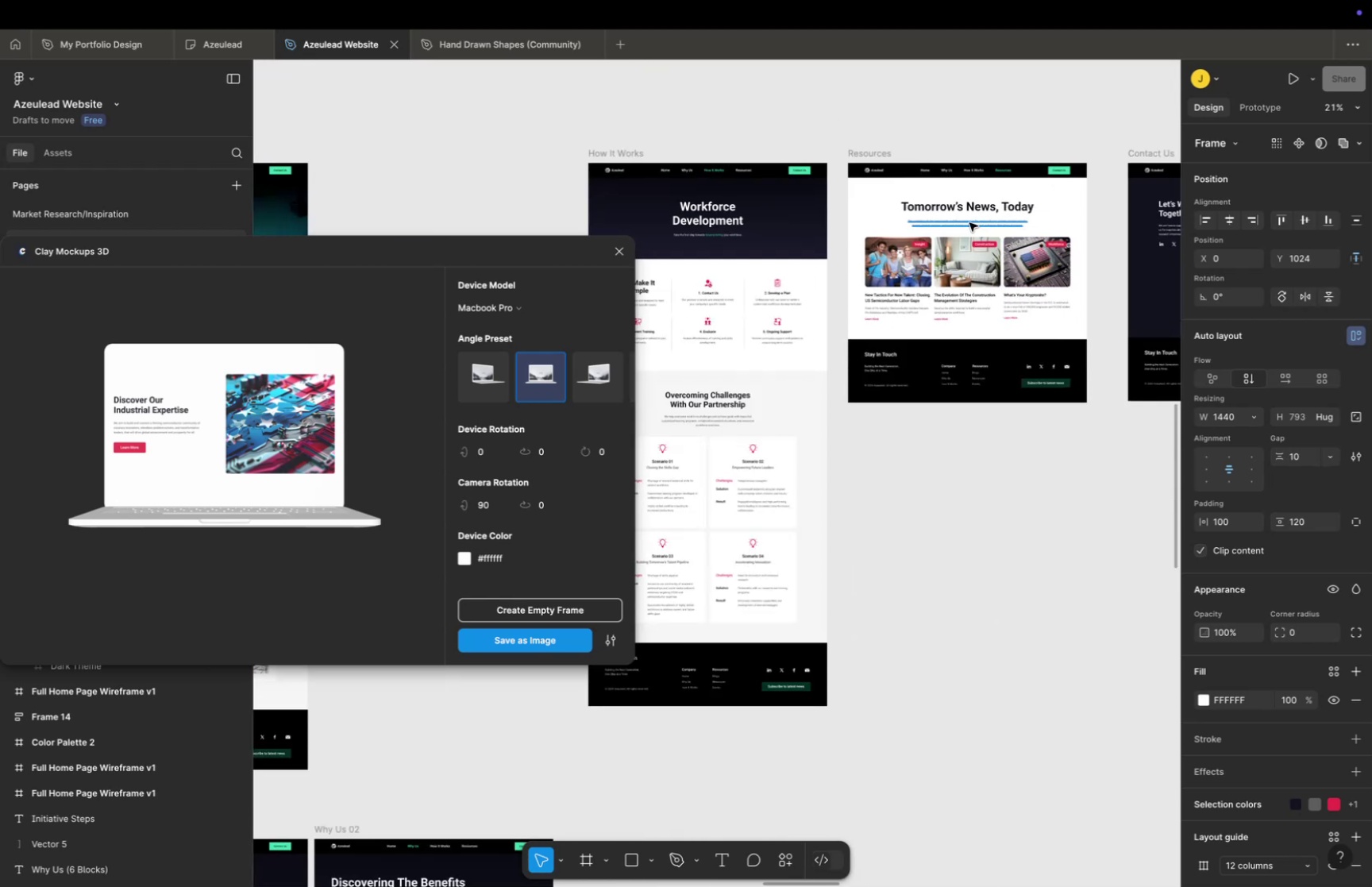 
left_click_drag(start_coordinate=[1084, 172], to_coordinate=[1010, 250])
 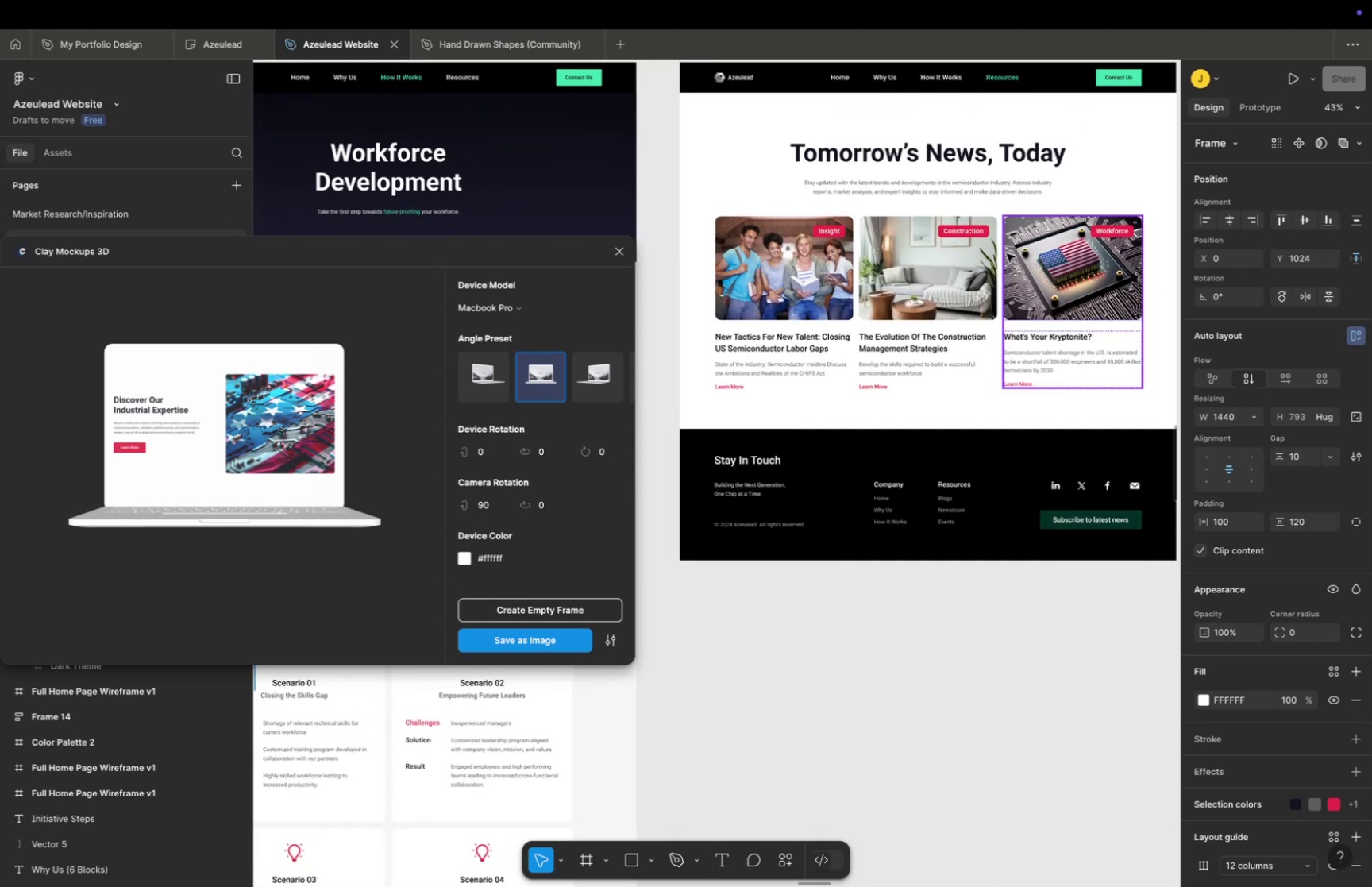 
key(Meta+CommandLeft)
 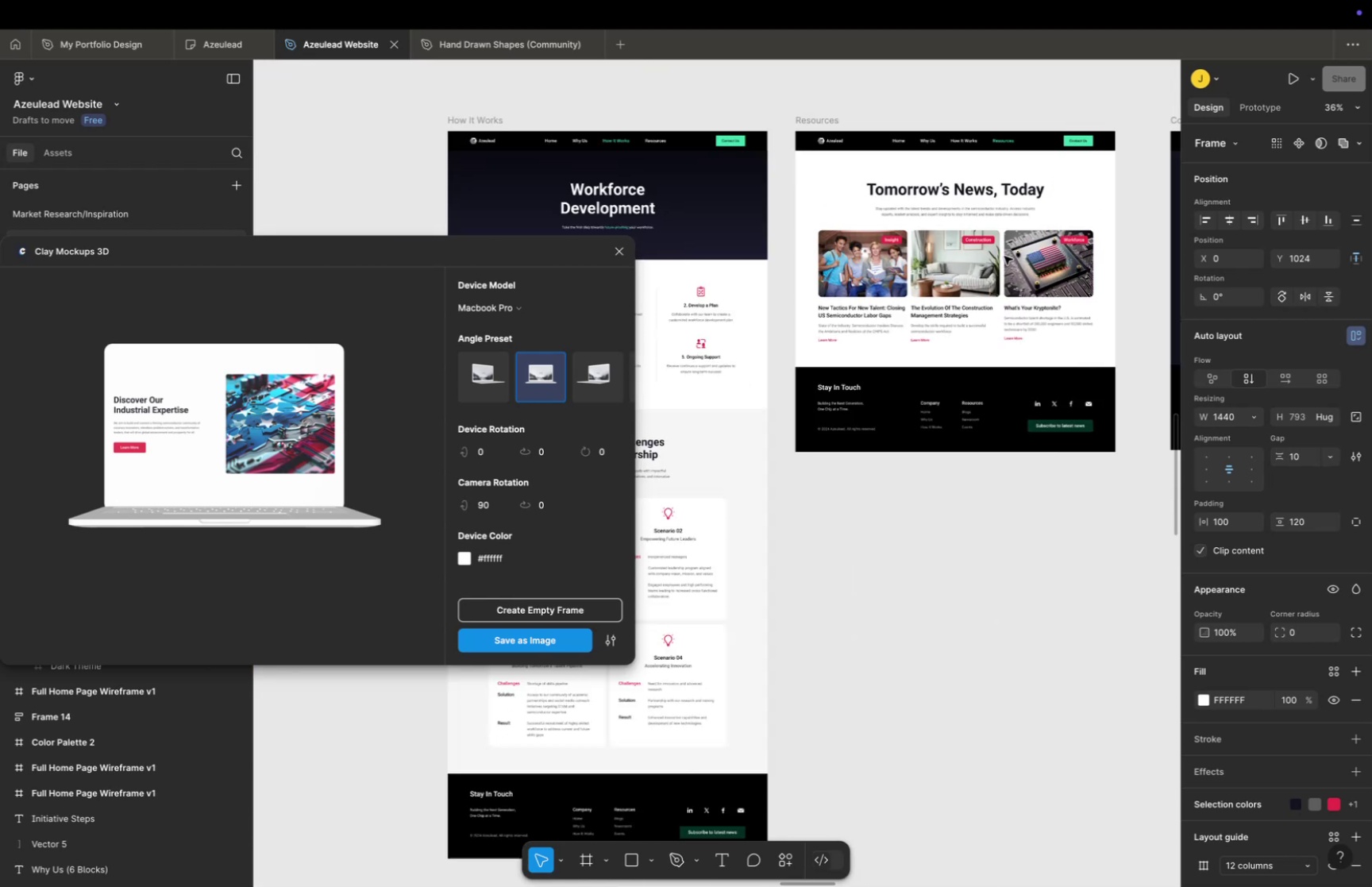 
scroll: coordinate [1004, 256], scroll_direction: down, amount: 10.0
 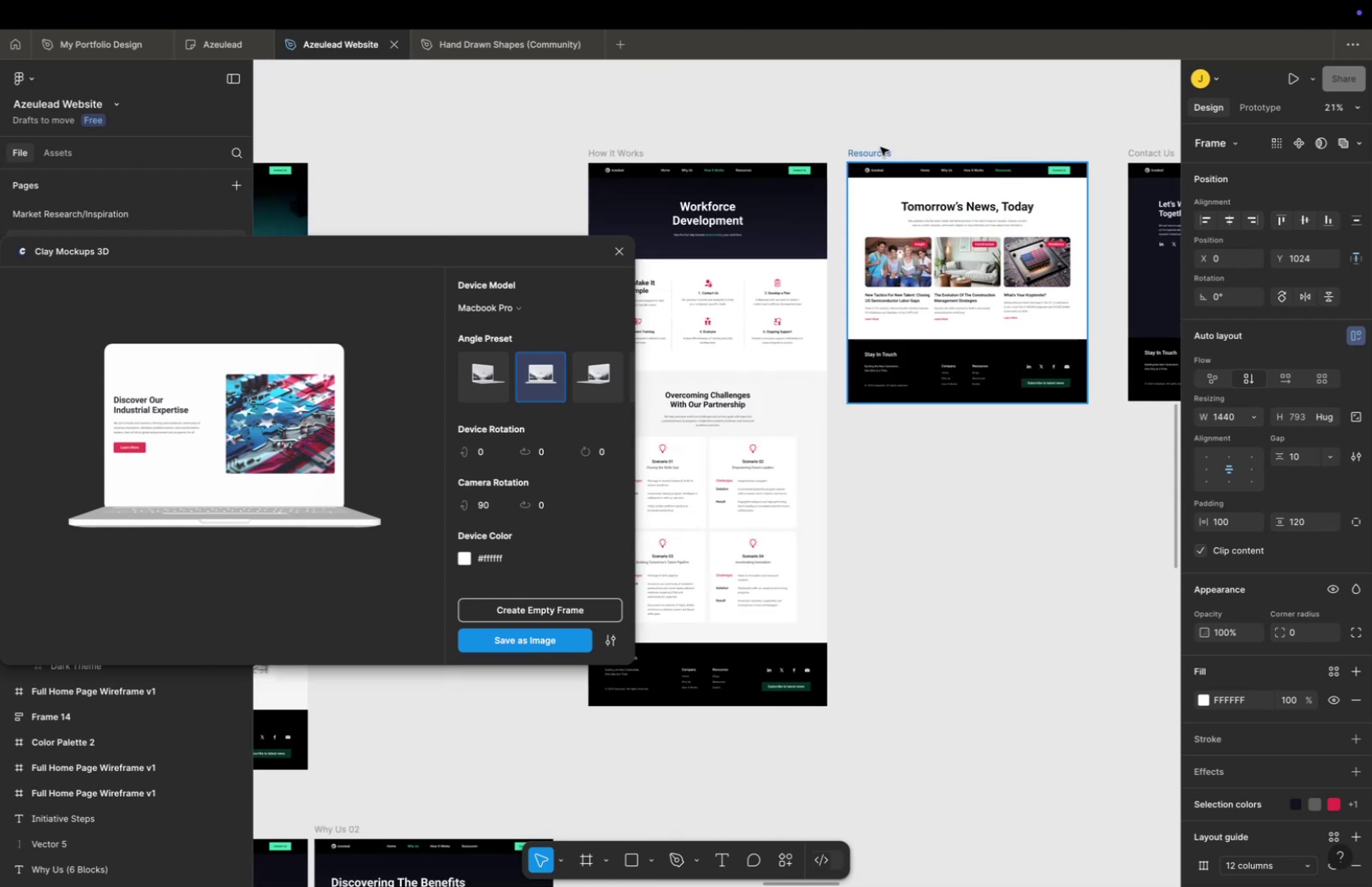 
left_click([877, 153])
 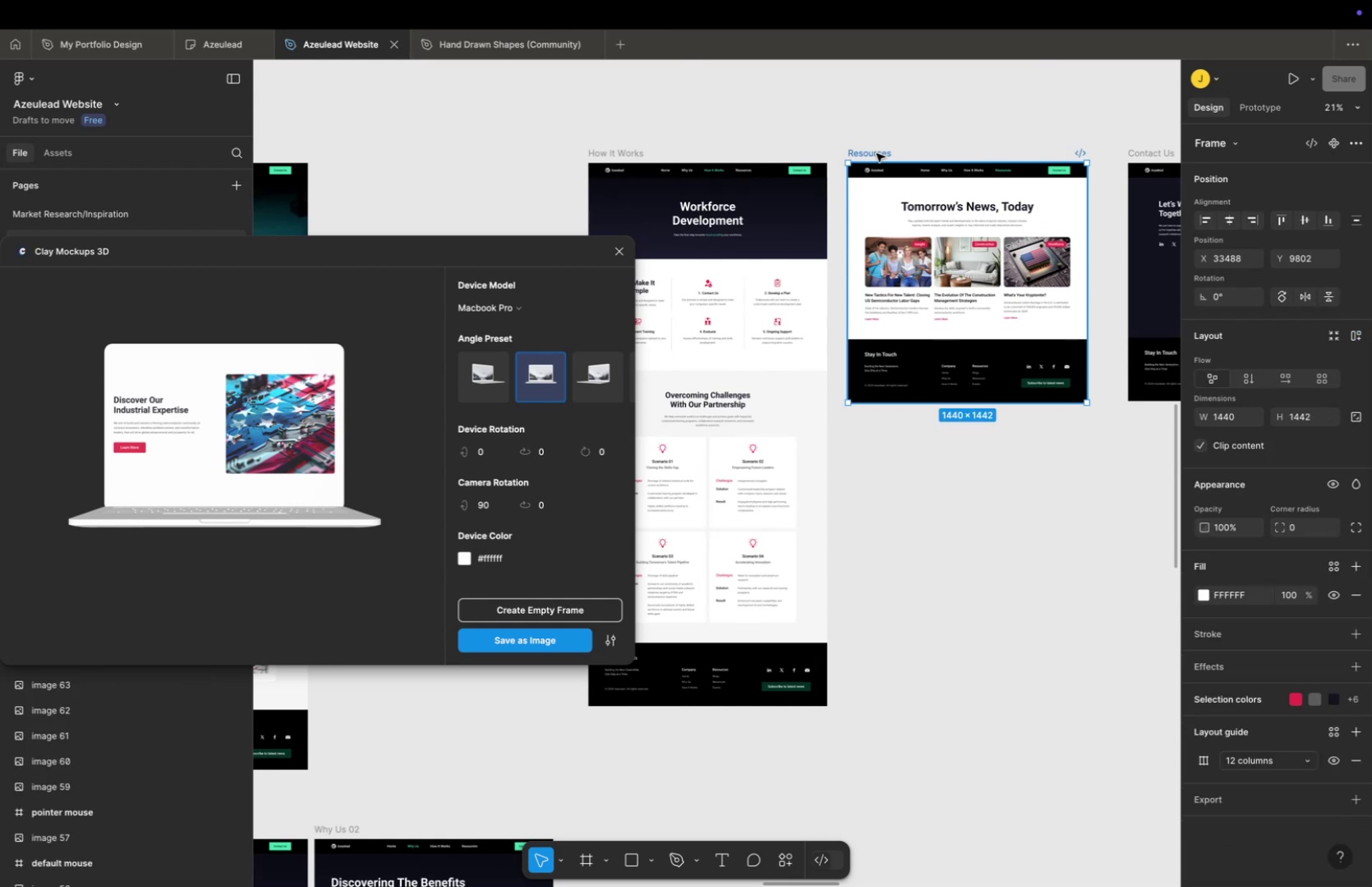 
key(Meta+C)
 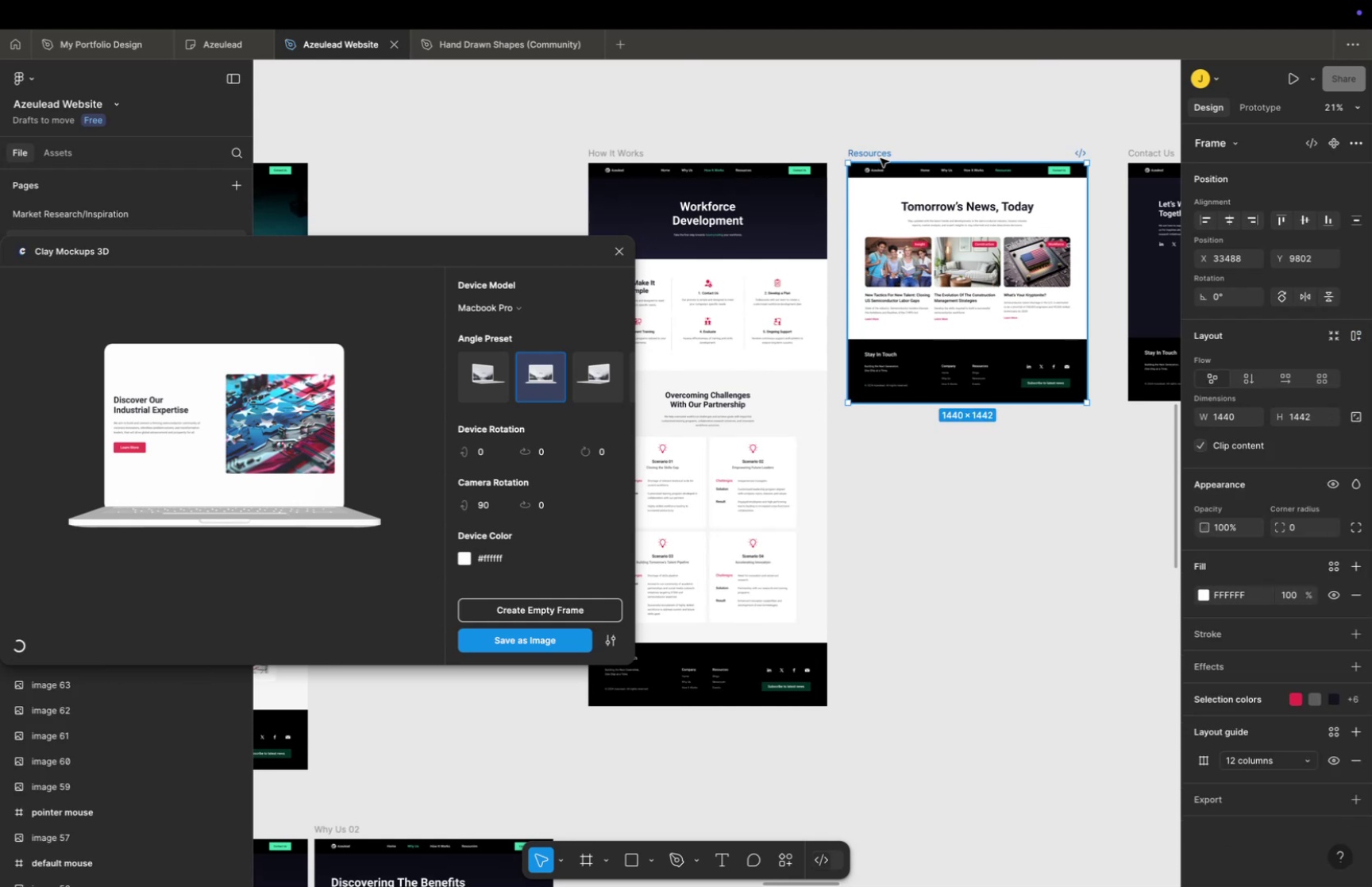 
key(Meta+V)
 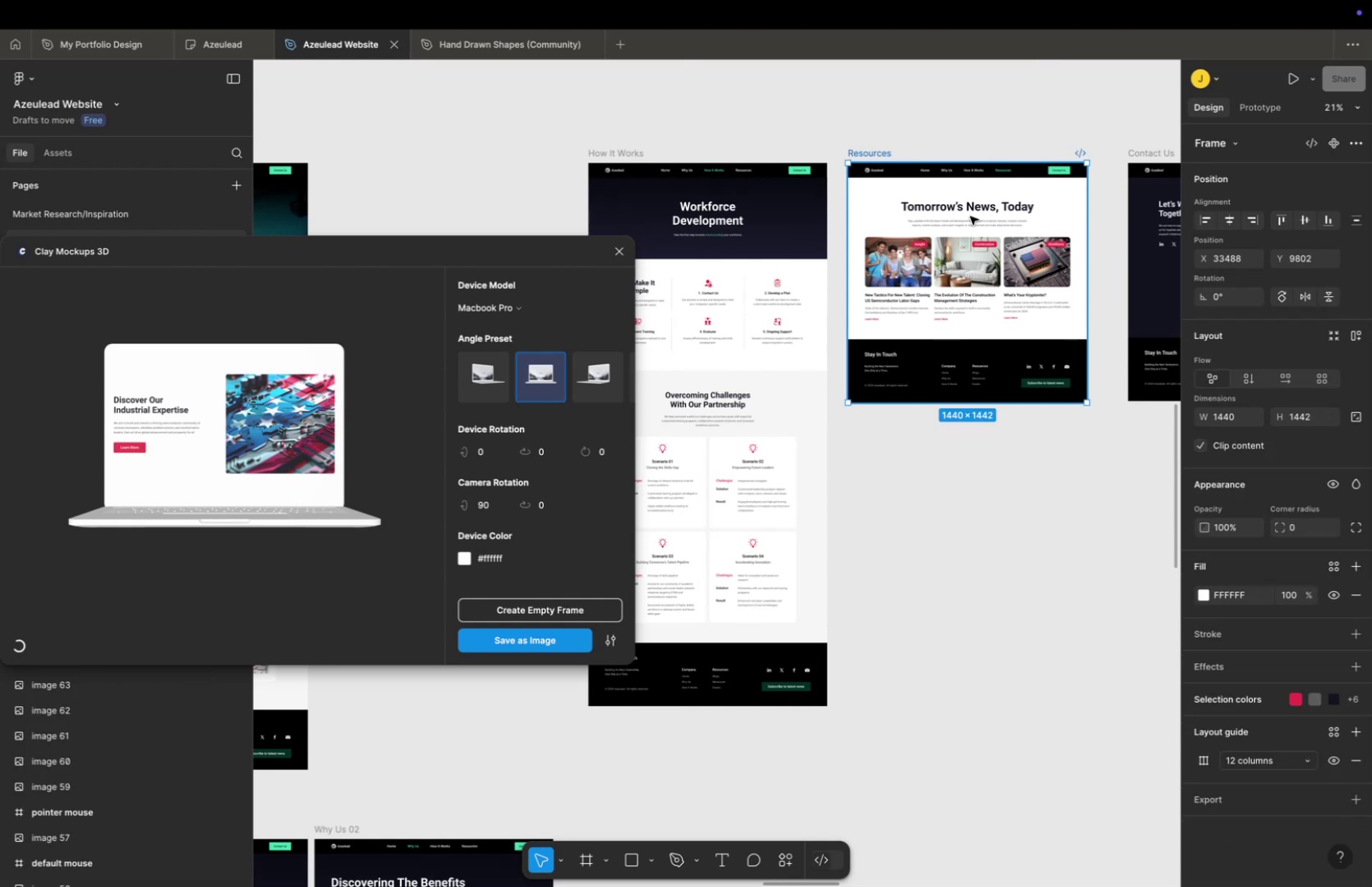 
hold_key(key=ShiftLeft, duration=1.39)
left_click_drag(start_coordinate=[969, 212], to_coordinate=[977, 548])
 